 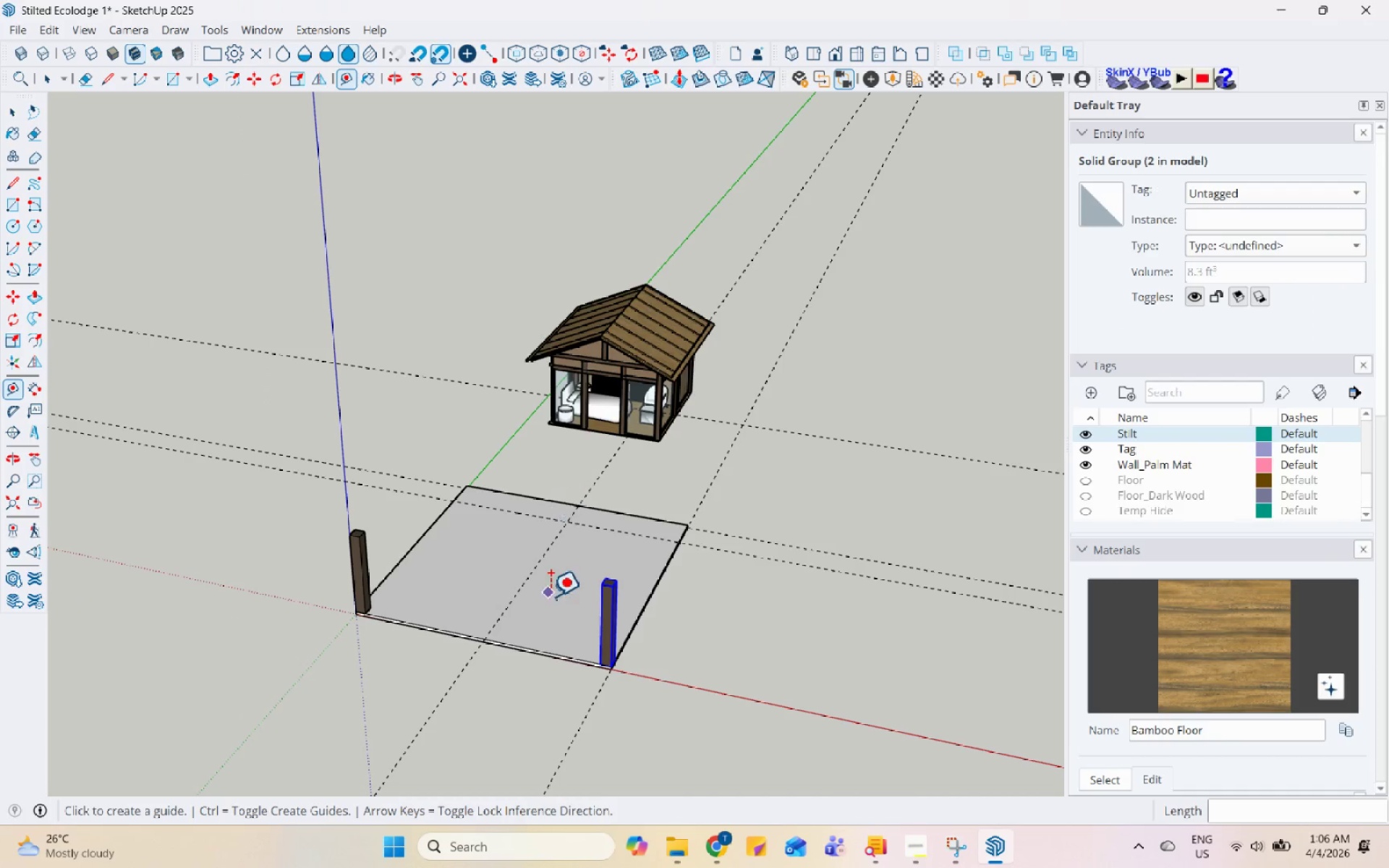 
key(Space)
 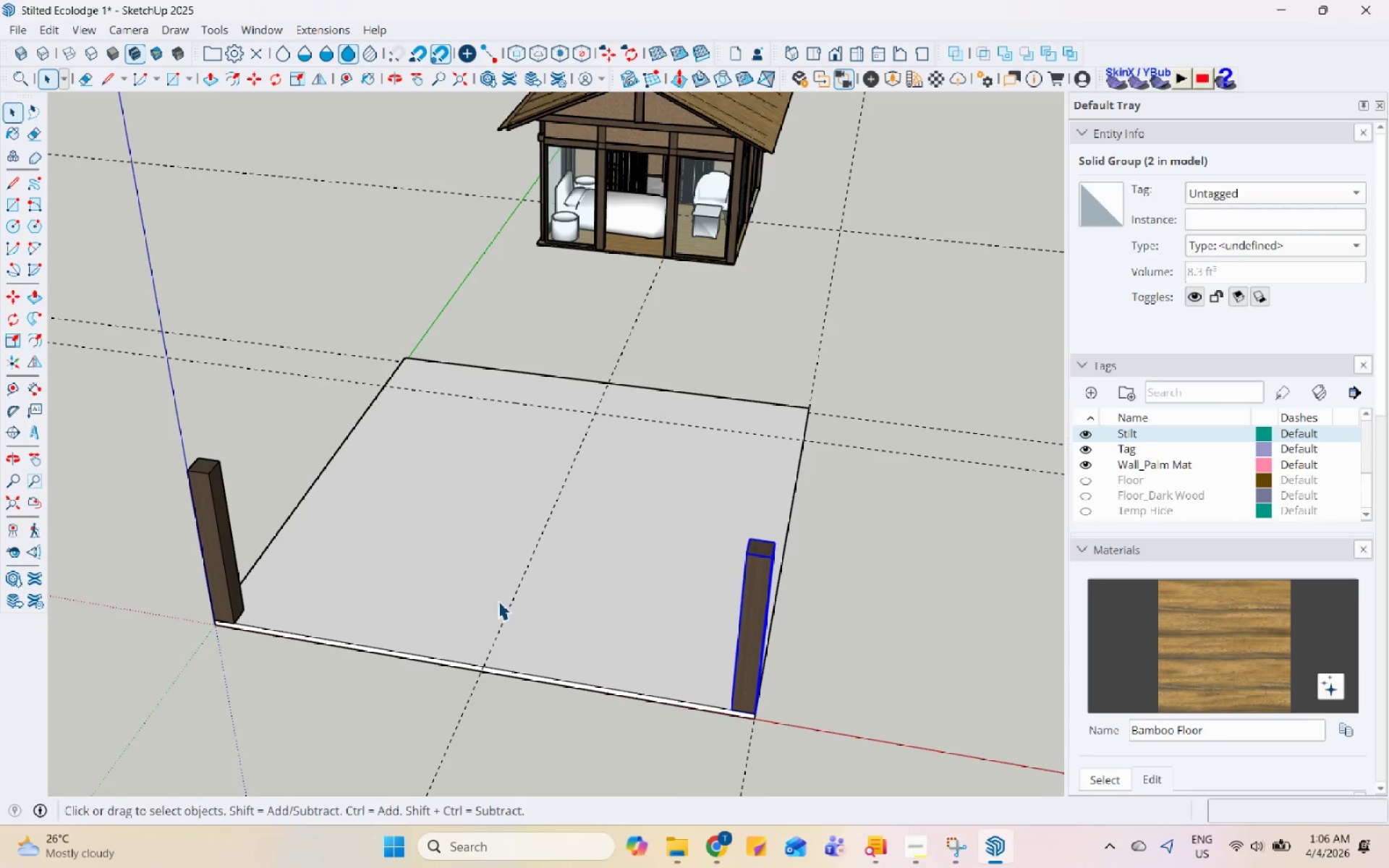 
scroll: coordinate [451, 641], scroll_direction: up, amount: 7.0
 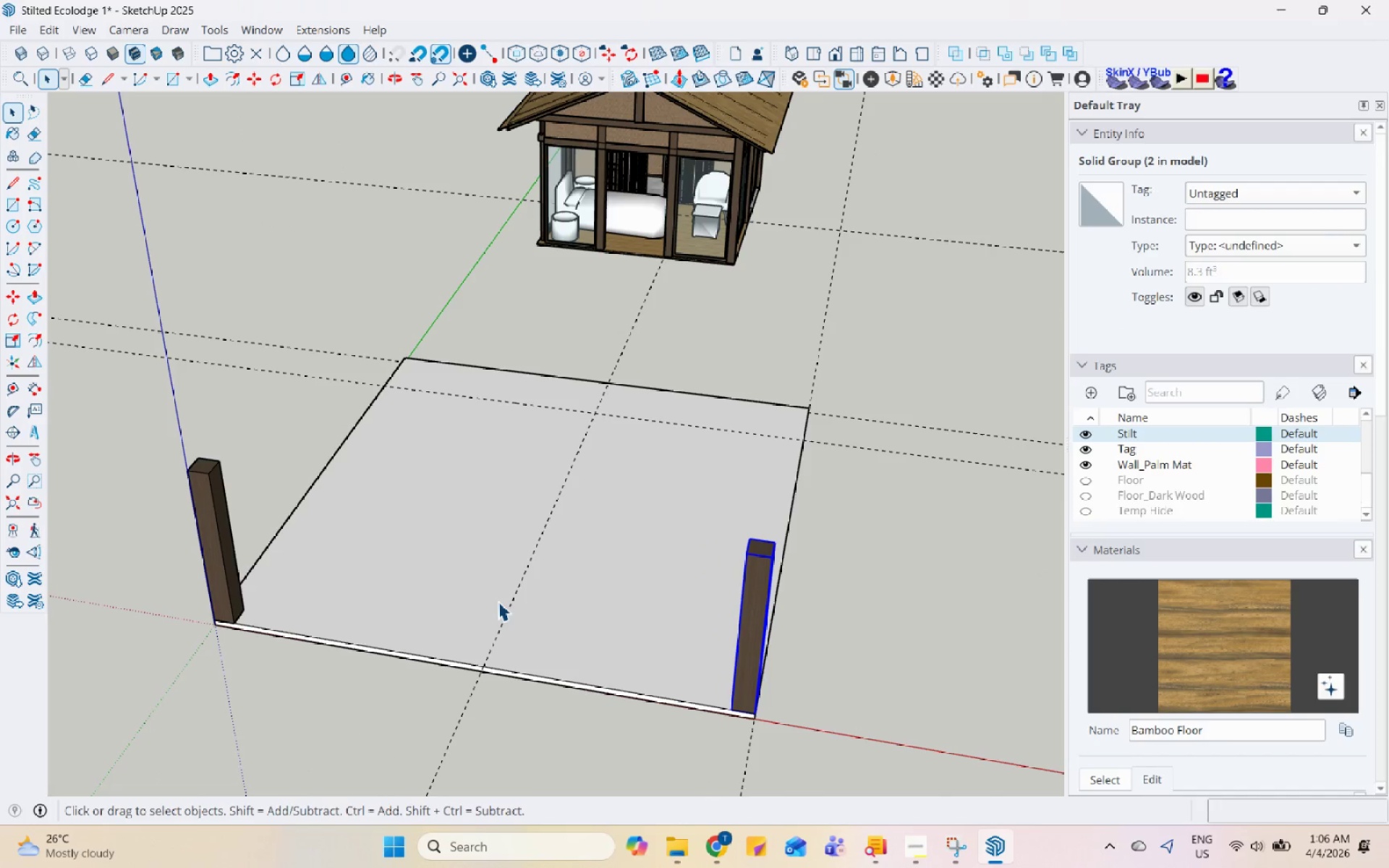 
scroll: coordinate [462, 444], scroll_direction: down, amount: 2.0
 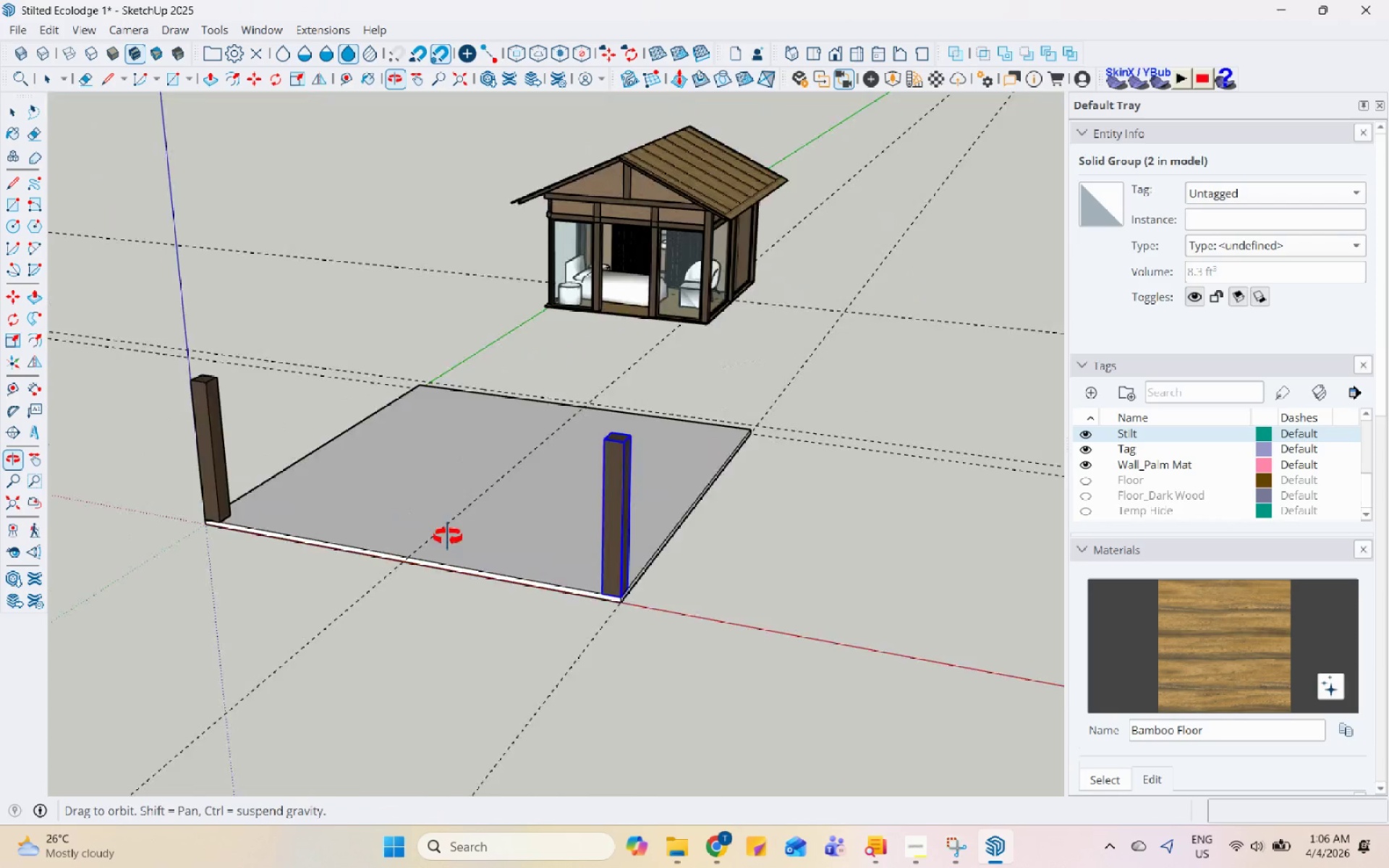 
scroll: coordinate [561, 618], scroll_direction: up, amount: 3.0
 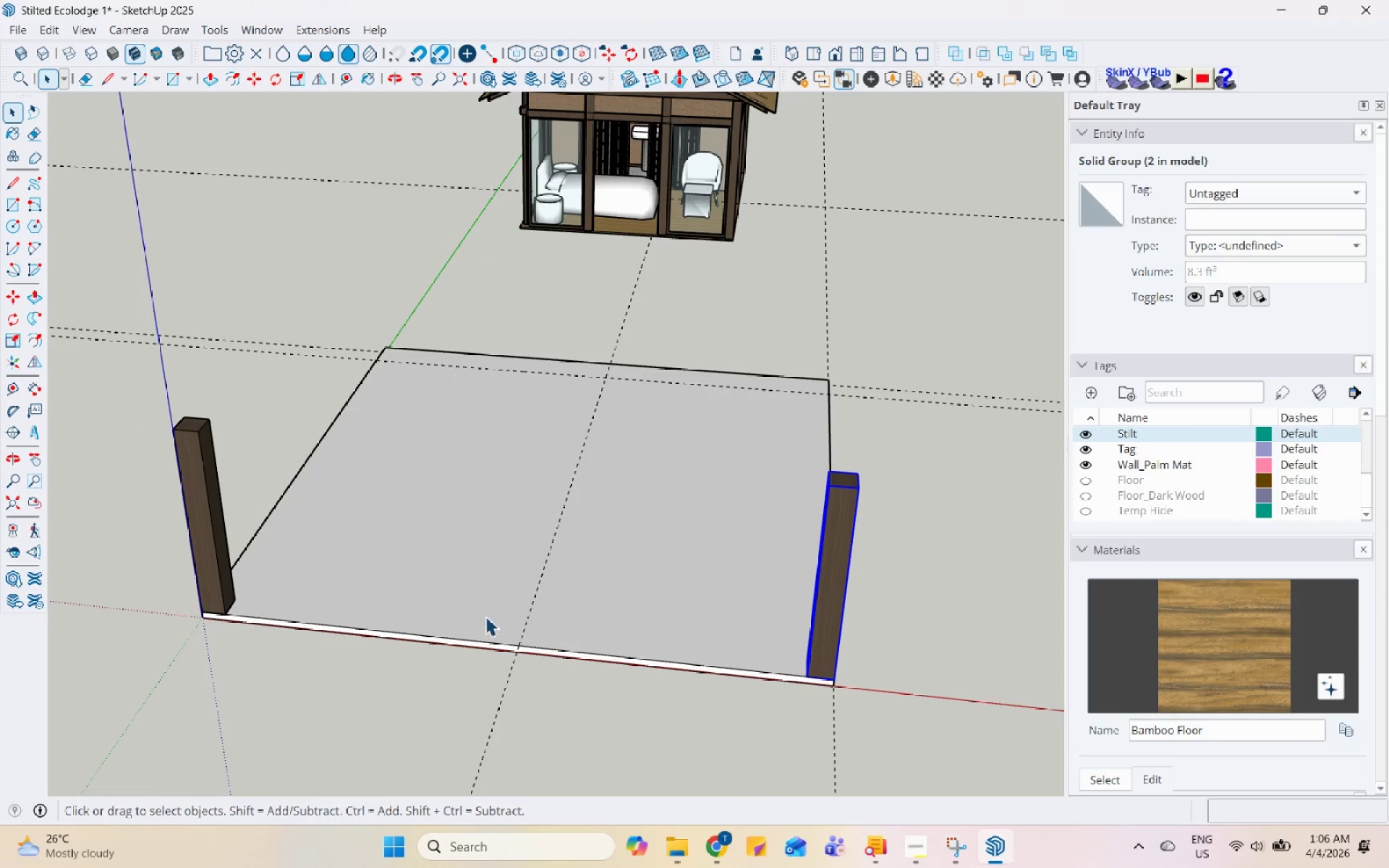 
key(M)
 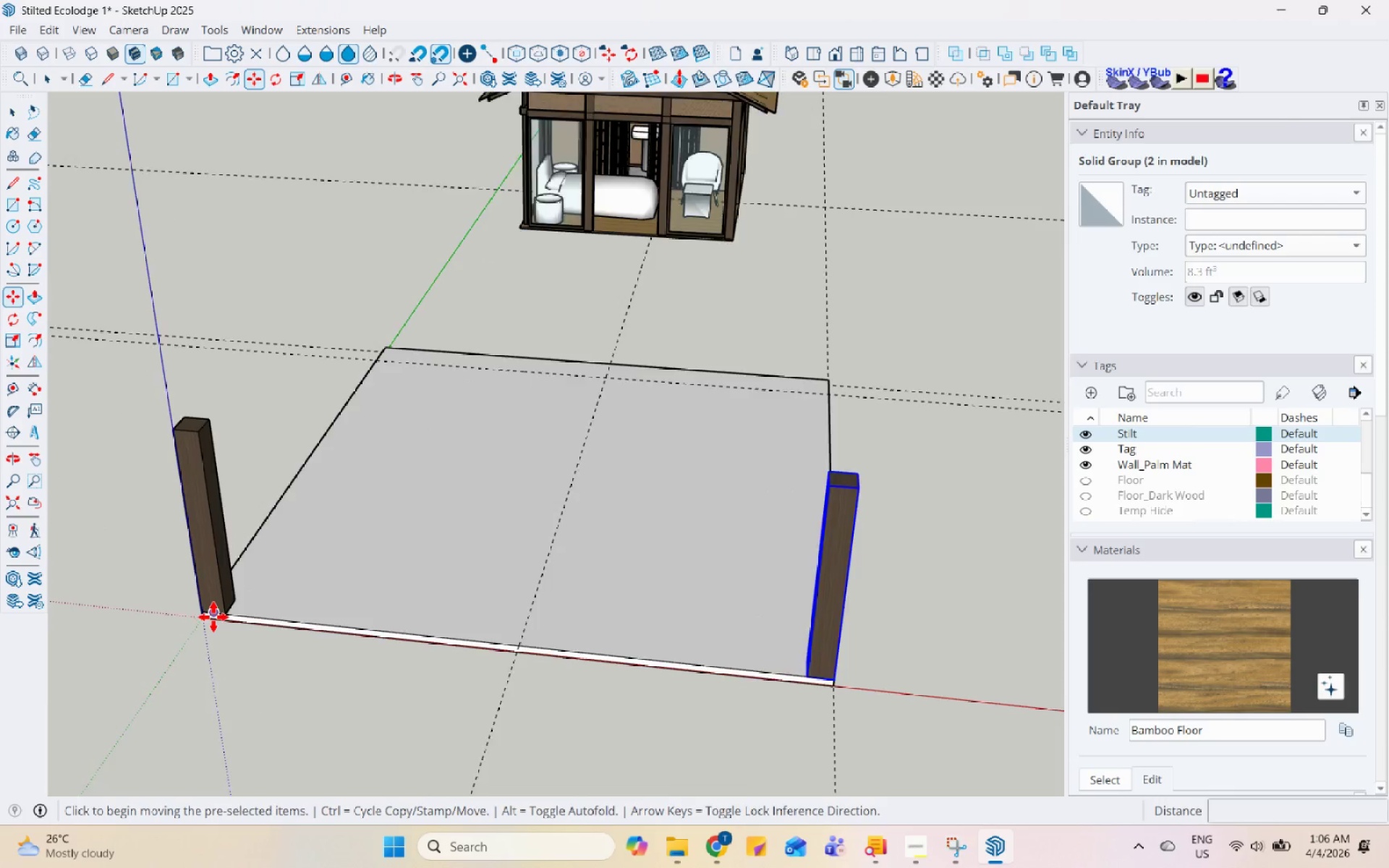 
scroll: coordinate [213, 618], scroll_direction: up, amount: 4.0
 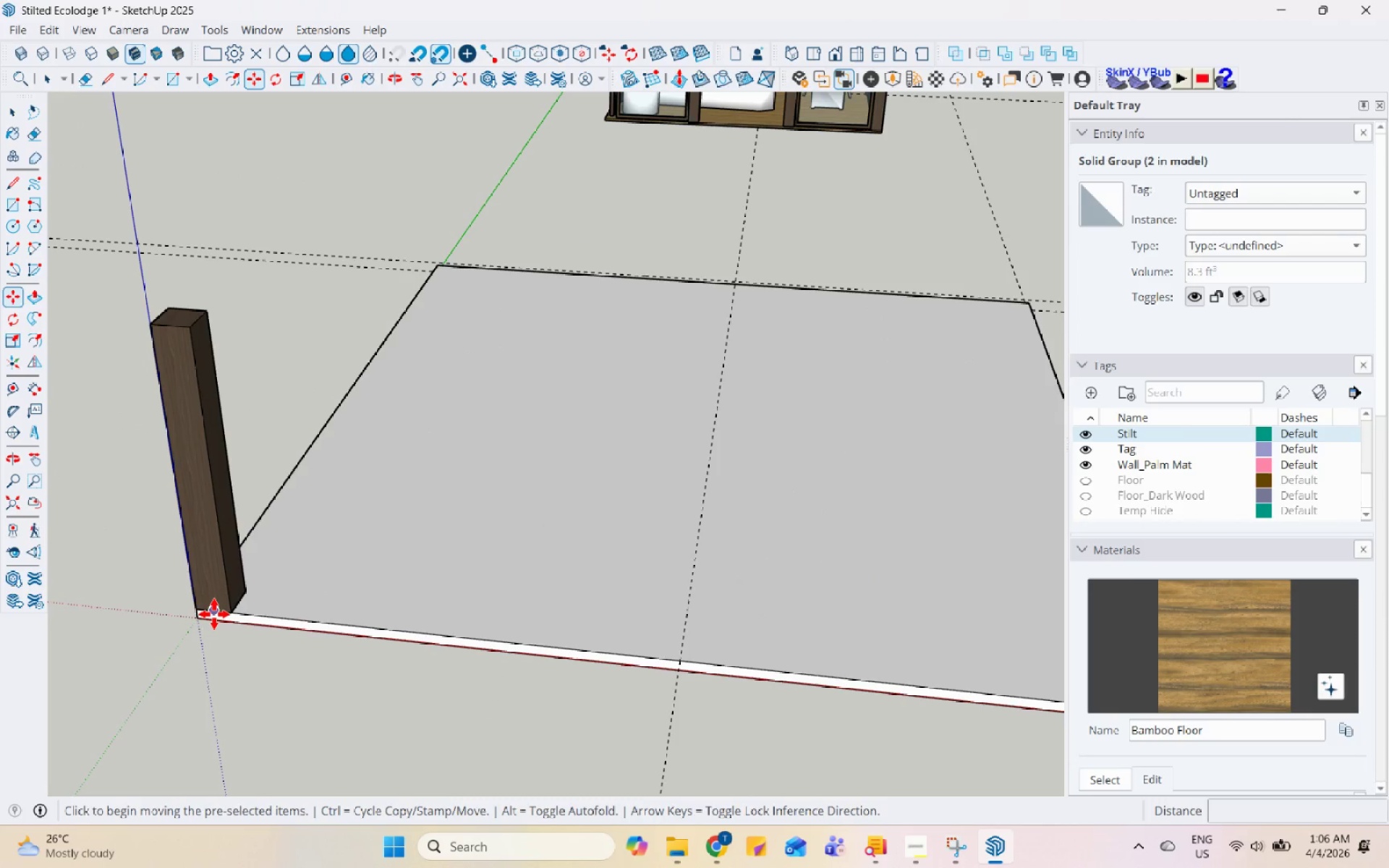 
key(Control+ControlLeft)
 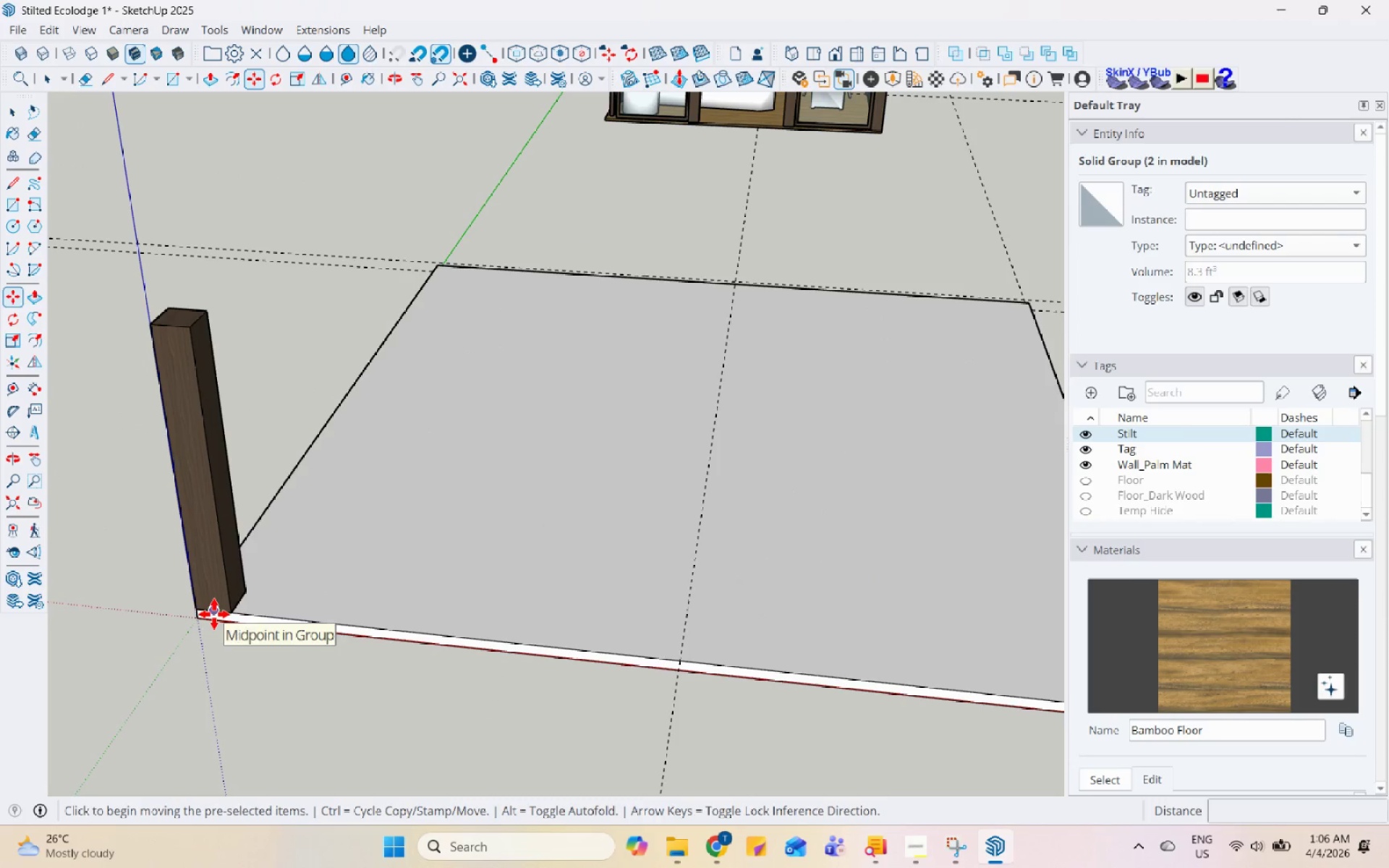 
left_click([214, 614])
 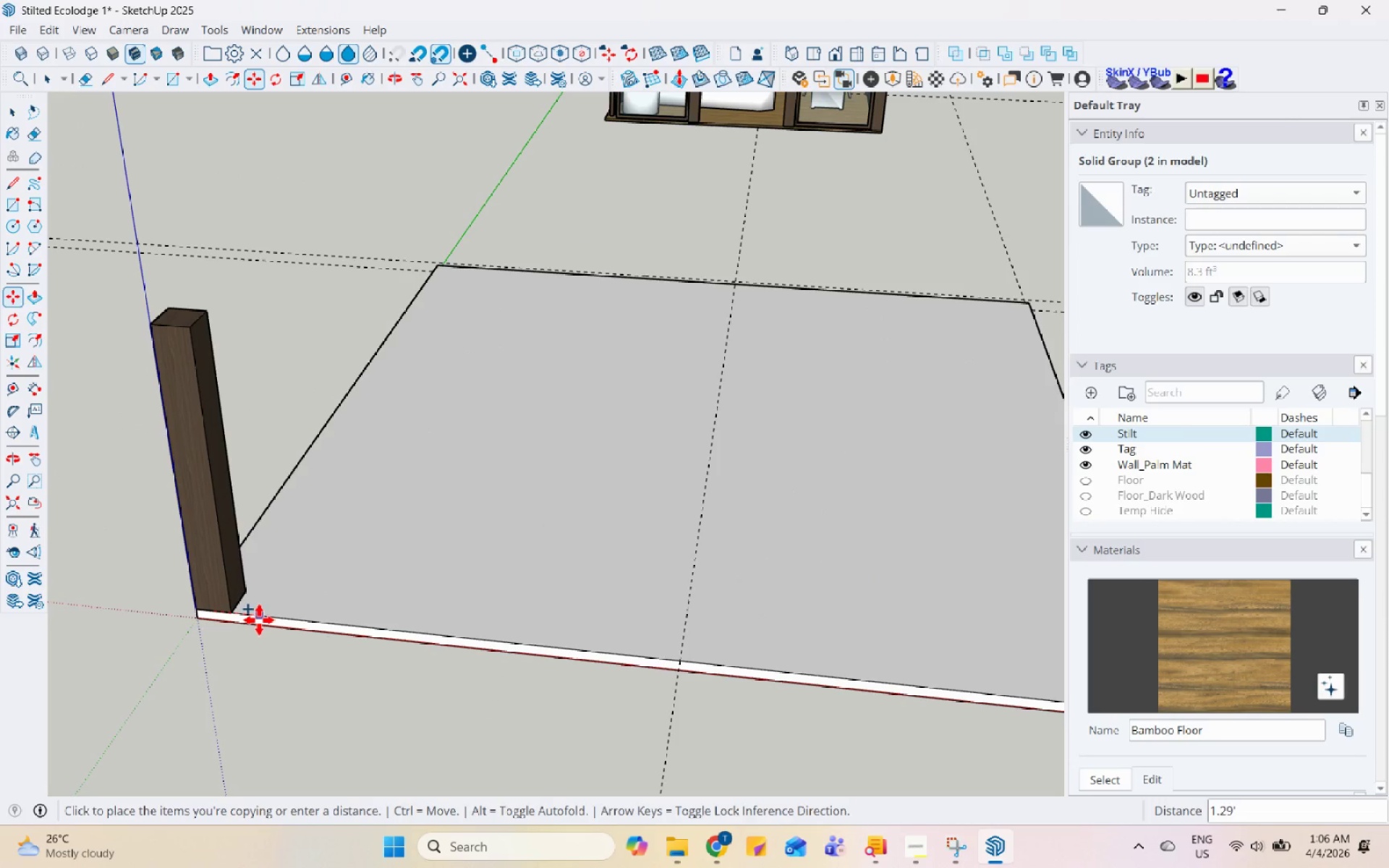 
key(Space)
 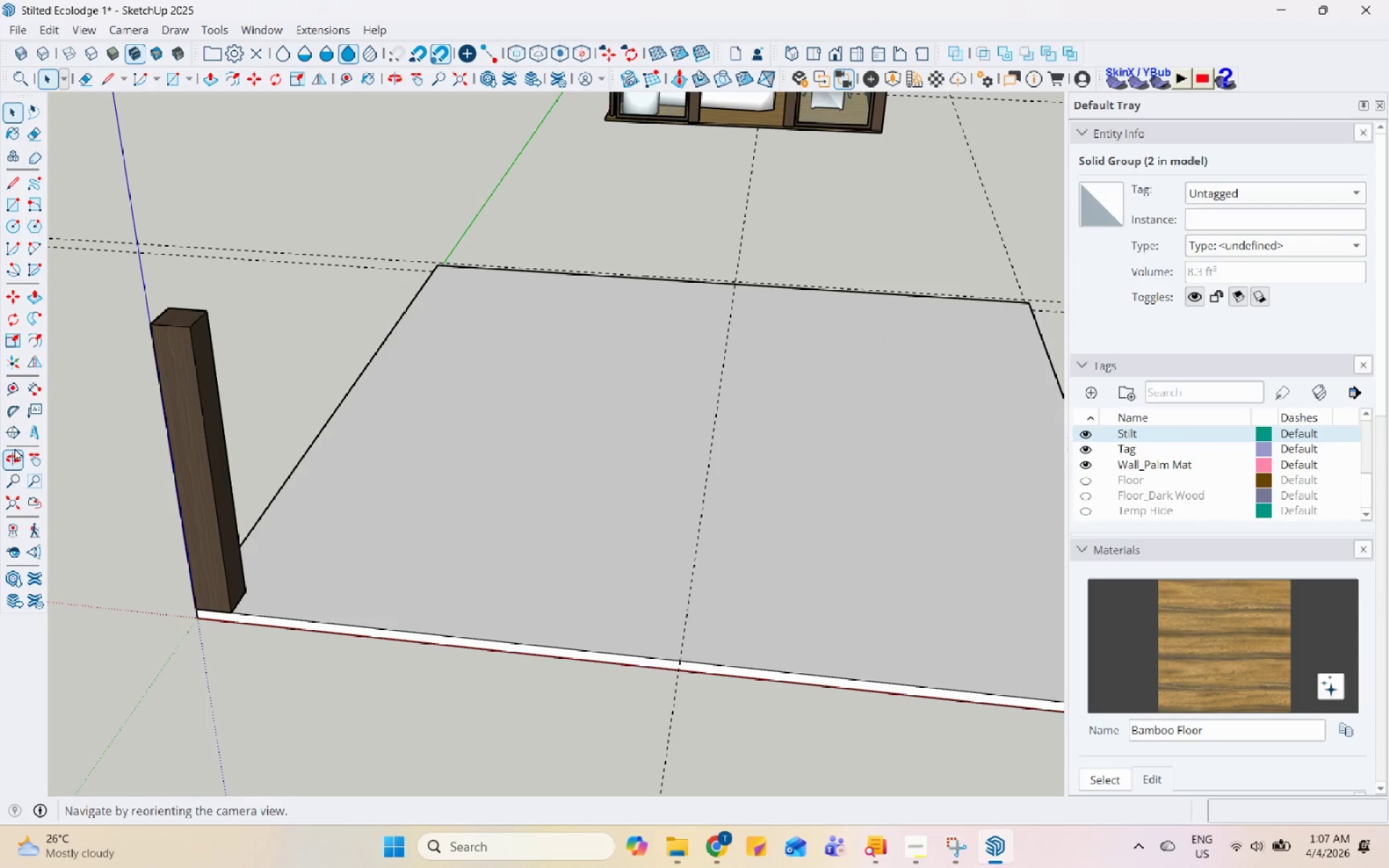 
left_click([9, 390])
 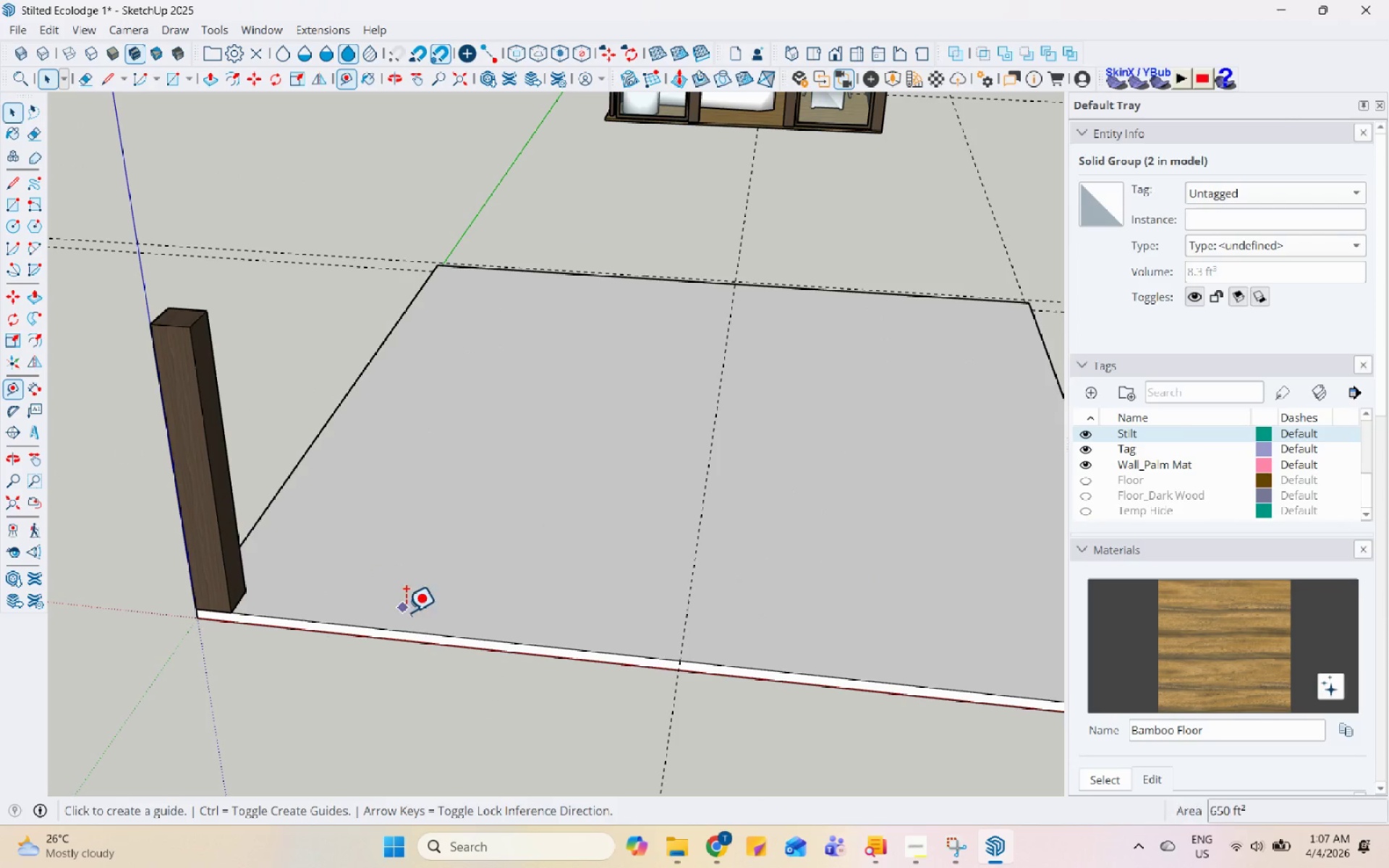 
scroll: coordinate [405, 618], scroll_direction: down, amount: 2.0
 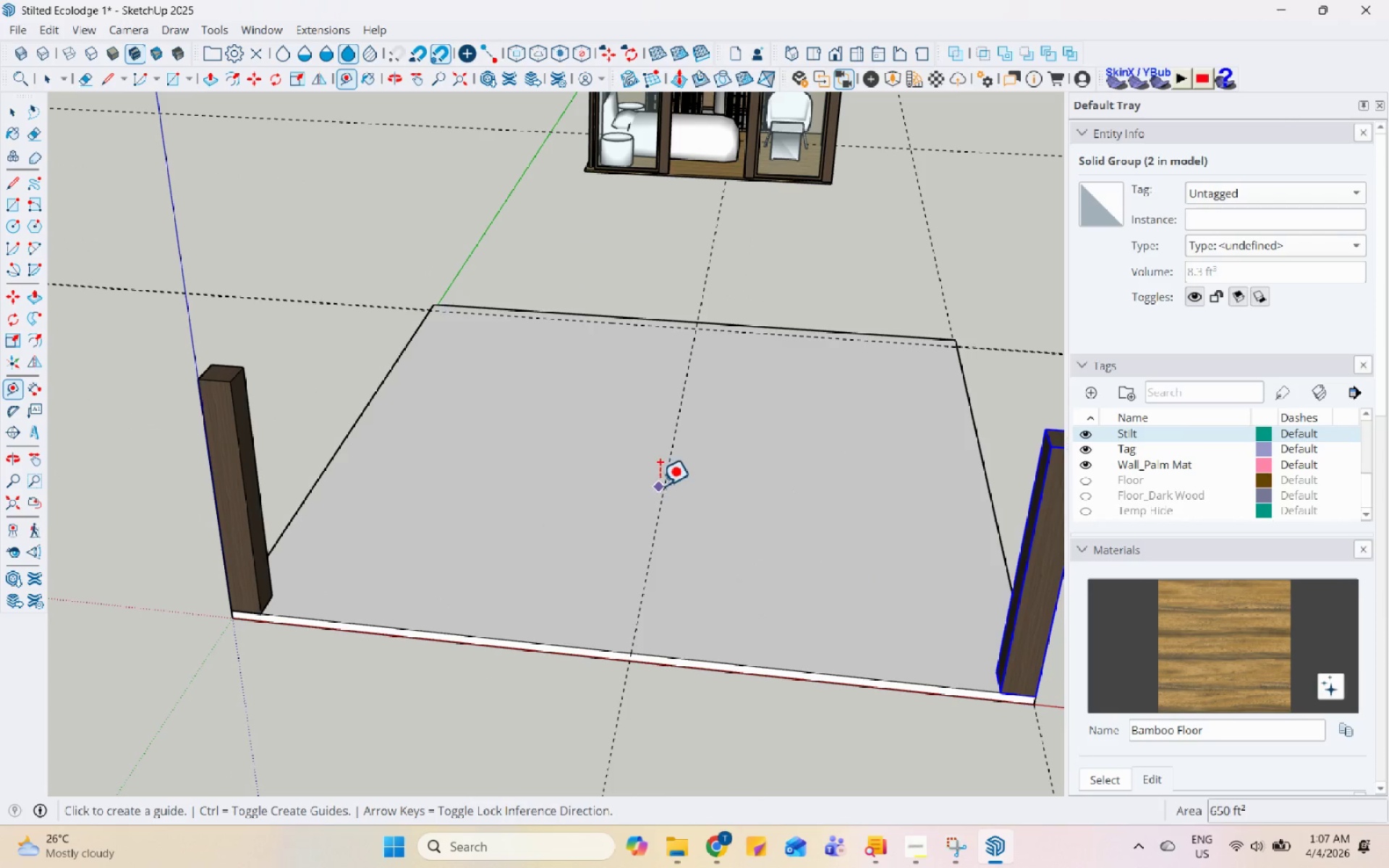 
left_click([668, 475])
 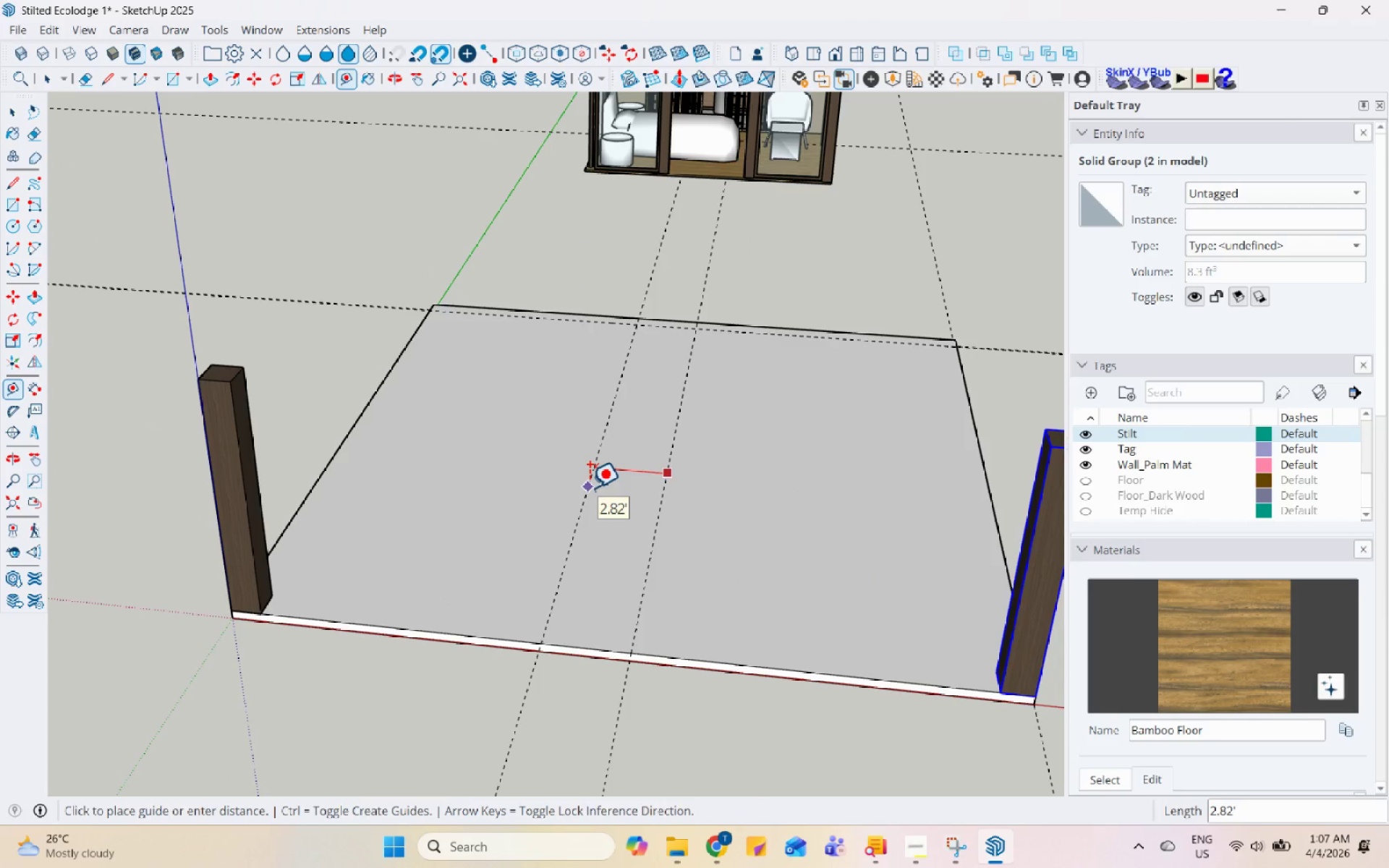 
key(Escape)
 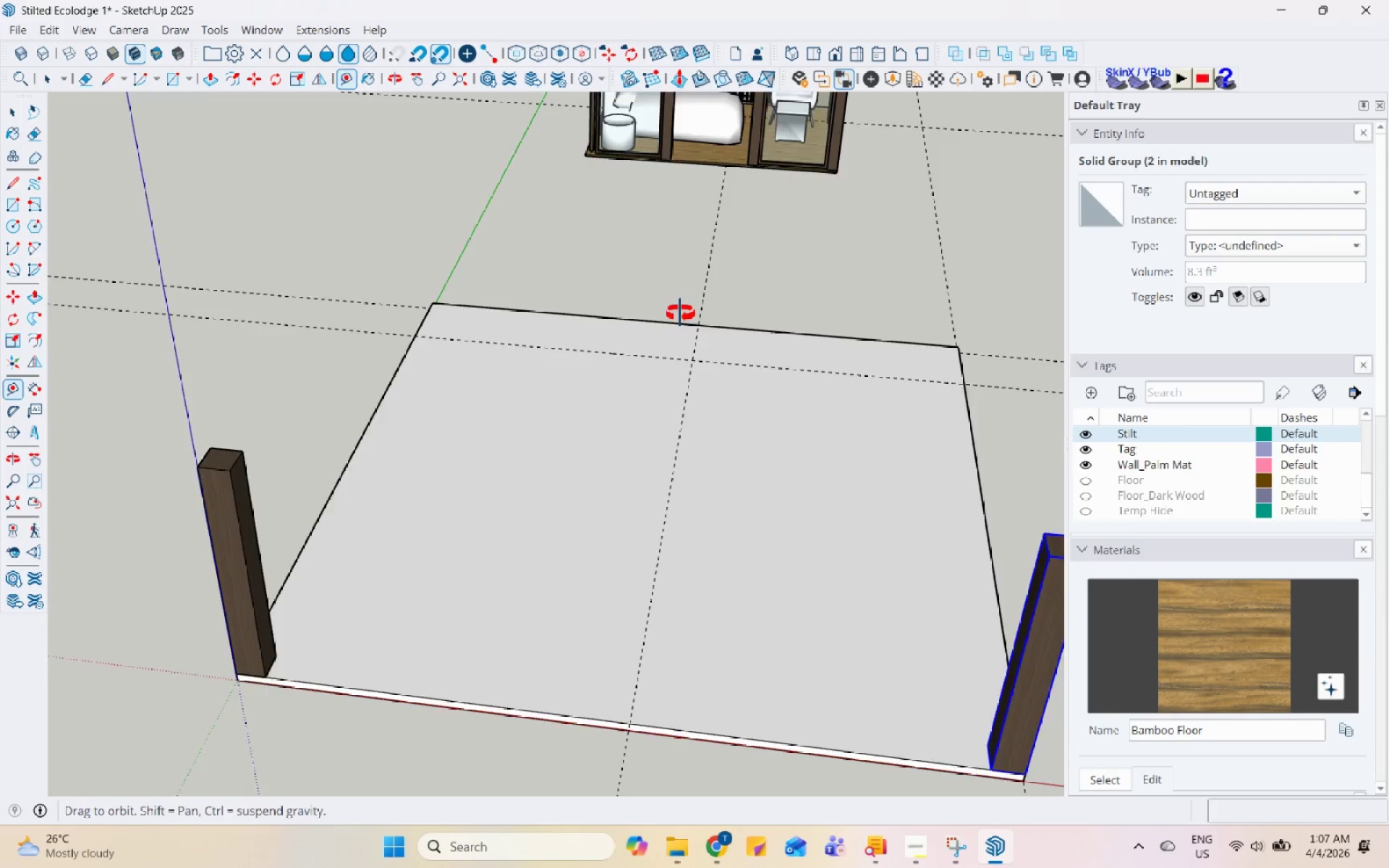 
scroll: coordinate [688, 208], scroll_direction: up, amount: 11.0
 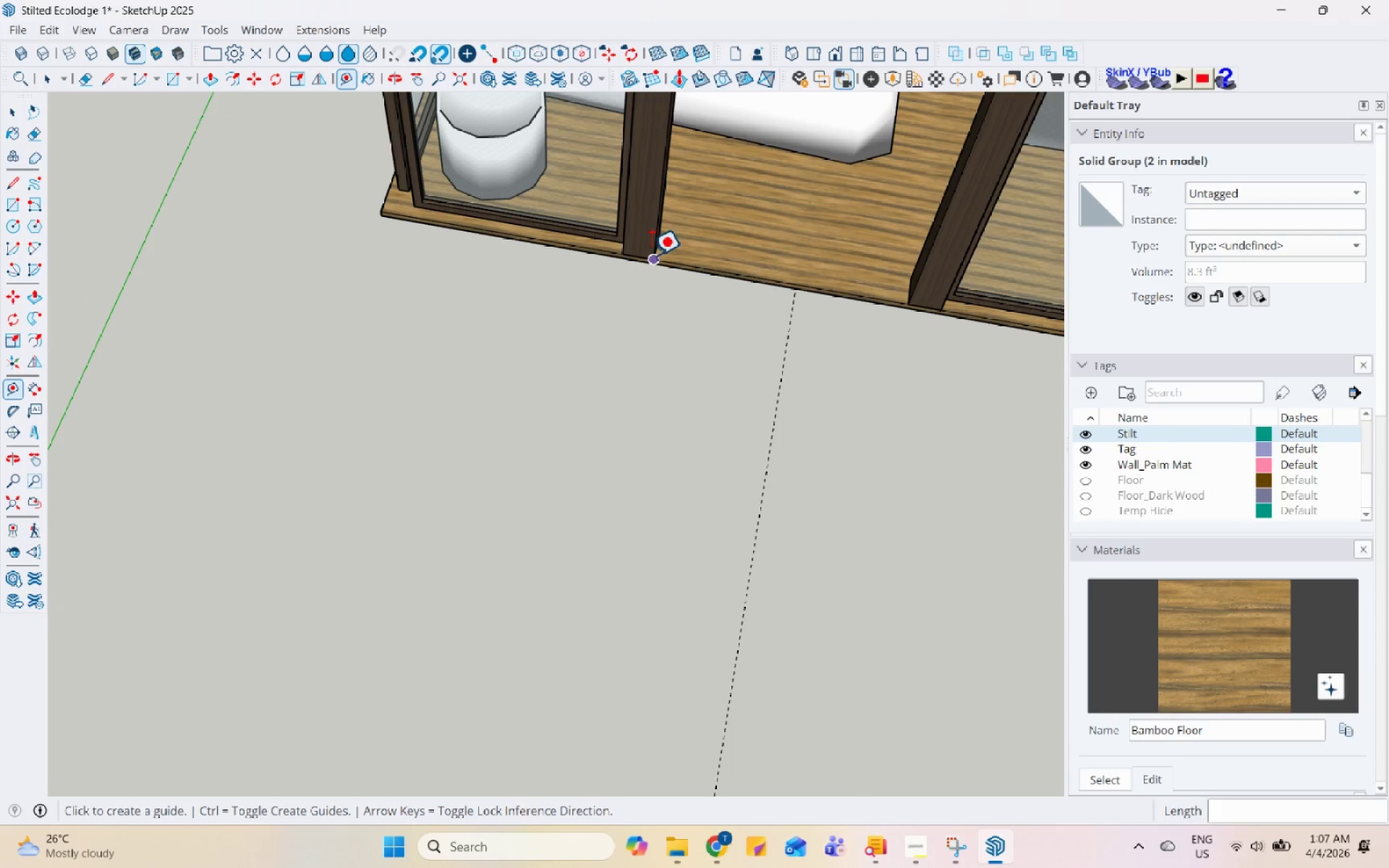 
left_click([650, 255])
 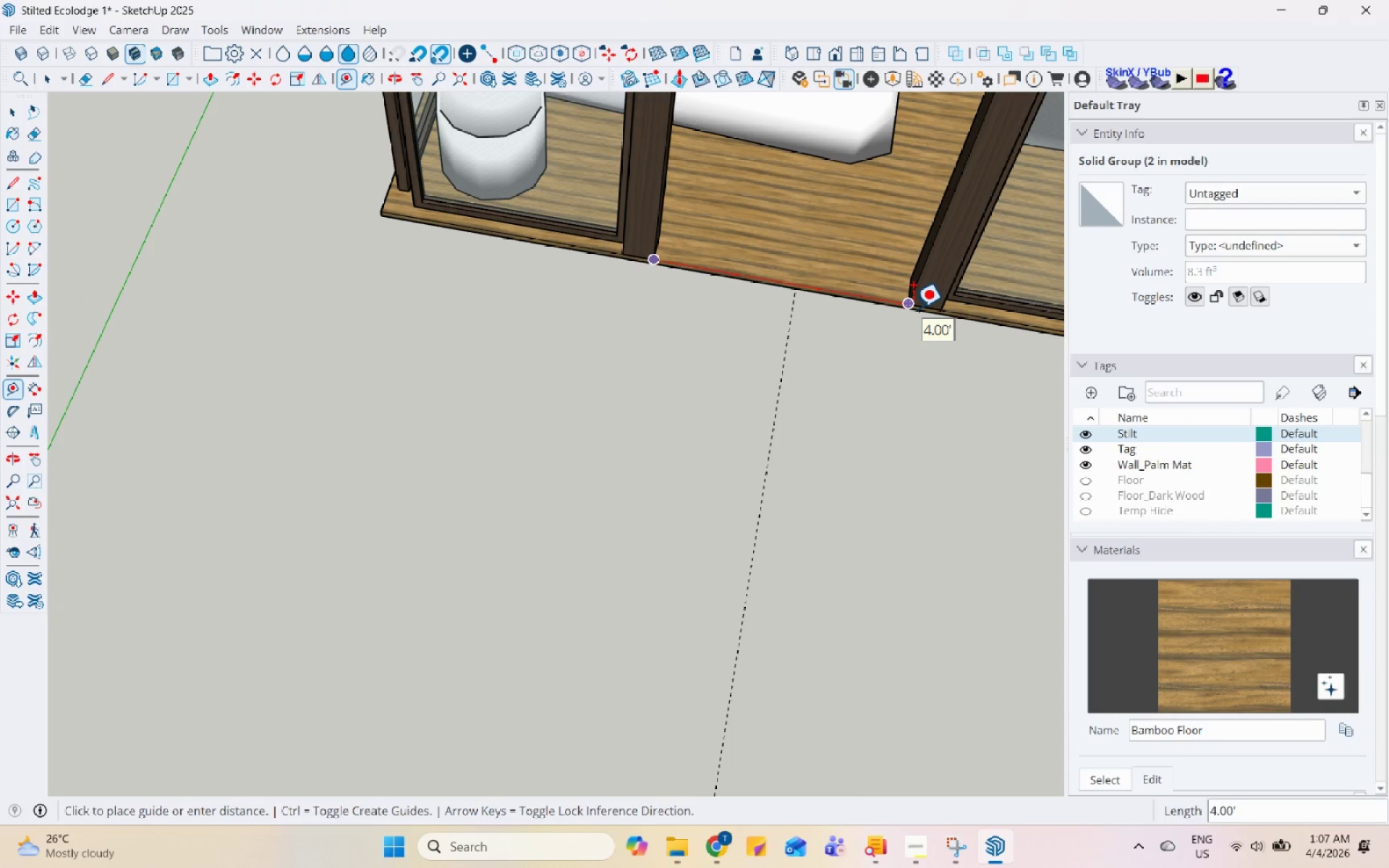 
key(Escape)
 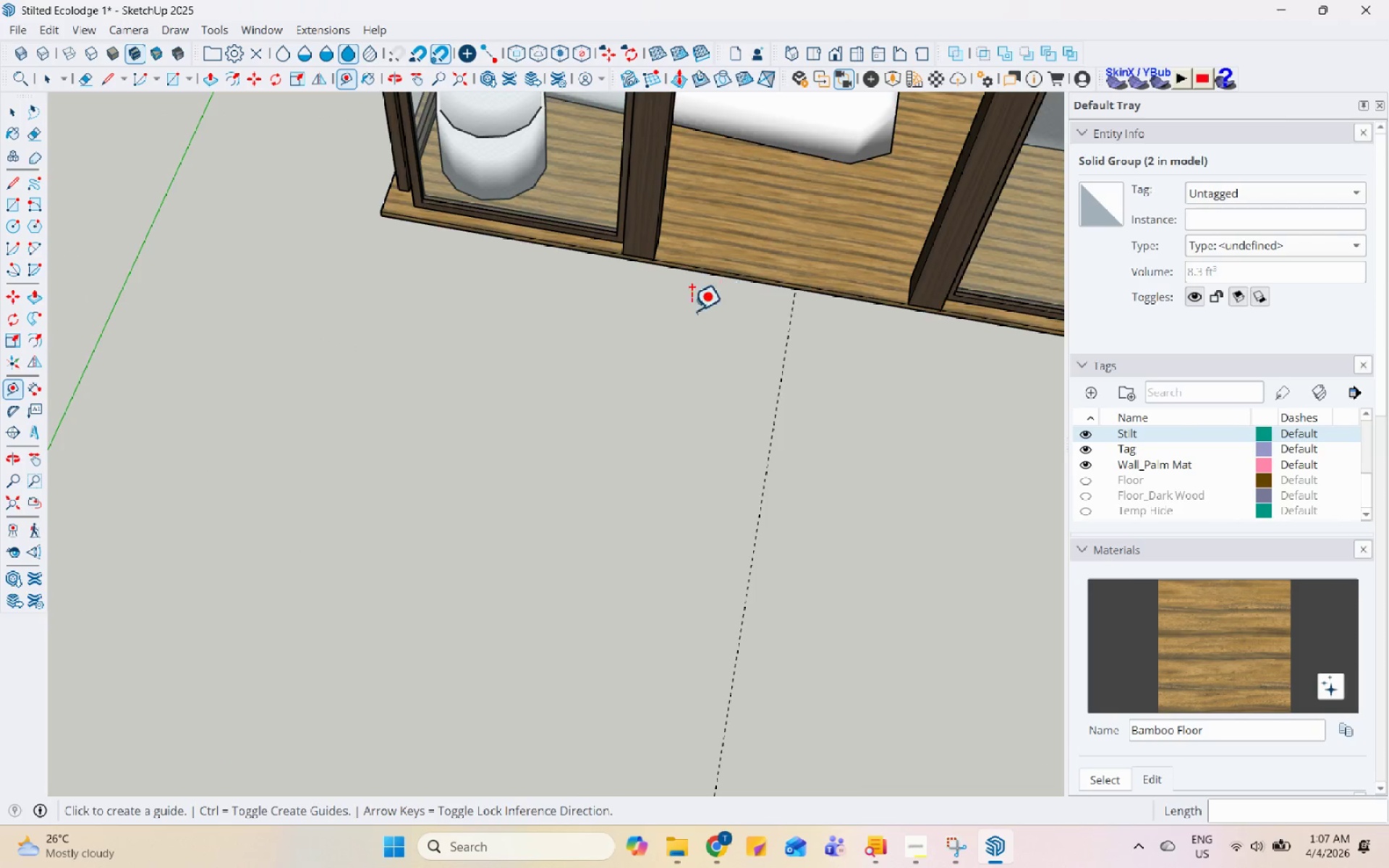 
scroll: coordinate [711, 310], scroll_direction: down, amount: 16.0
 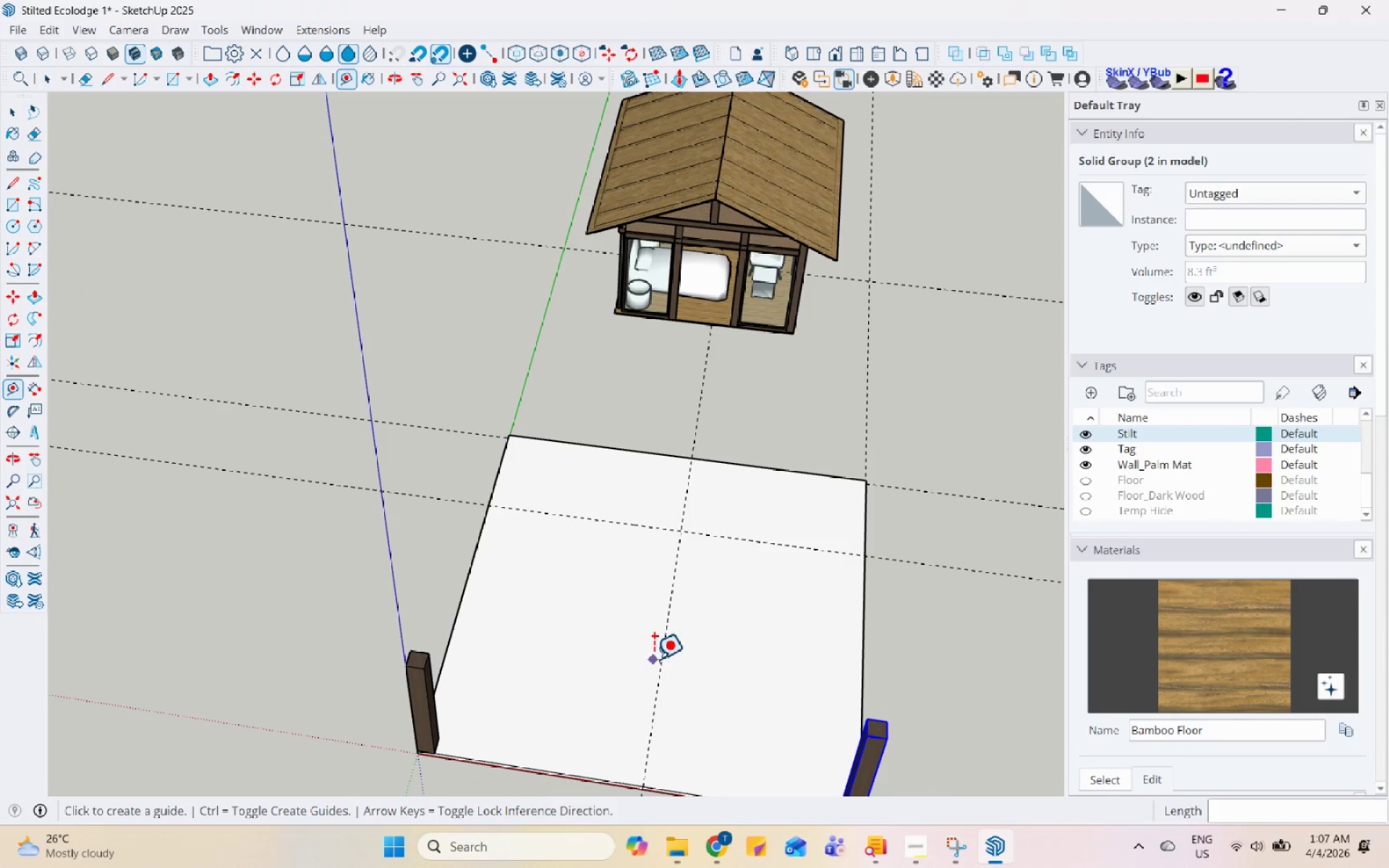 
left_click([662, 655])
 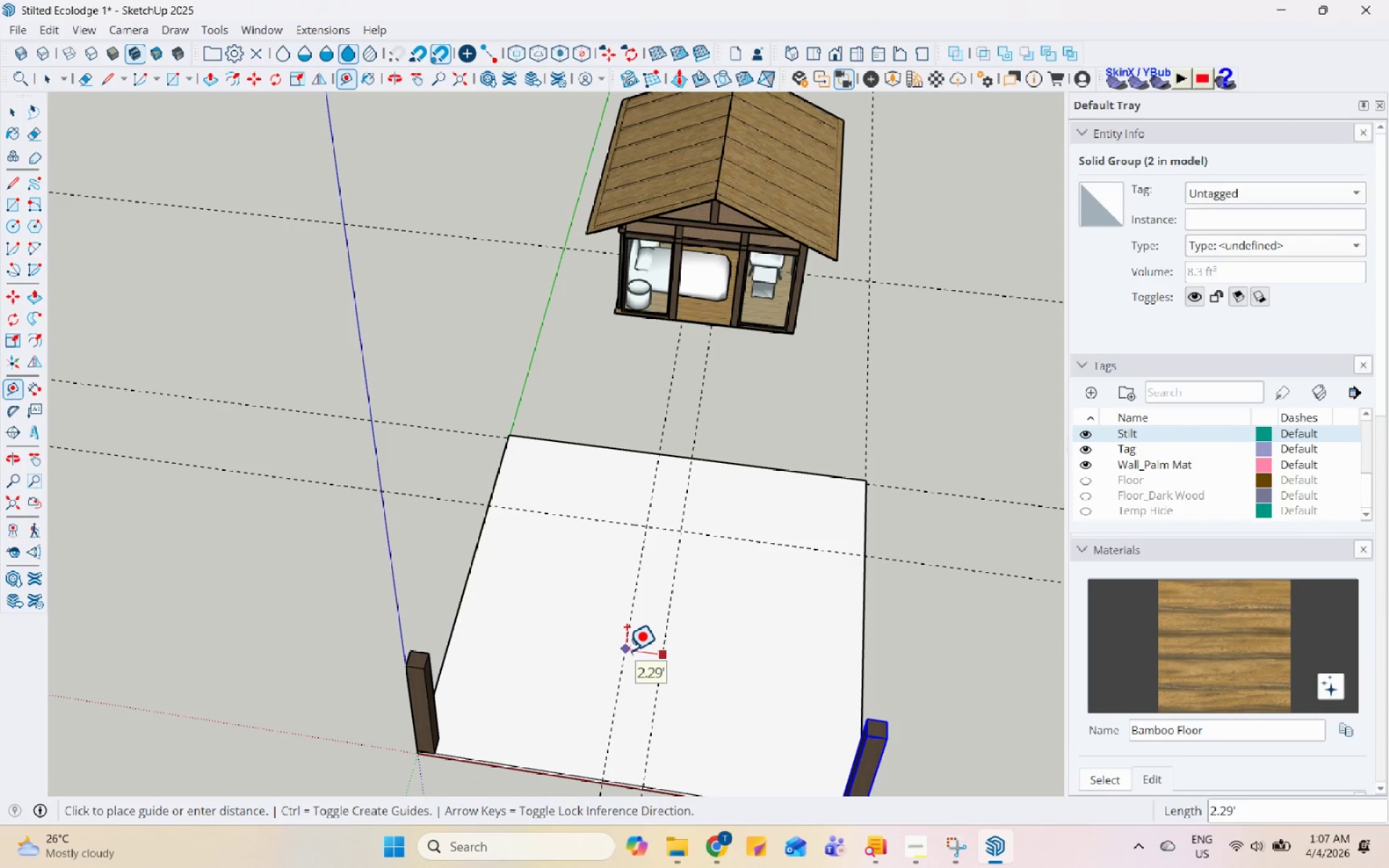 
key(Numpad2)
 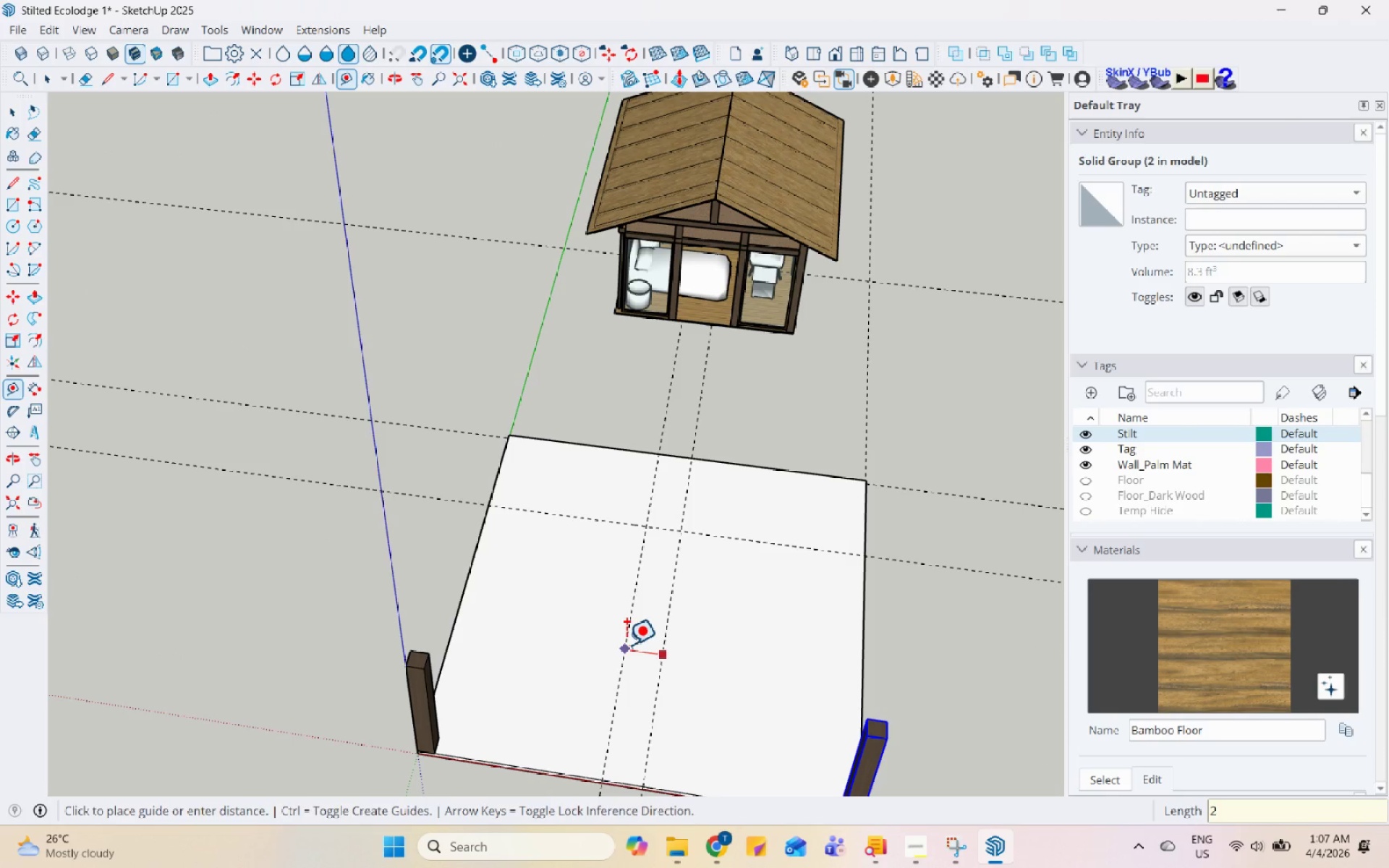 
key(Enter)
 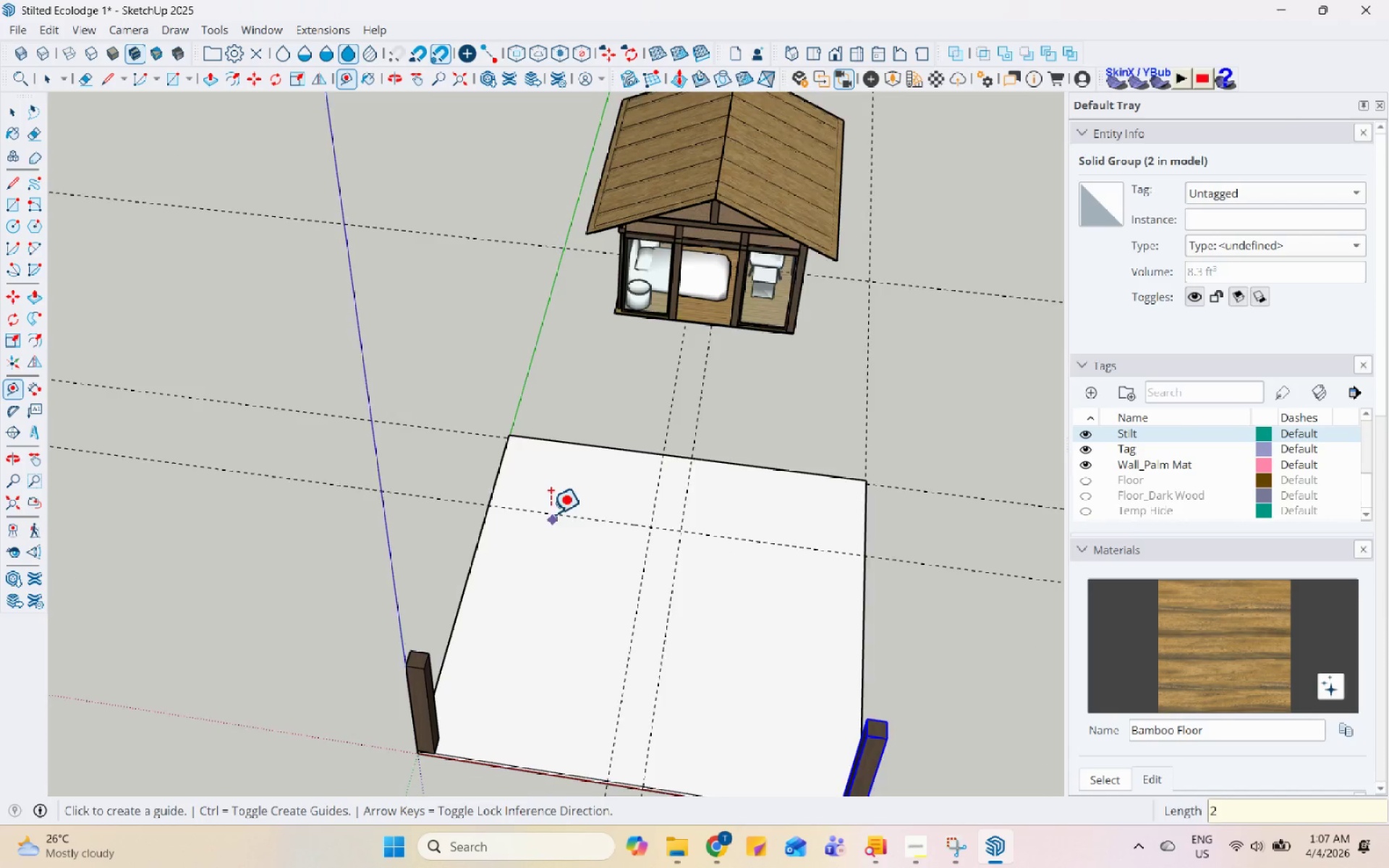 
scroll: coordinate [678, 686], scroll_direction: up, amount: 2.0
 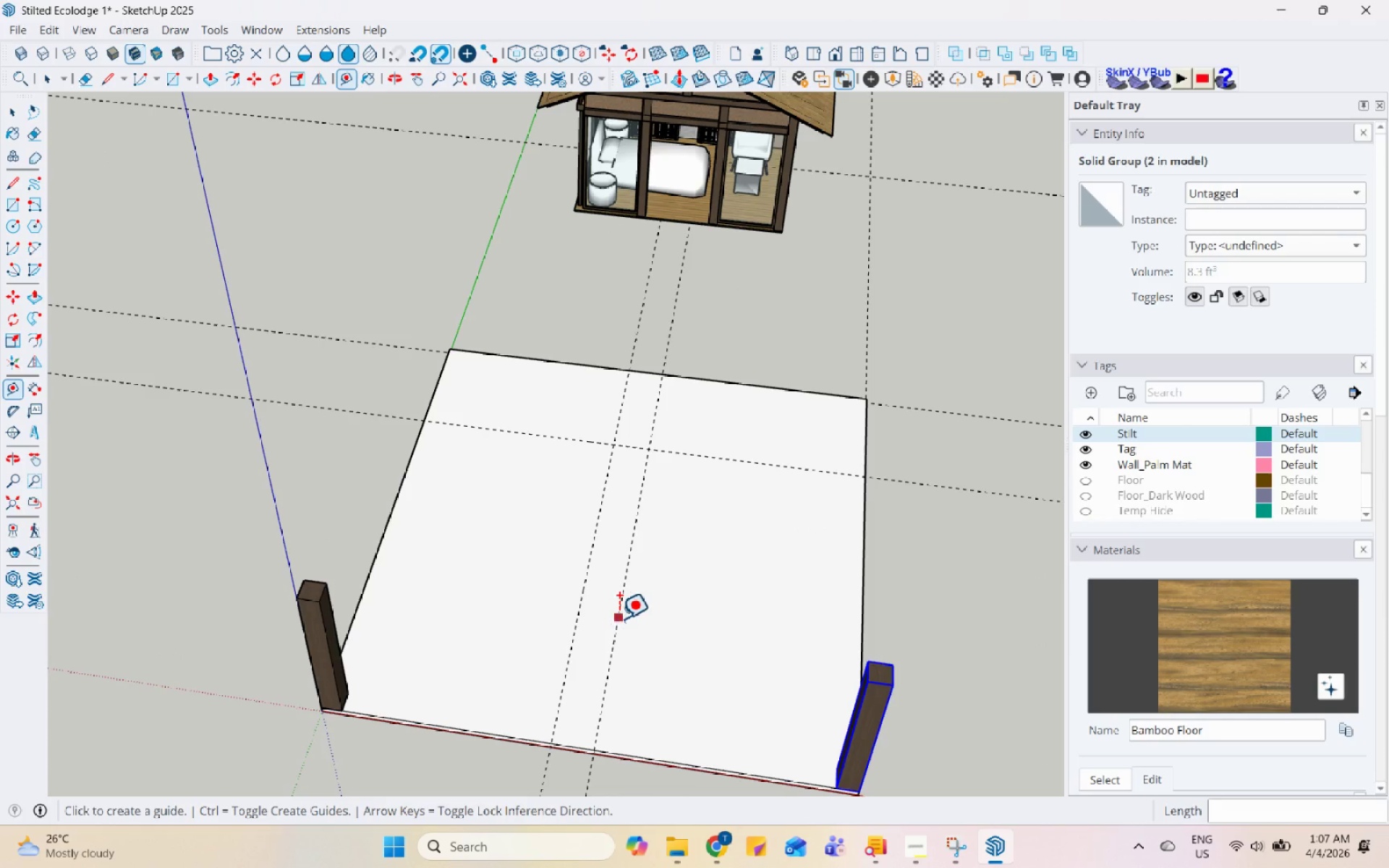 
left_click([621, 617])
 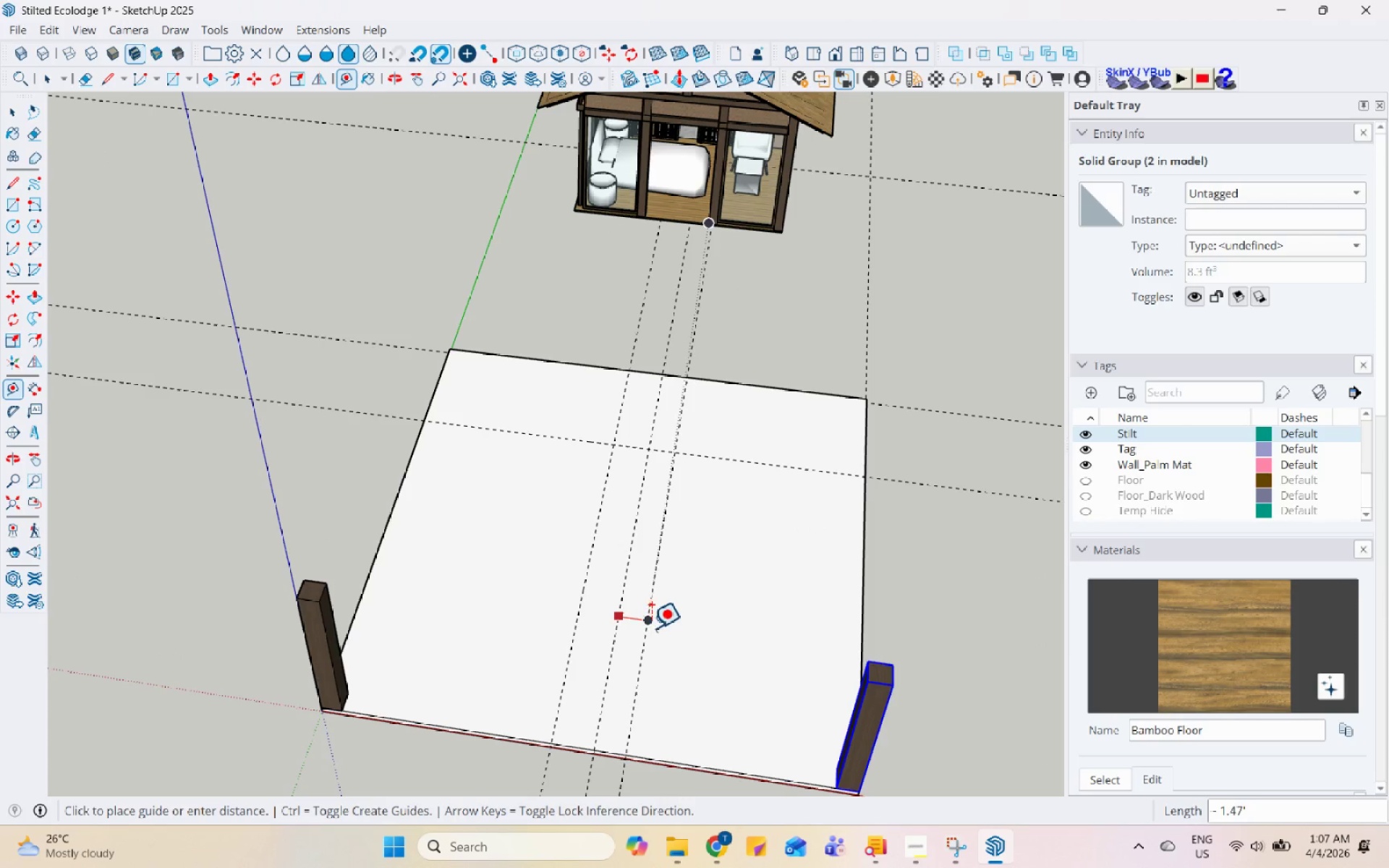 
key(Numpad2)
 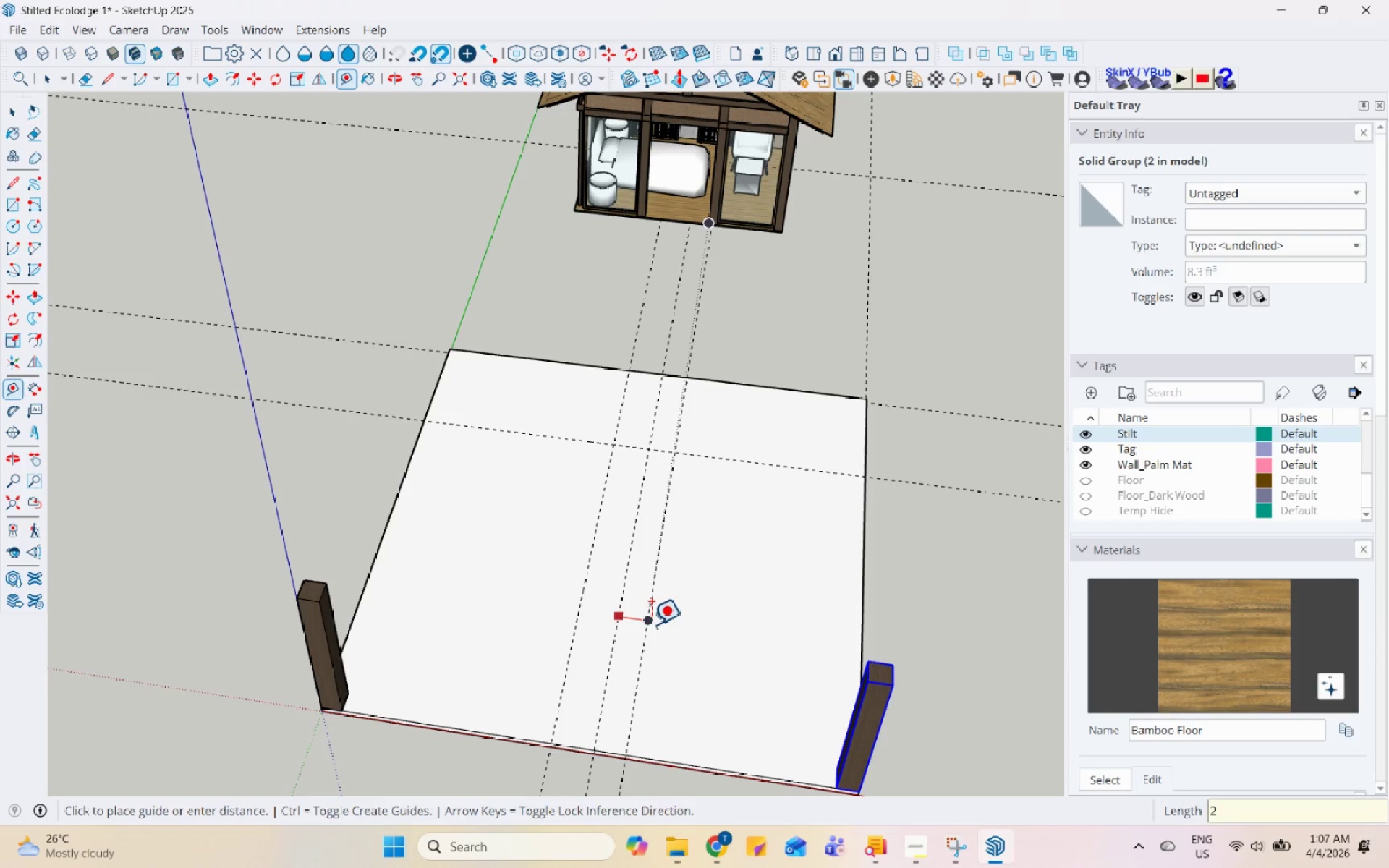 
key(Enter)
 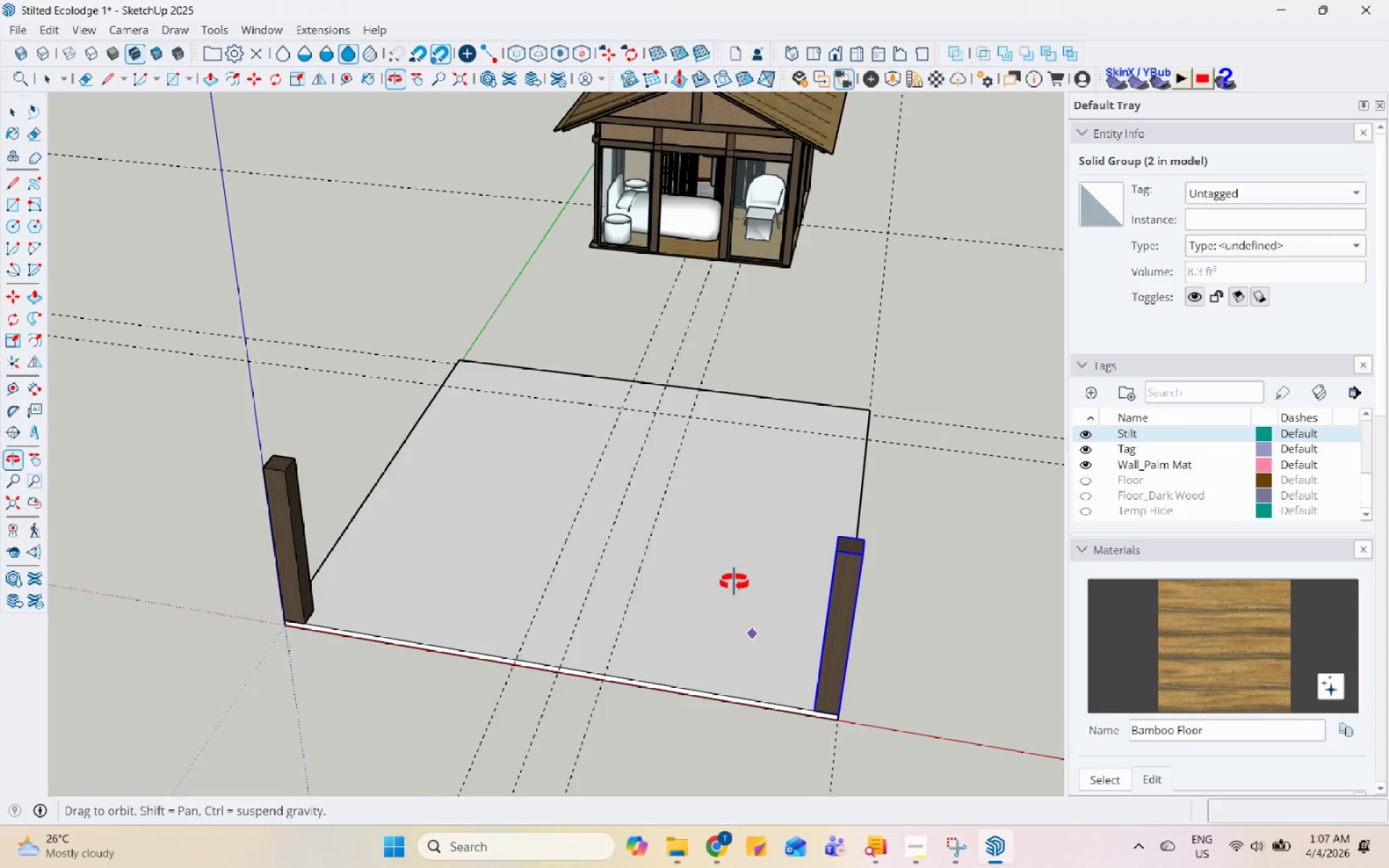 
key(Space)
 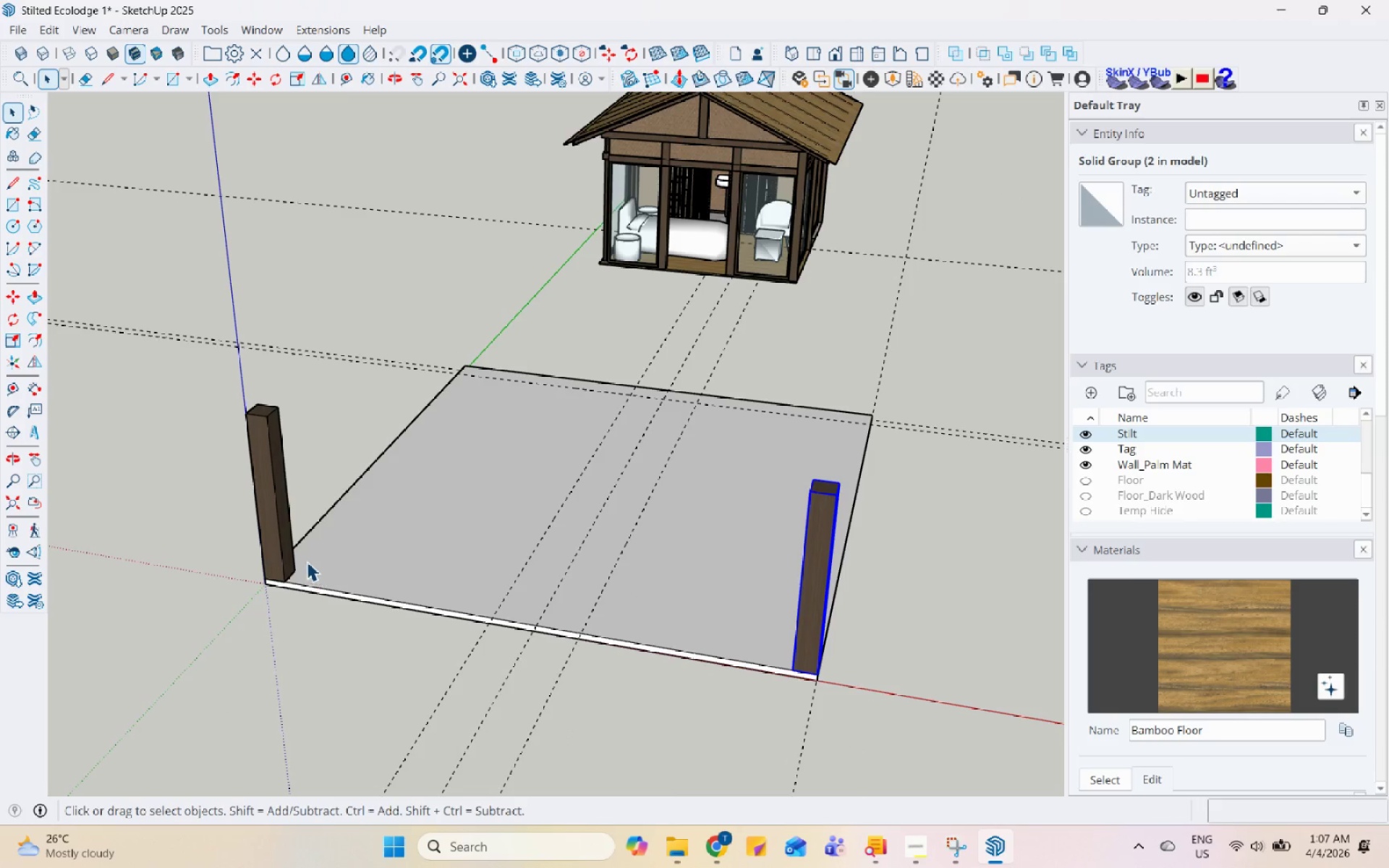 
left_click([285, 555])
 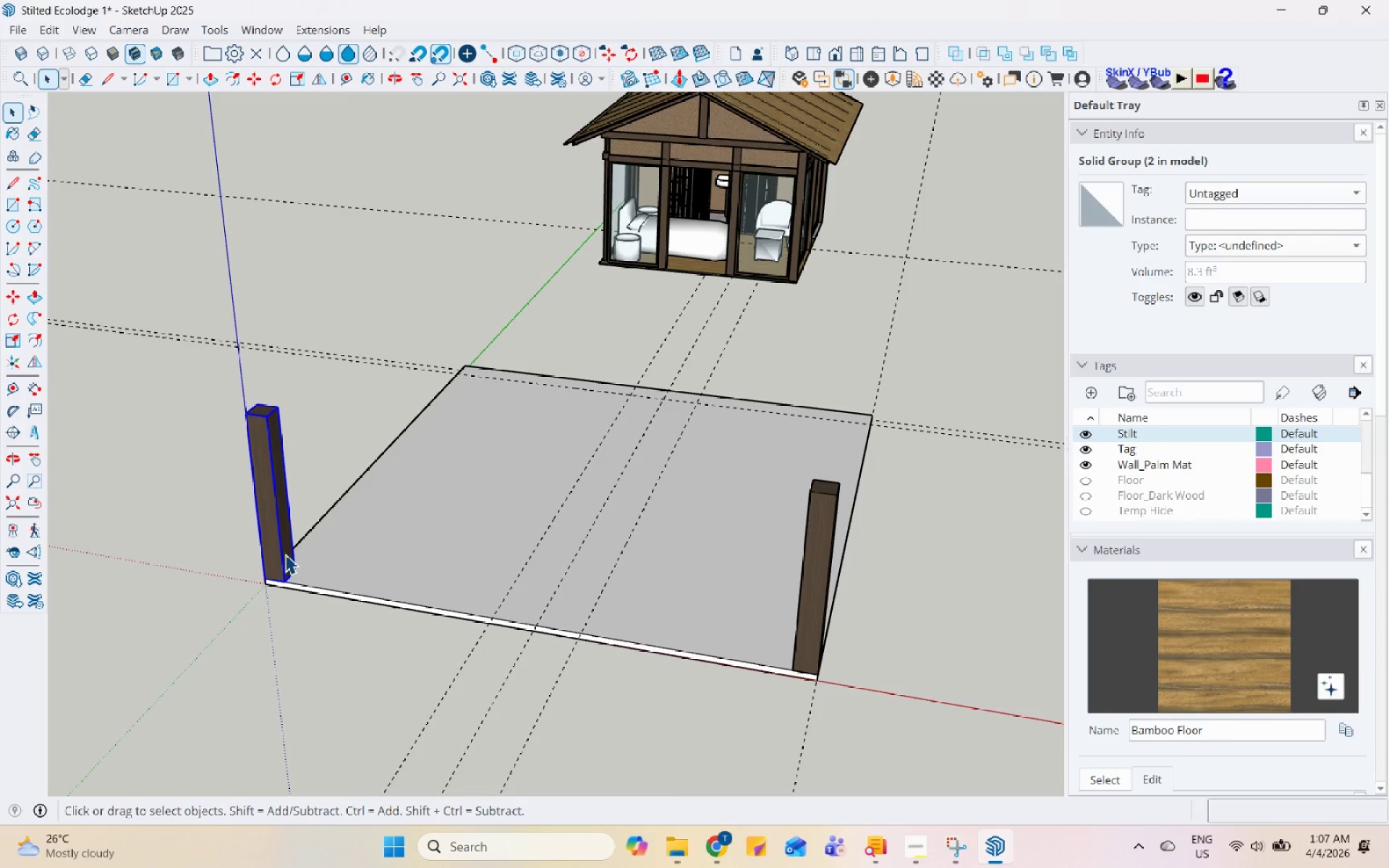 
key(M)
 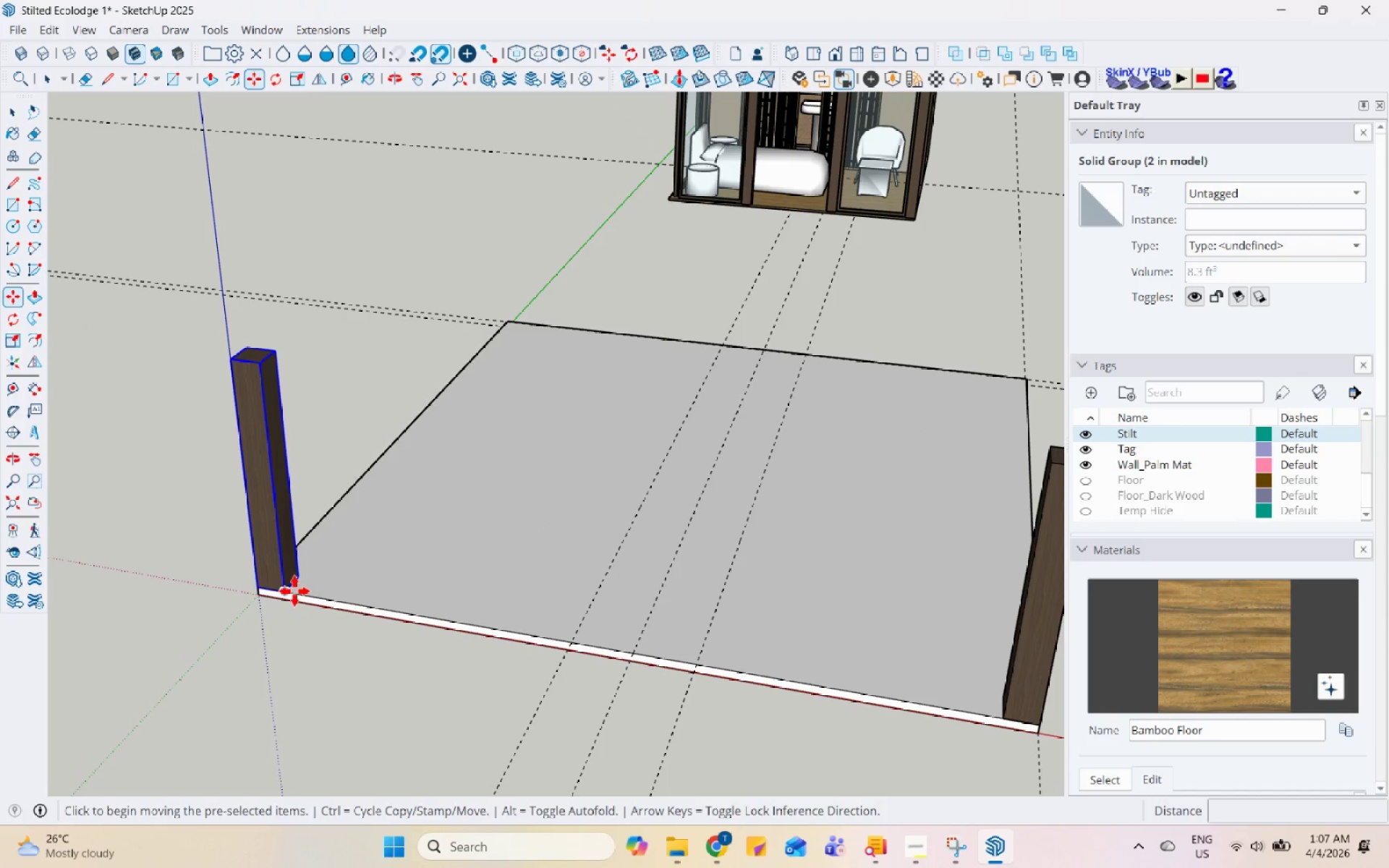 
scroll: coordinate [285, 554], scroll_direction: up, amount: 3.0
 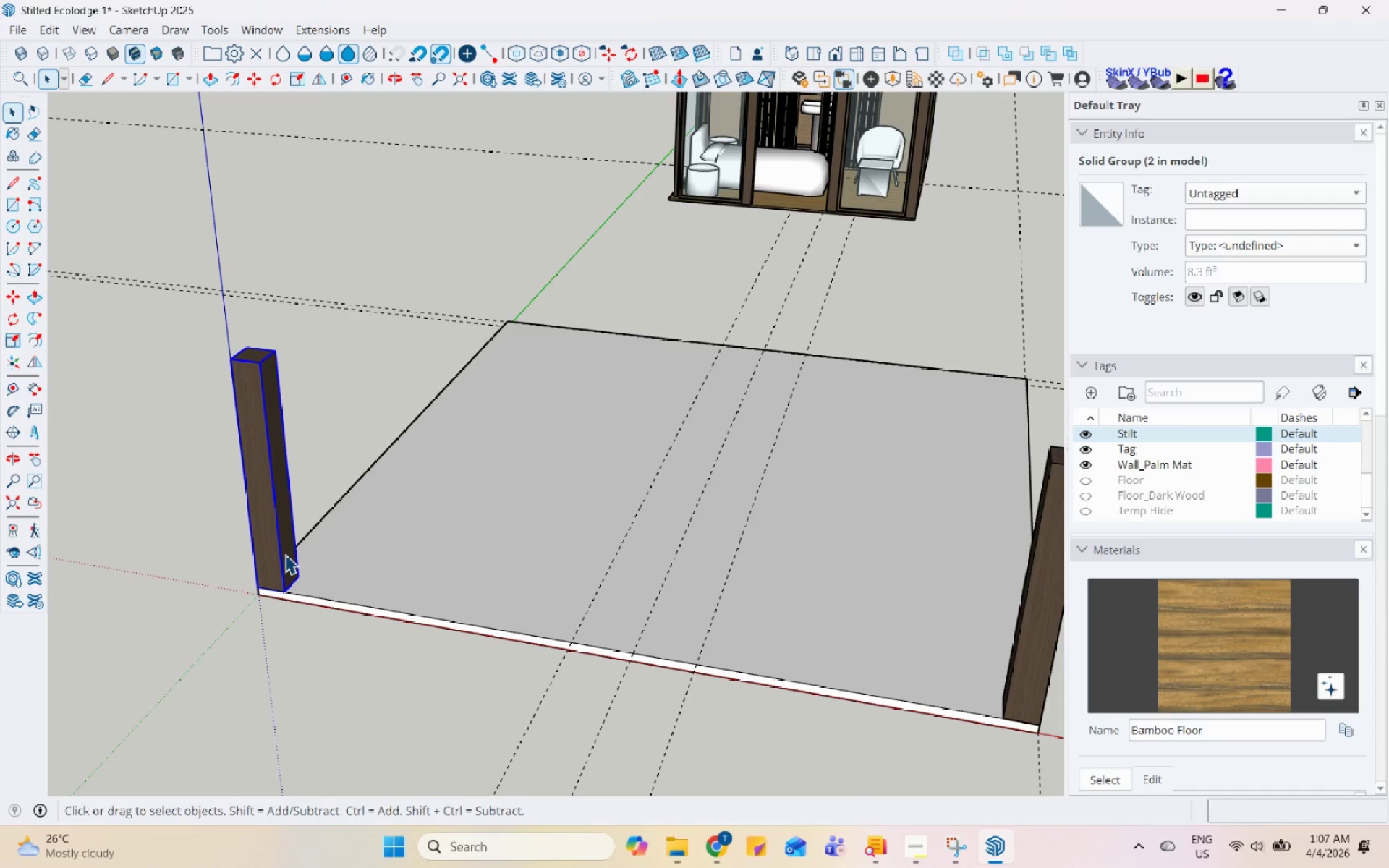 
key(Control+ControlLeft)
 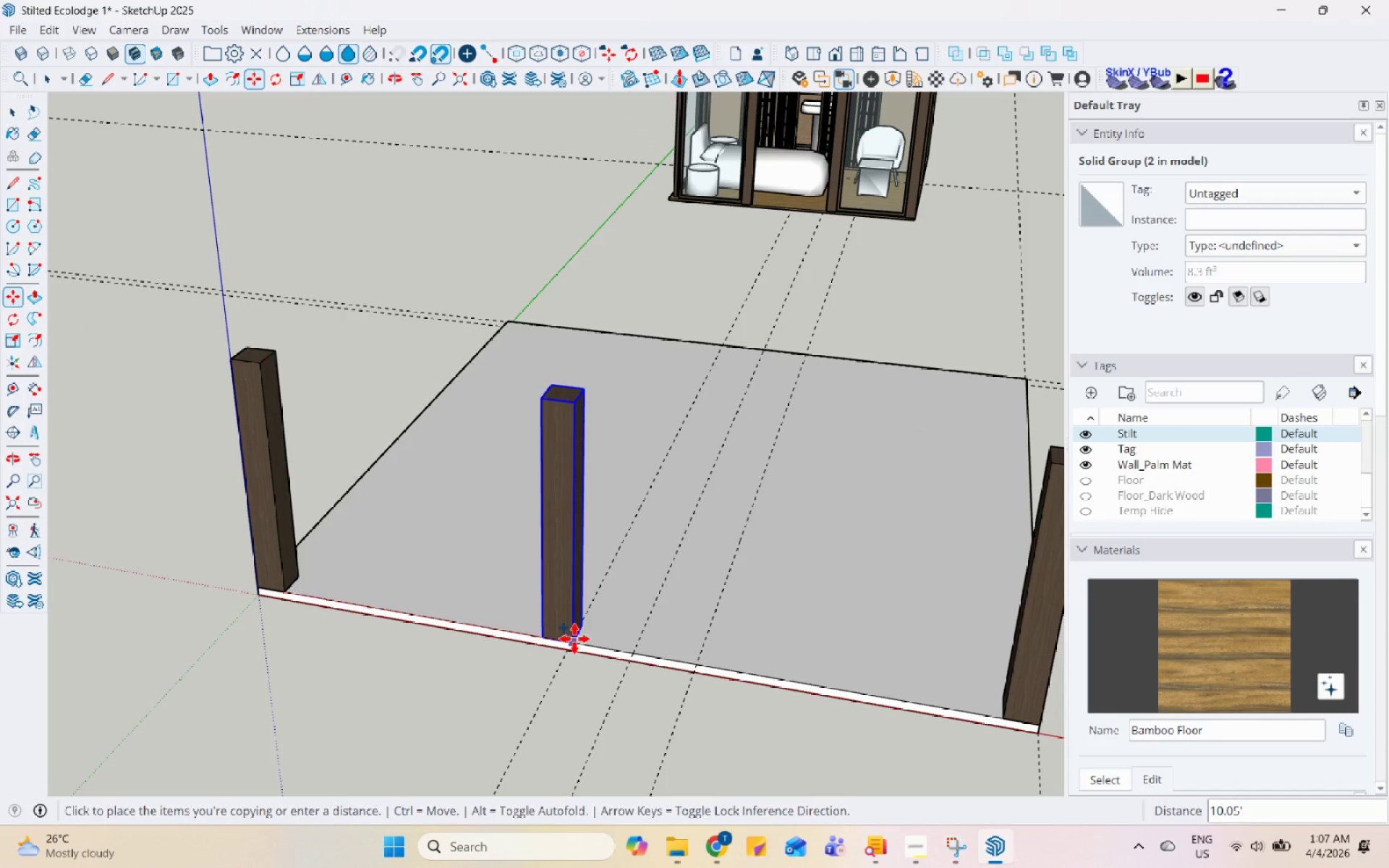 
scroll: coordinate [579, 642], scroll_direction: up, amount: 11.0
 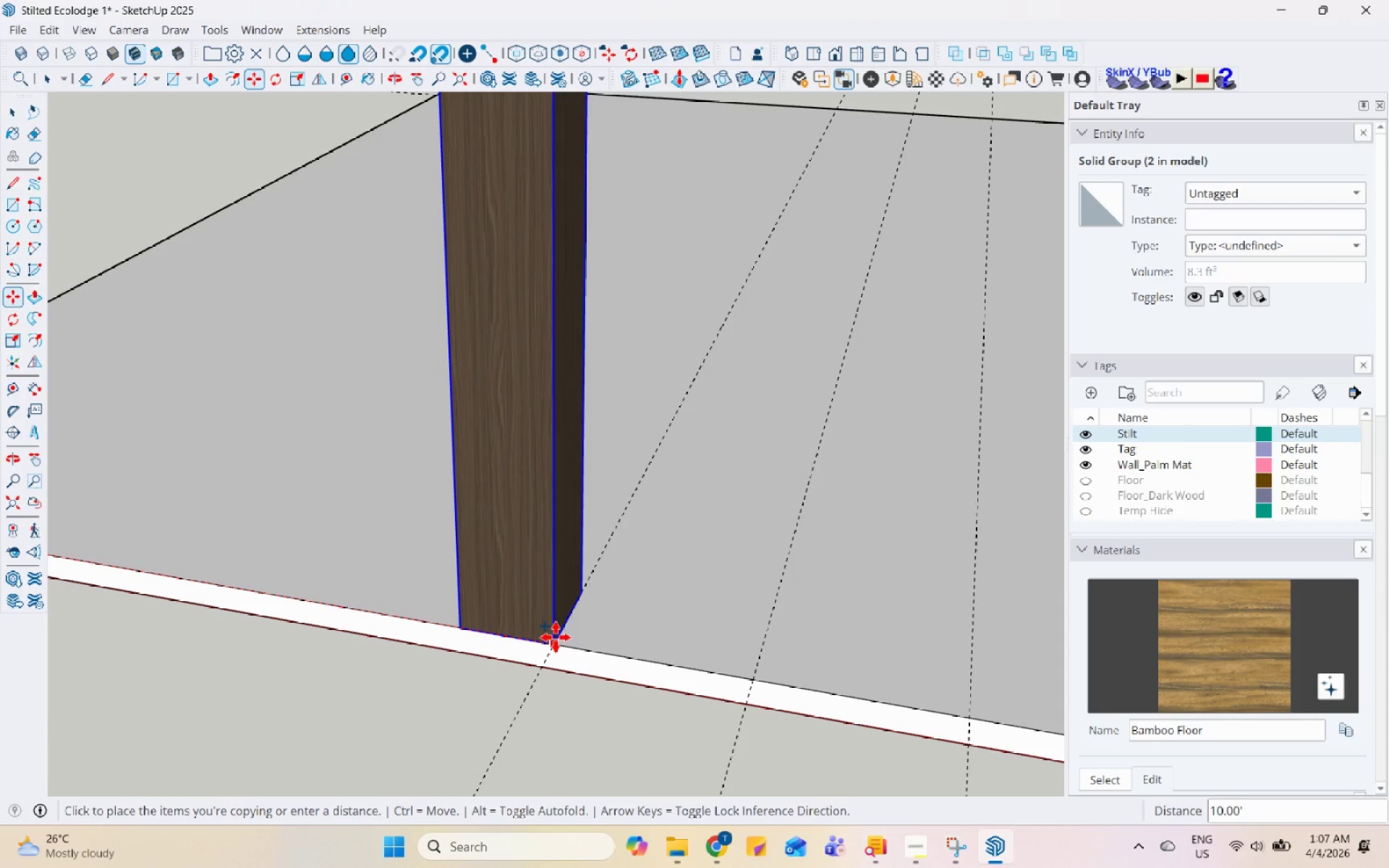 
left_click([556, 637])
 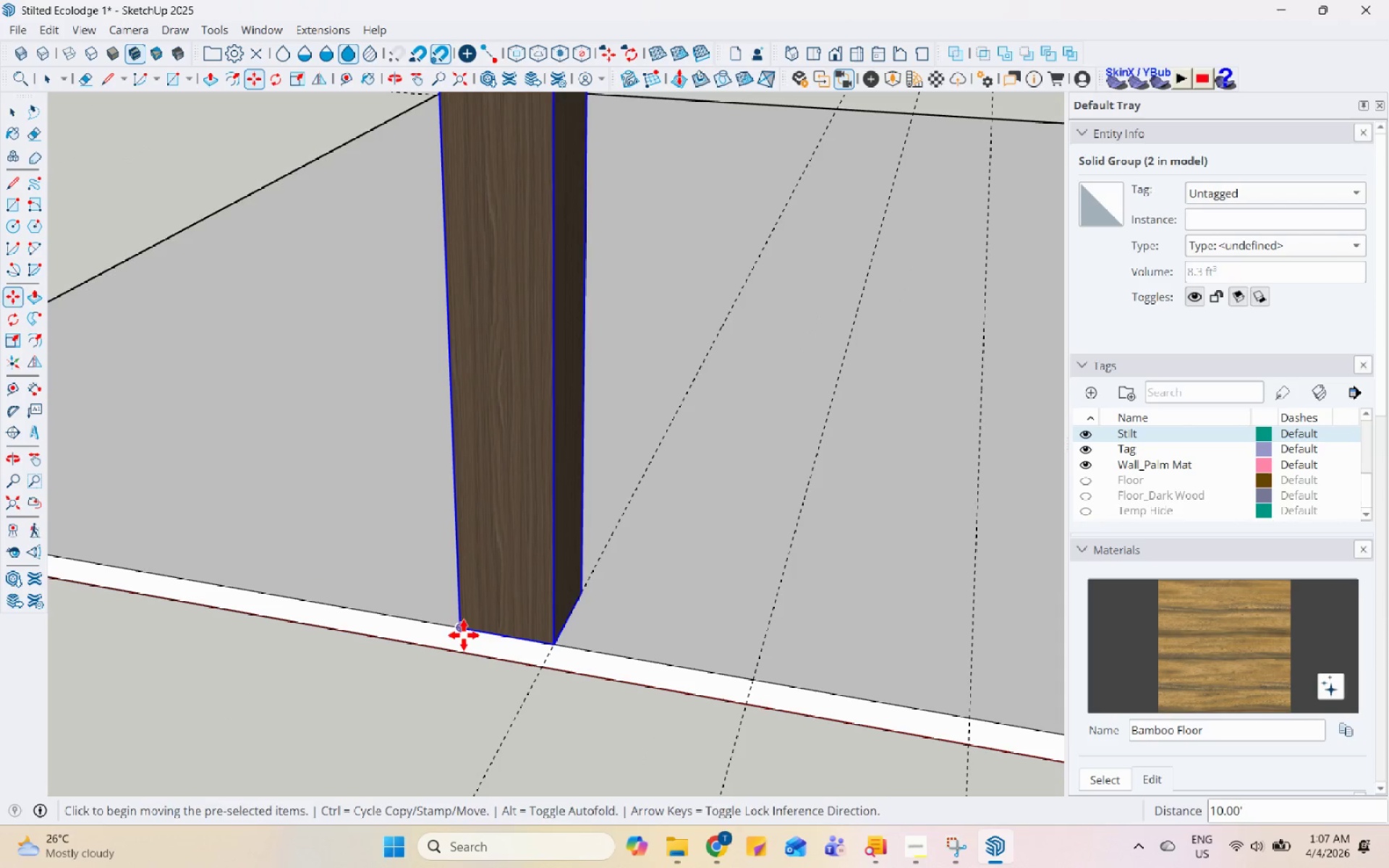 
key(Control+ControlLeft)
 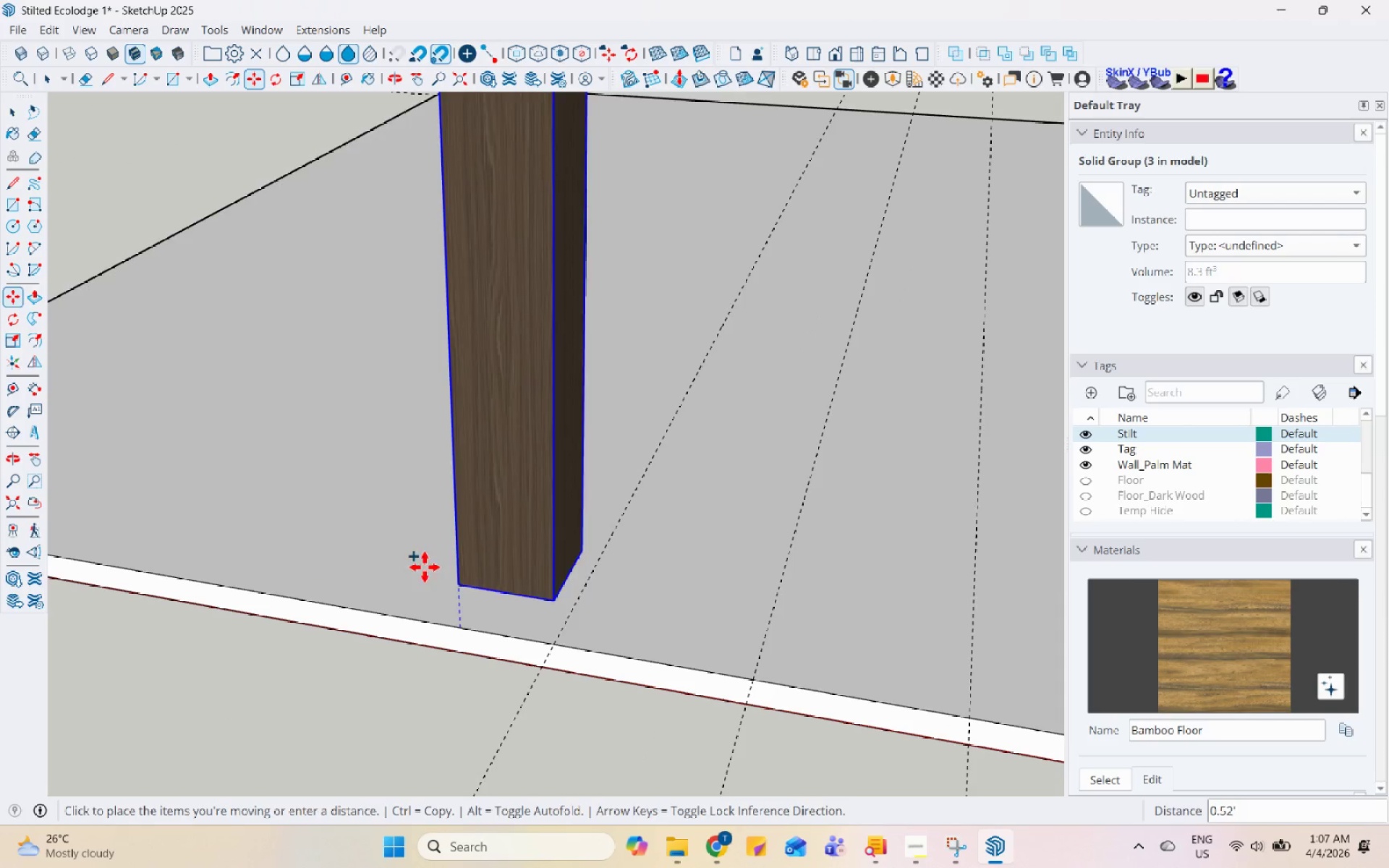 
scroll: coordinate [369, 532], scroll_direction: down, amount: 5.0
 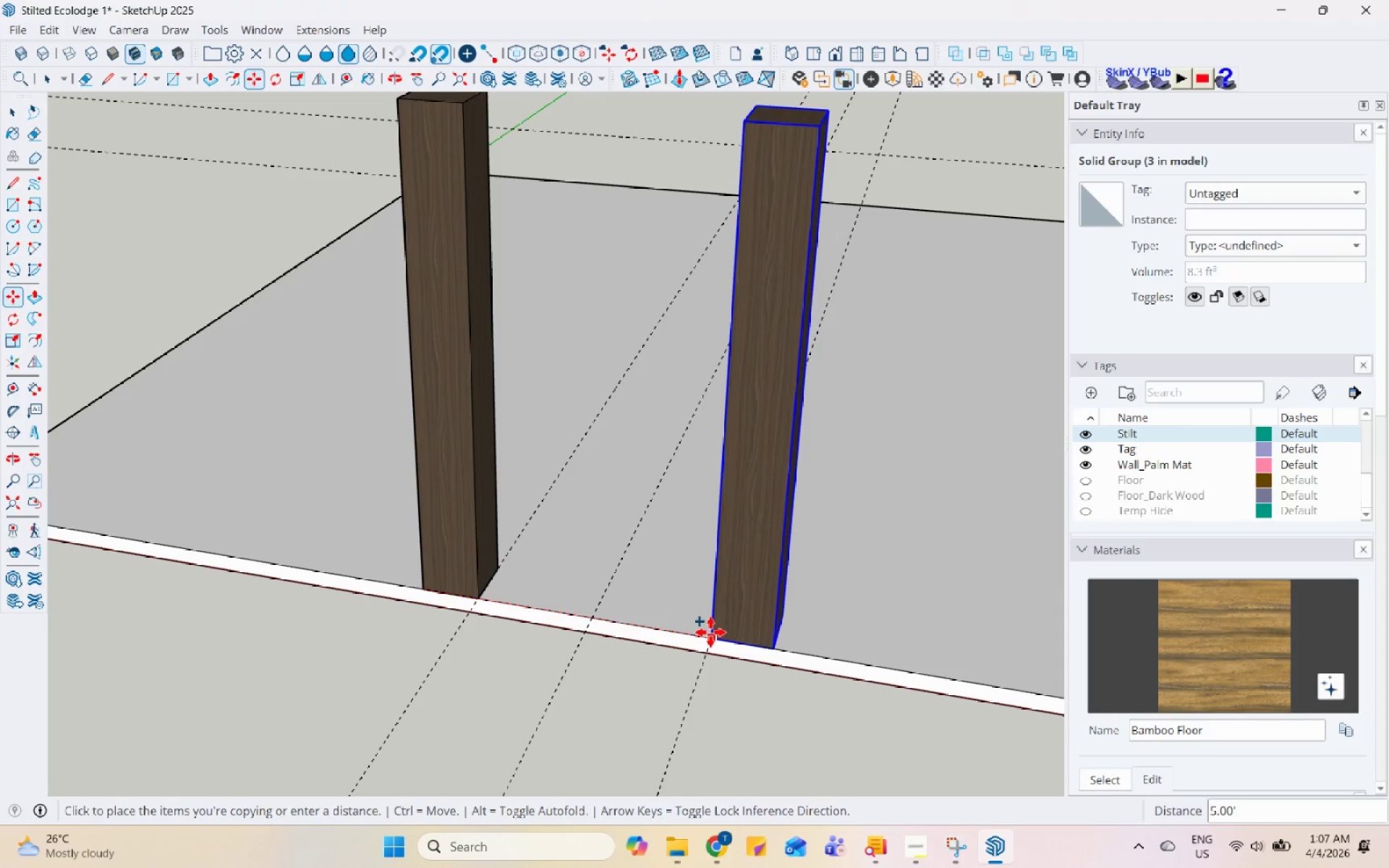 
left_click([710, 632])
 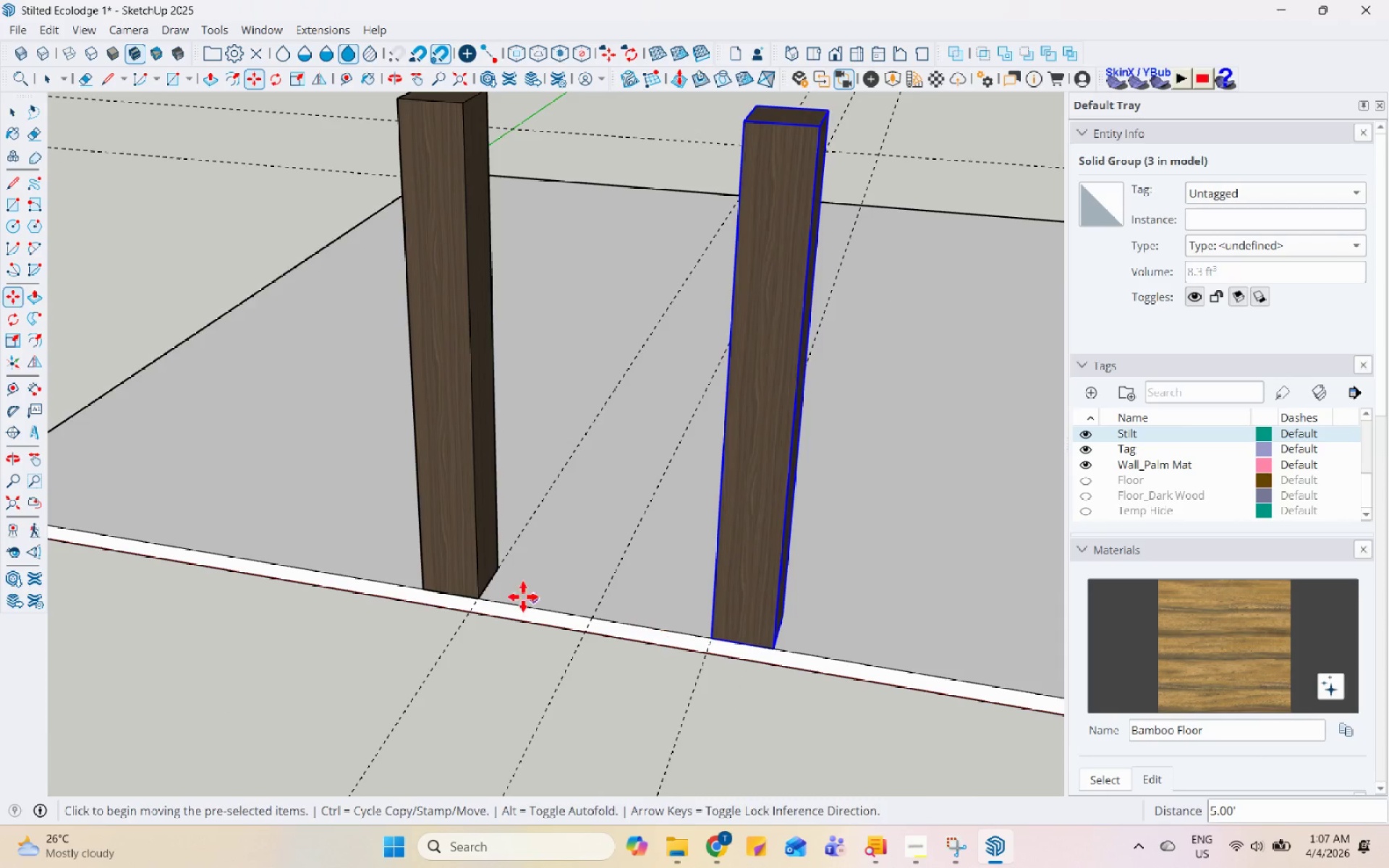 
scroll: coordinate [523, 597], scroll_direction: down, amount: 9.0
 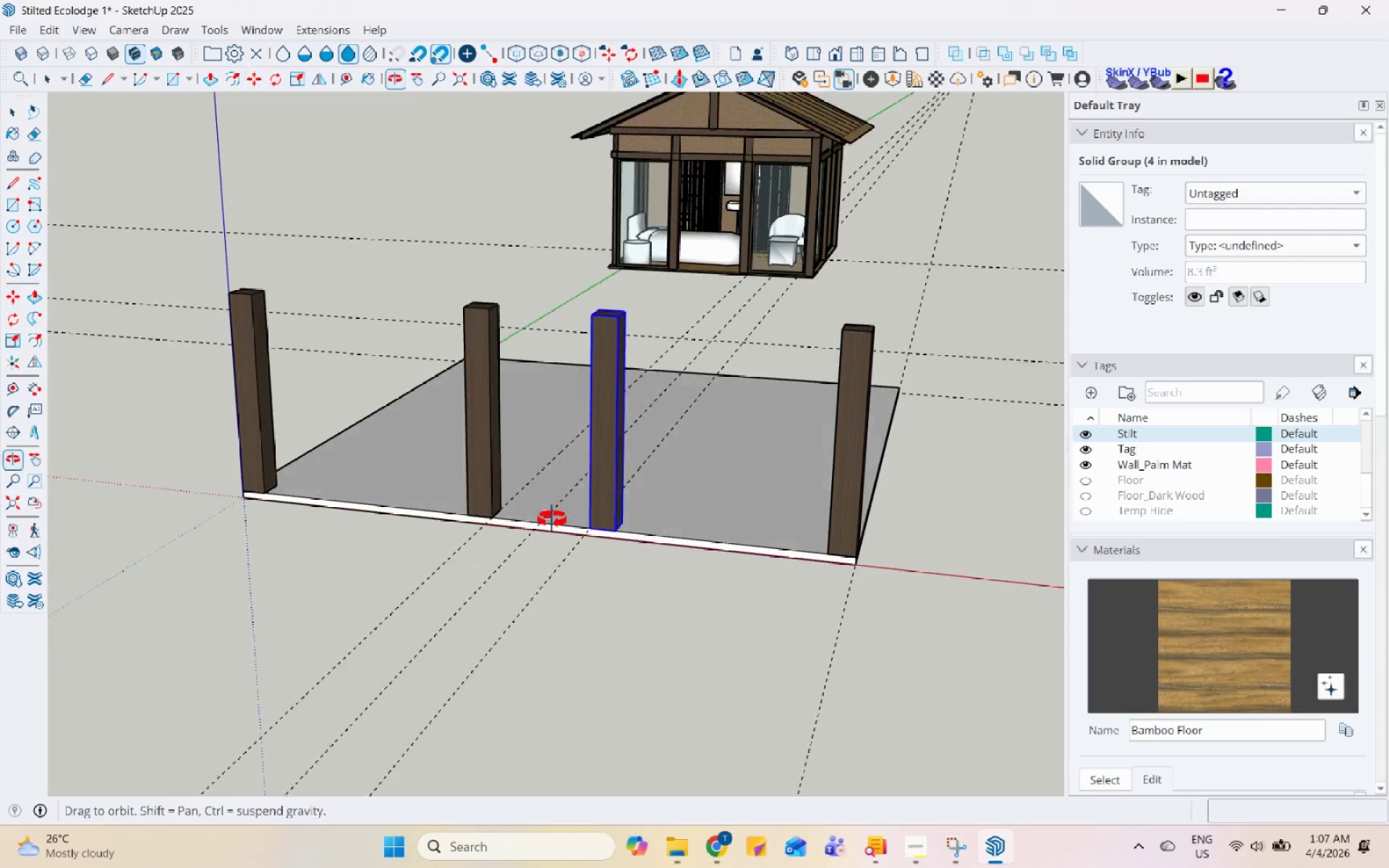 
key(Space)
 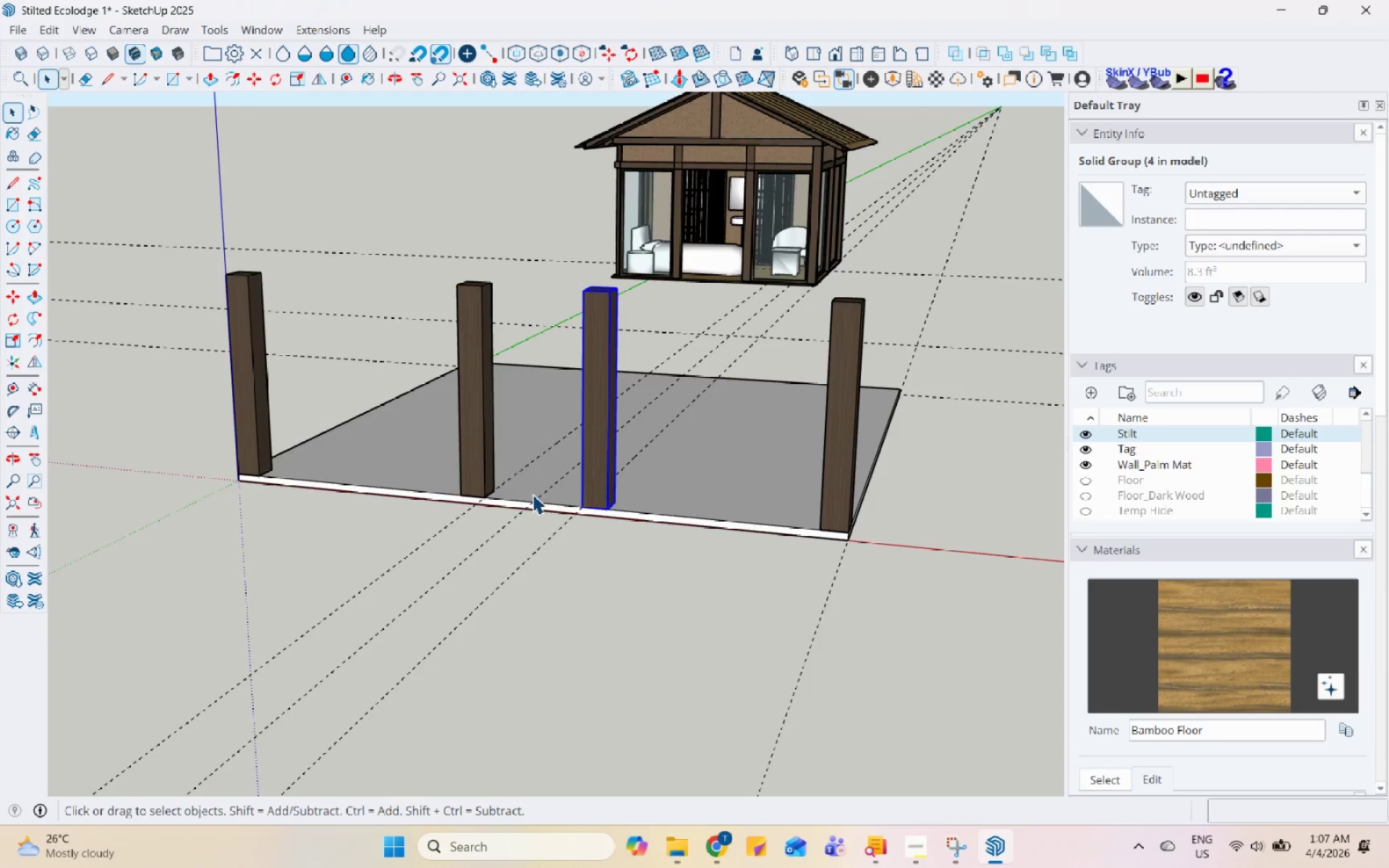 
scroll: coordinate [532, 496], scroll_direction: down, amount: 4.0
 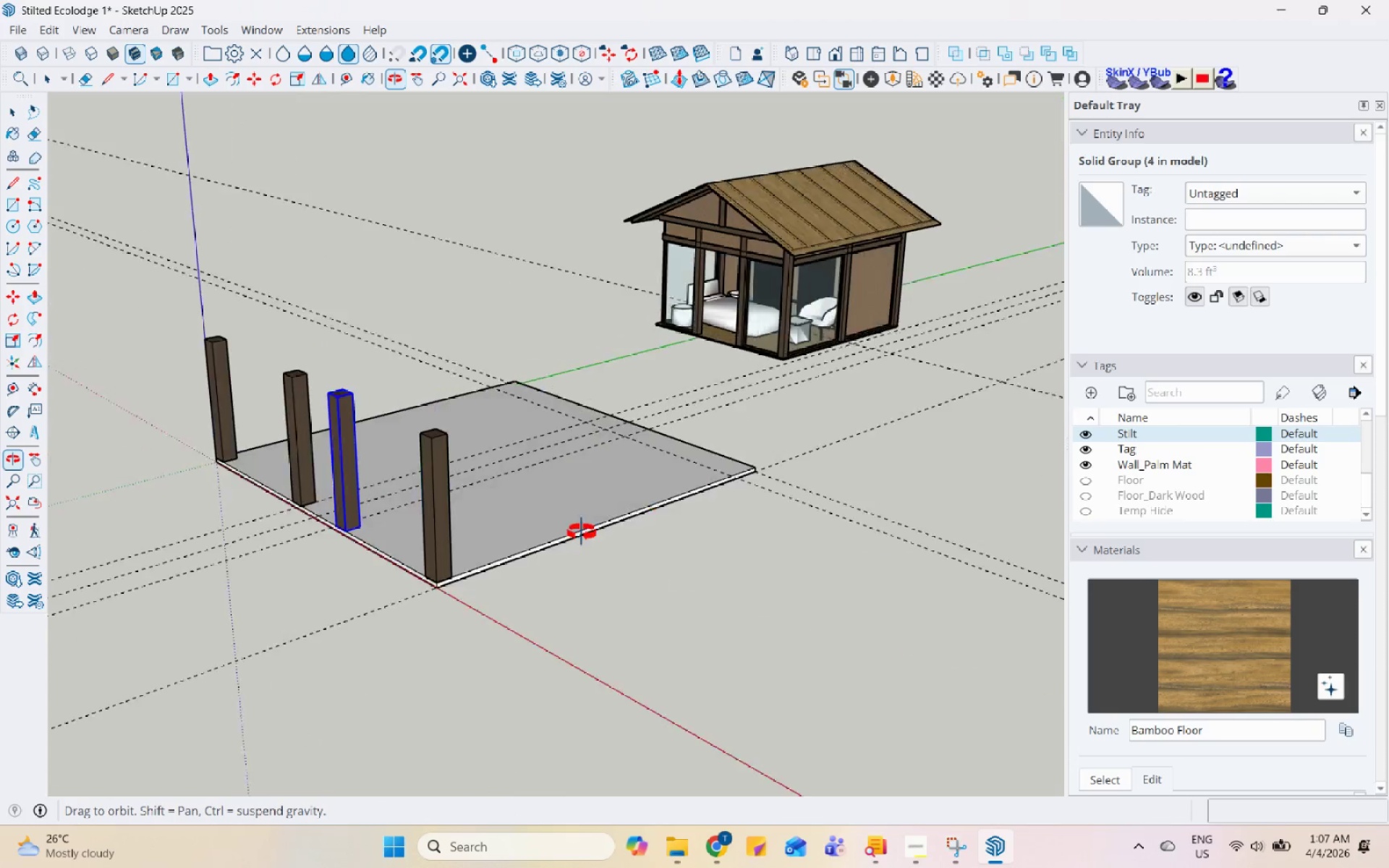 
left_click([398, 553])
 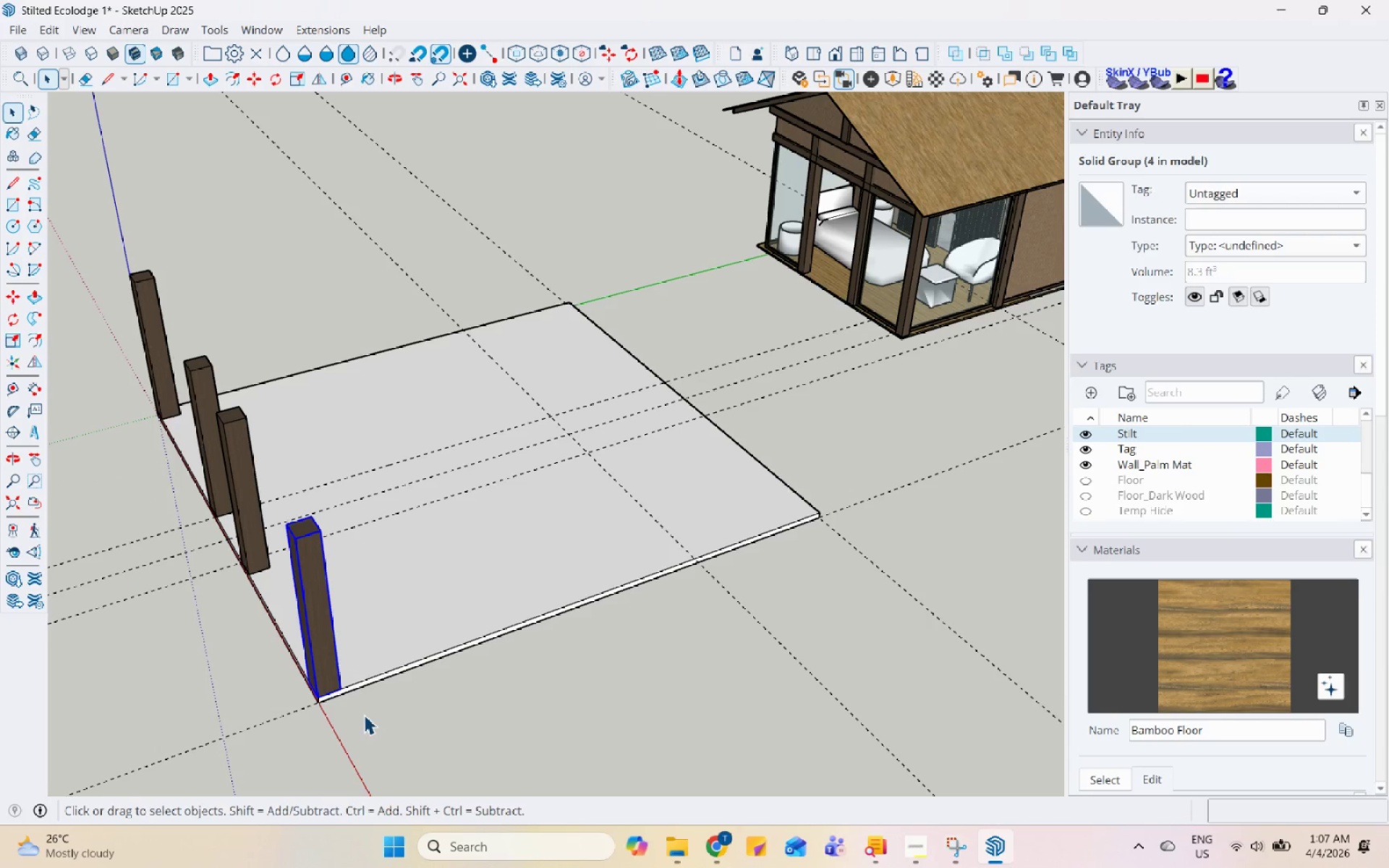 
scroll: coordinate [413, 553], scroll_direction: up, amount: 3.0
 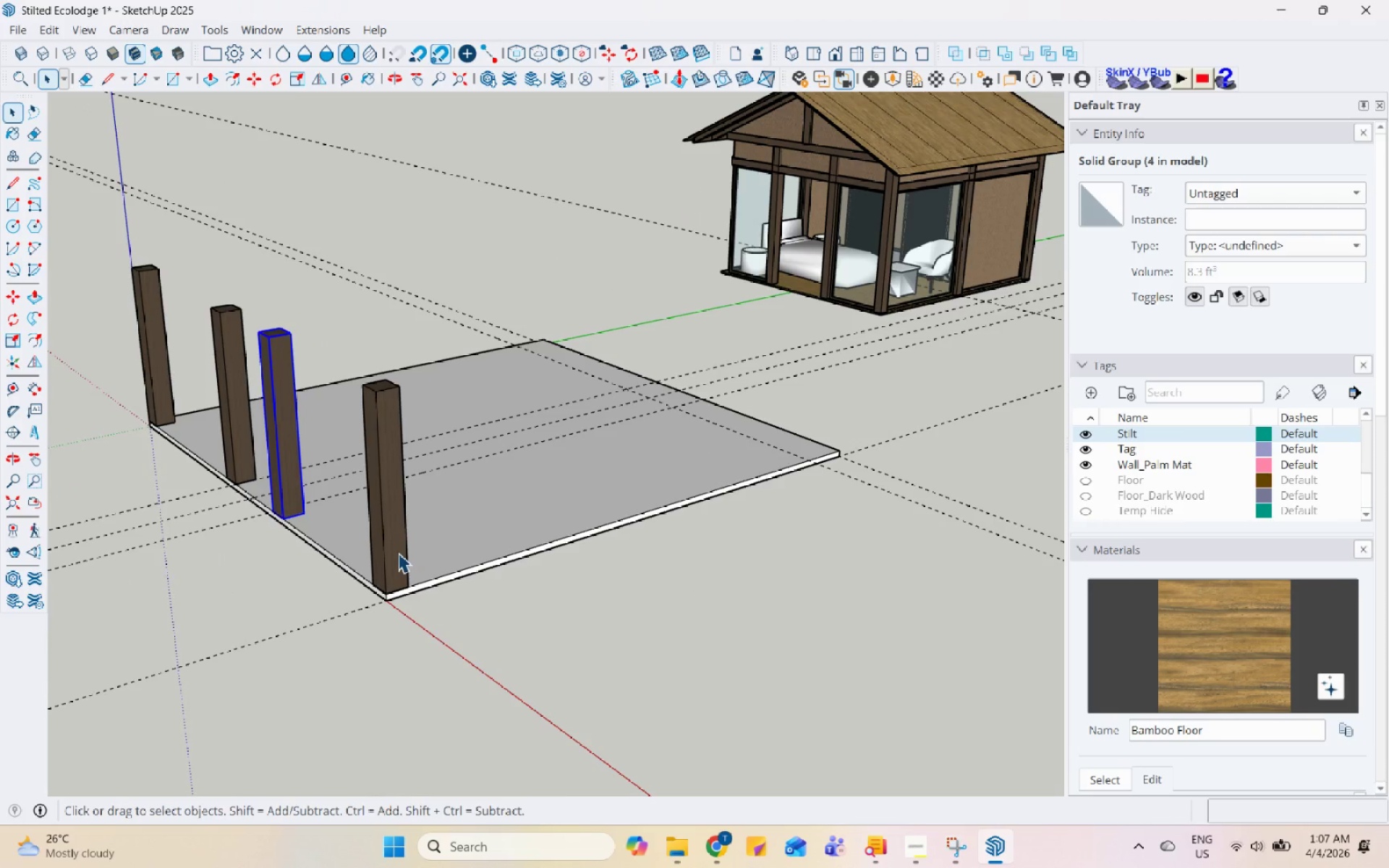 
key(M)
 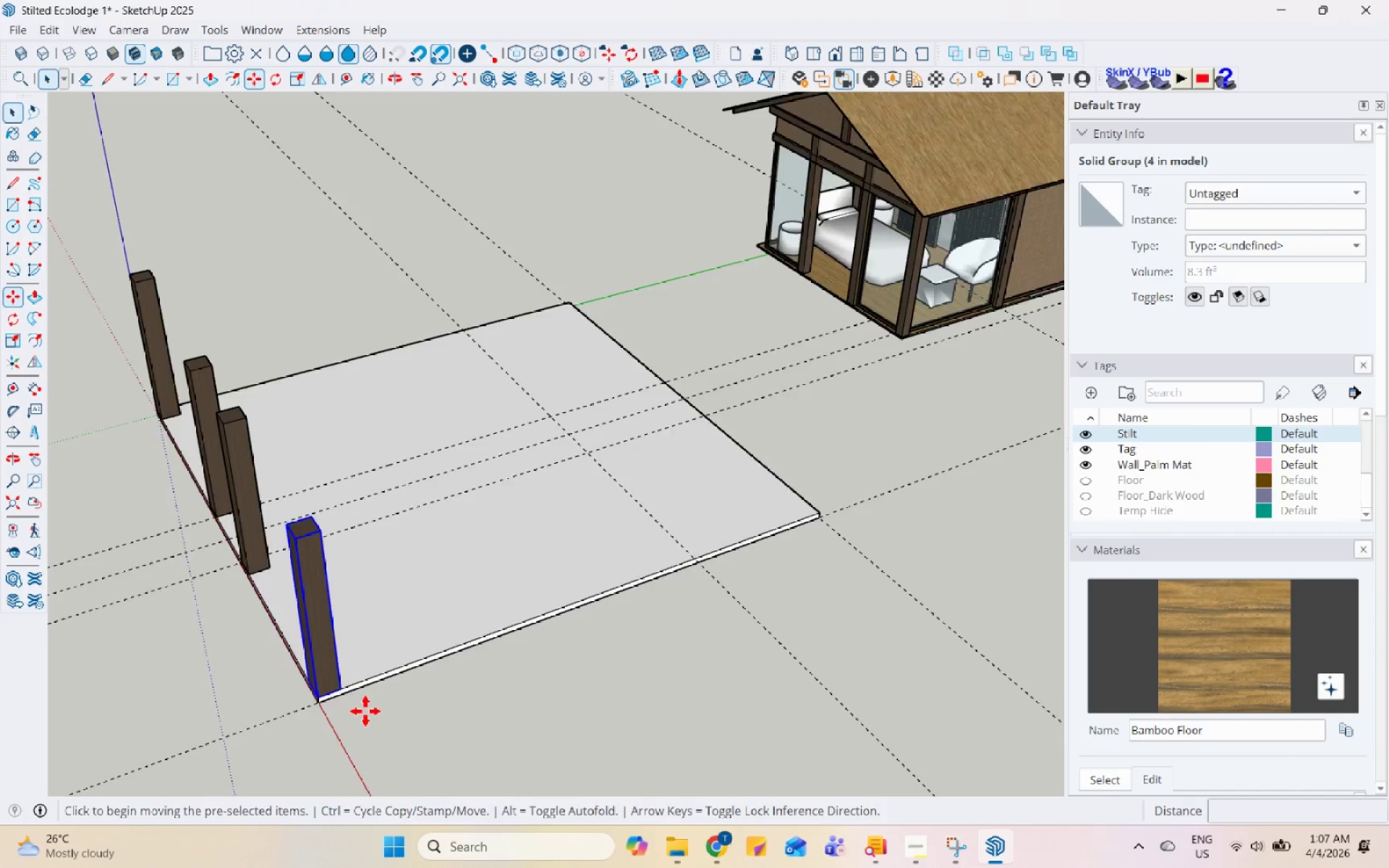 
scroll: coordinate [365, 710], scroll_direction: up, amount: 4.0
 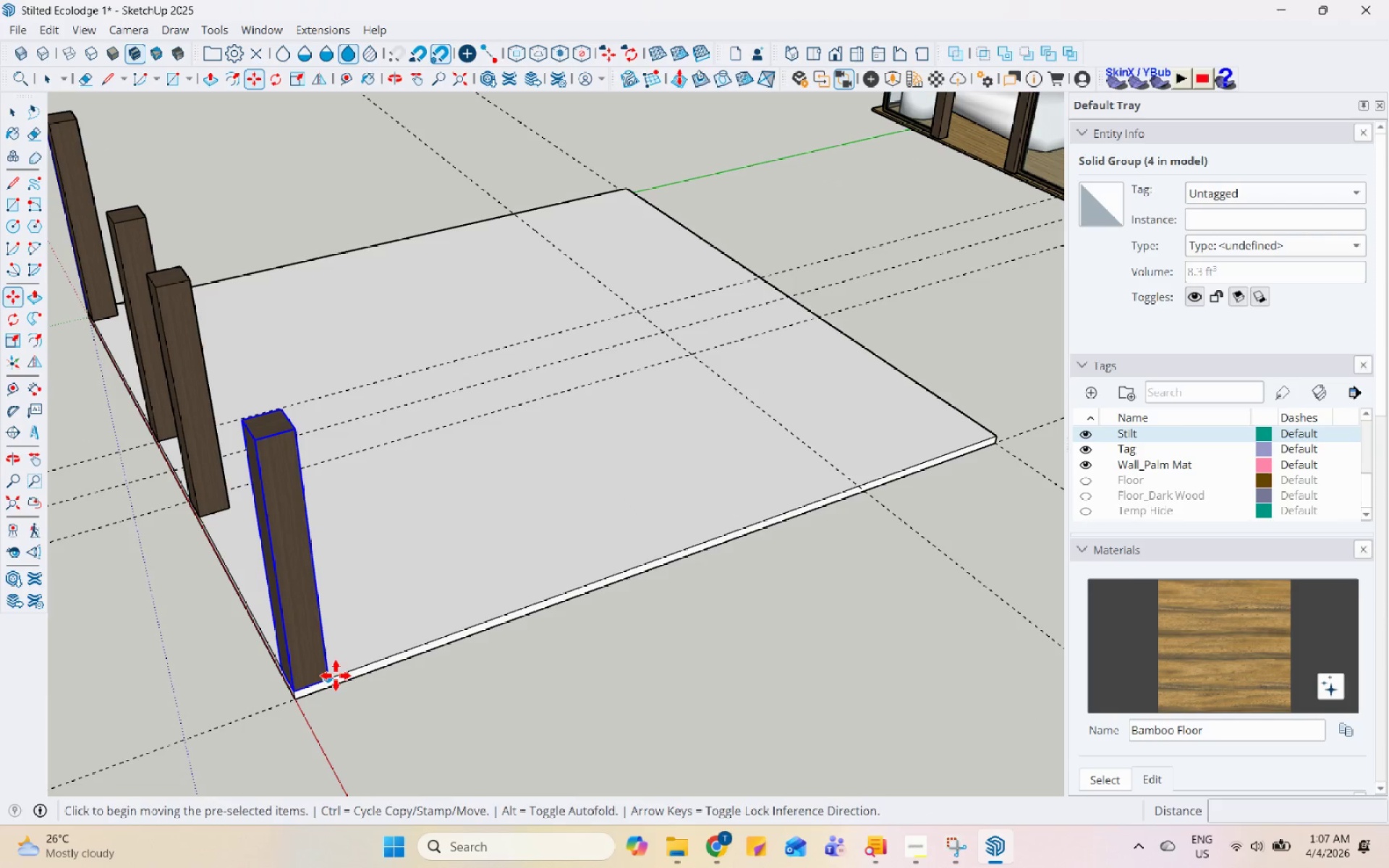 
left_click_drag(start_coordinate=[334, 676], to_coordinate=[340, 673])
 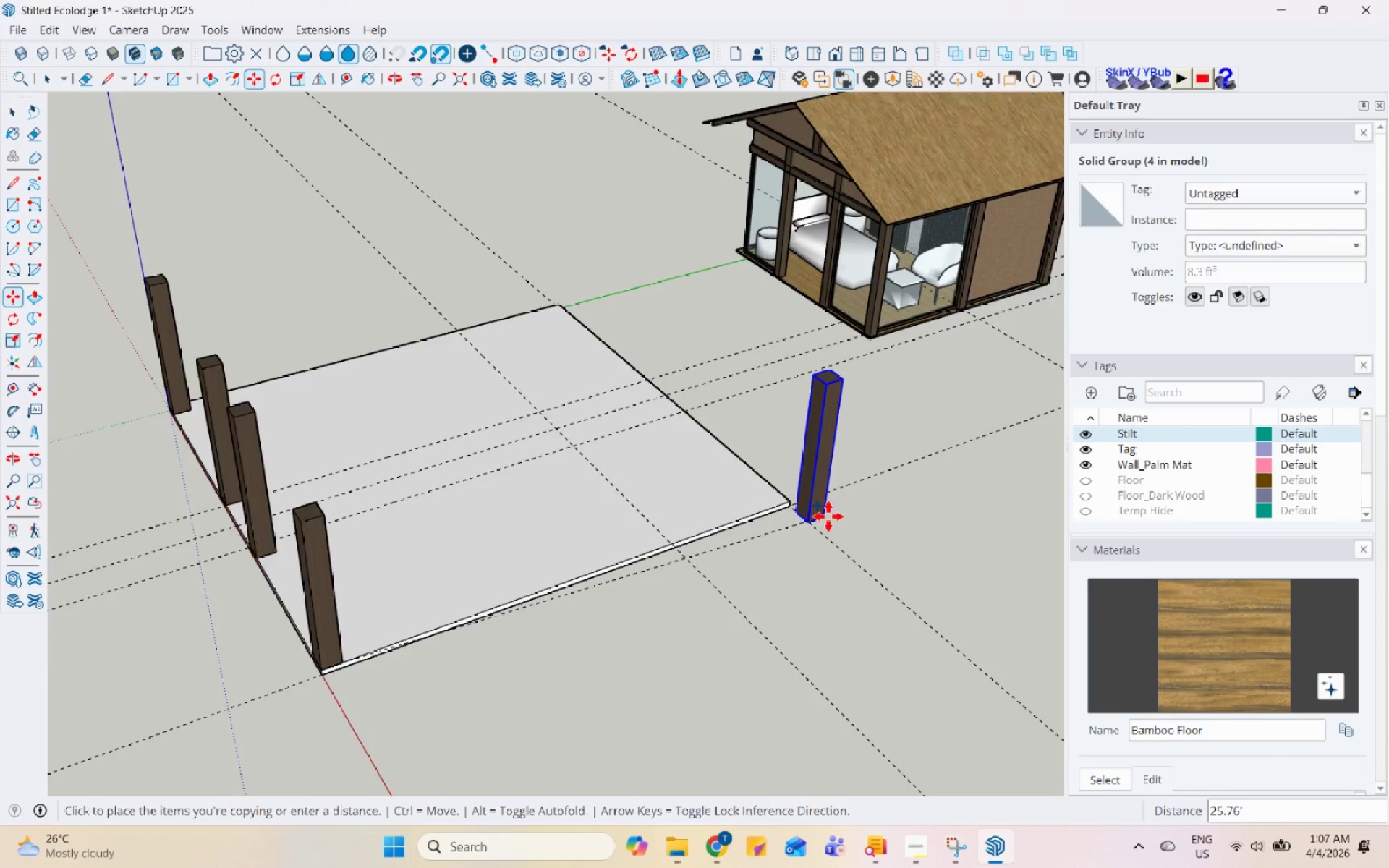 
key(Control+ControlLeft)
 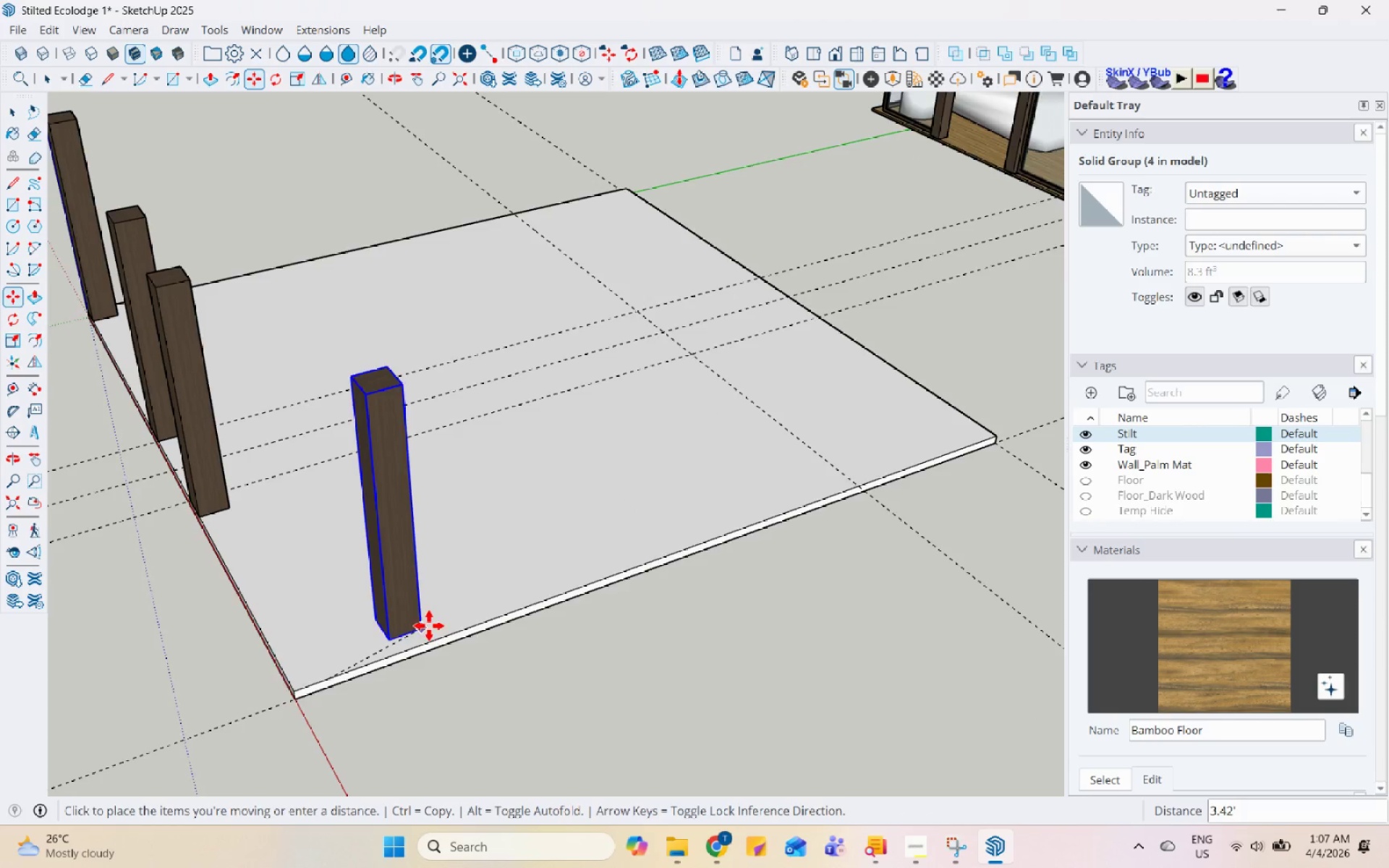 
scroll: coordinate [752, 475], scroll_direction: up, amount: 2.0
 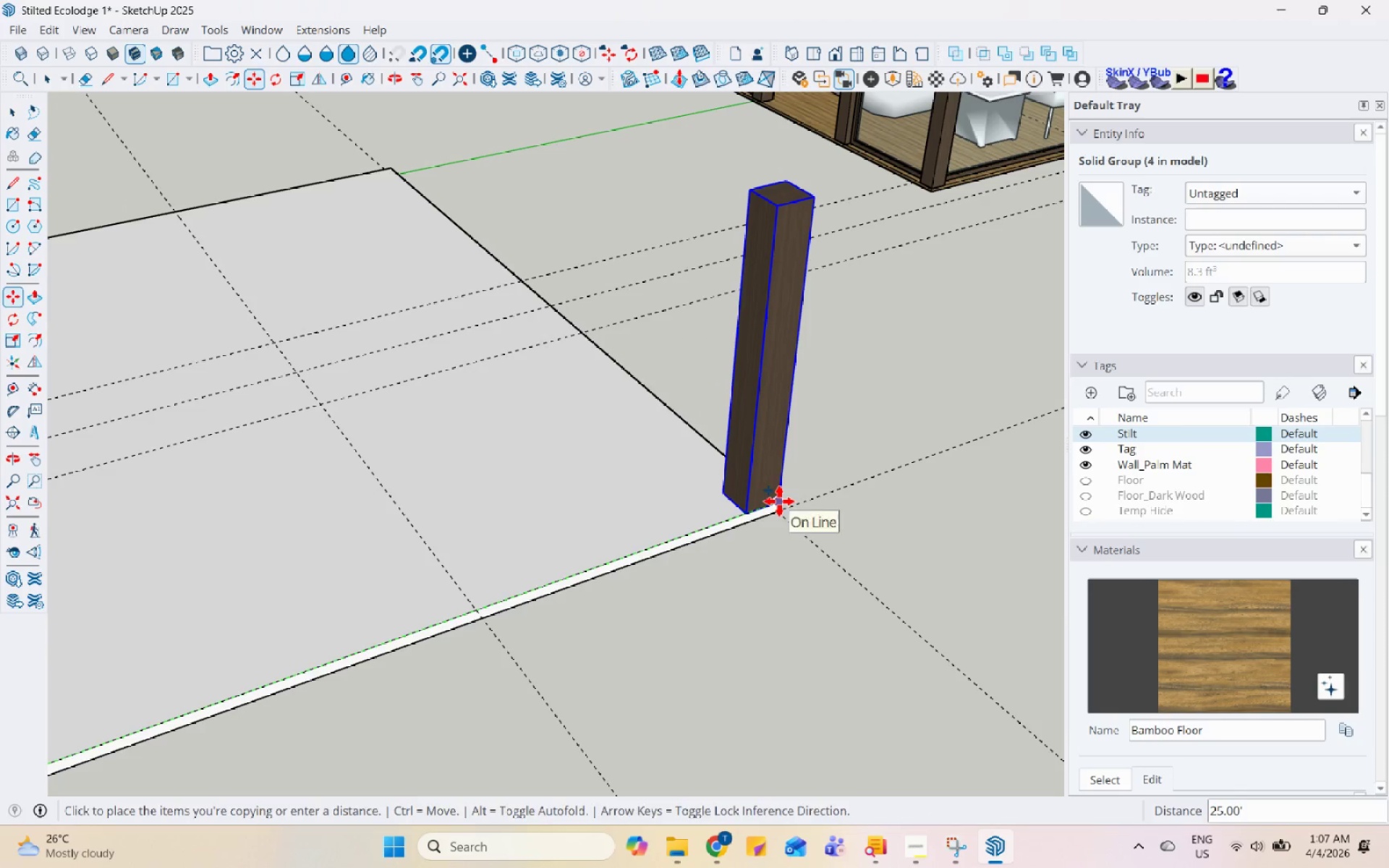 
scroll: coordinate [814, 442], scroll_direction: down, amount: 5.0
 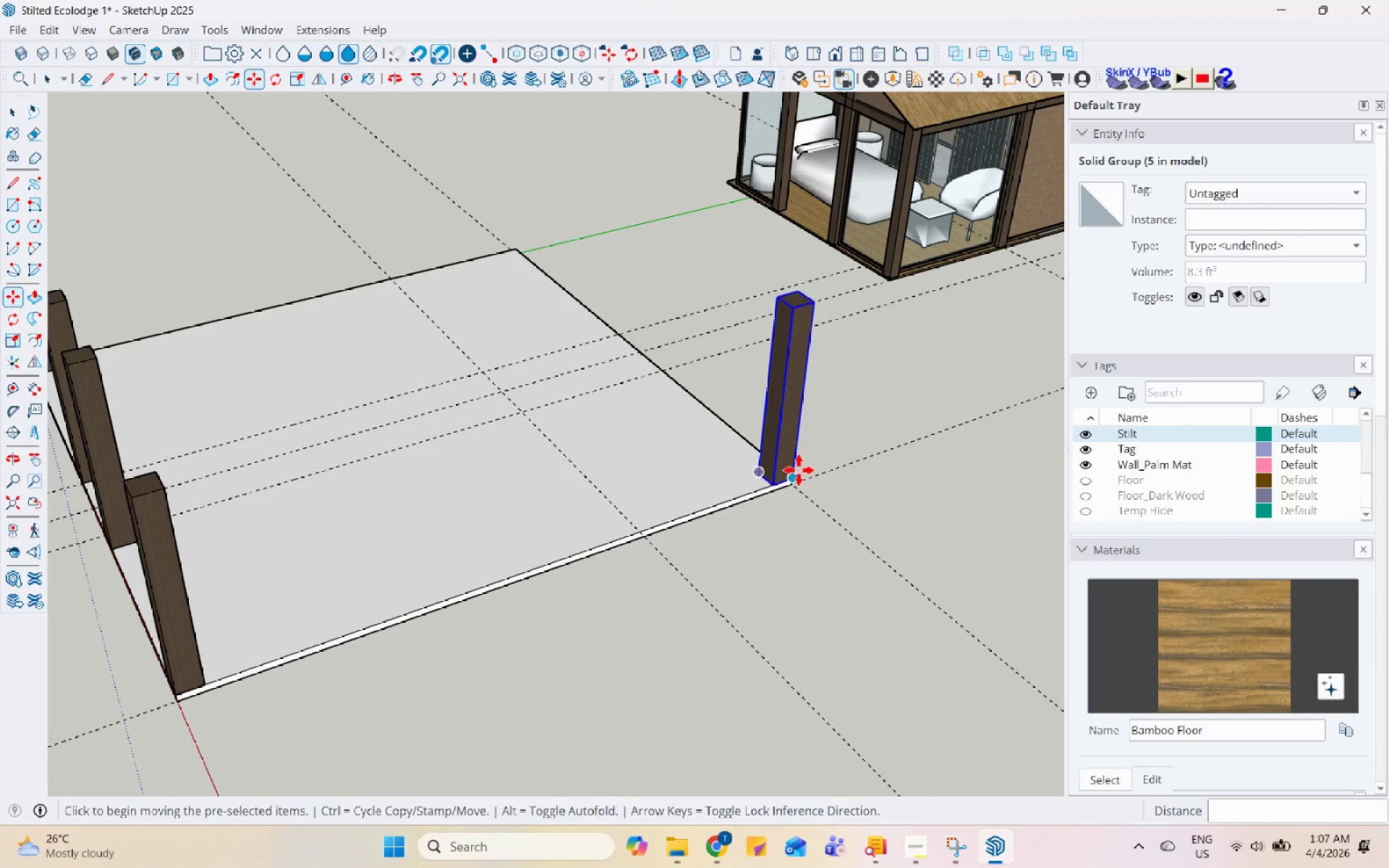 
scroll: coordinate [796, 477], scroll_direction: up, amount: 1.0
 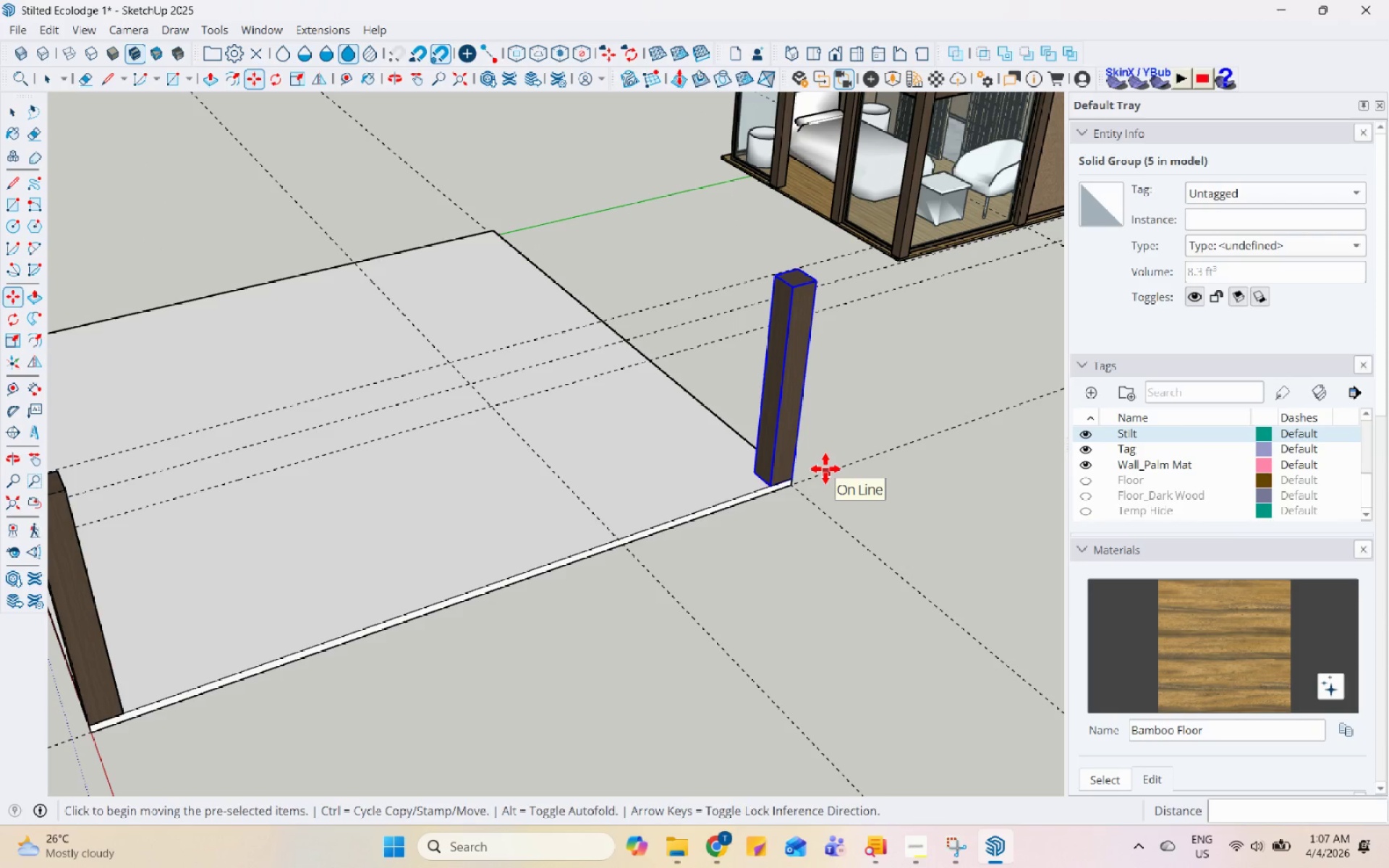 
key(NumpadDivide)
 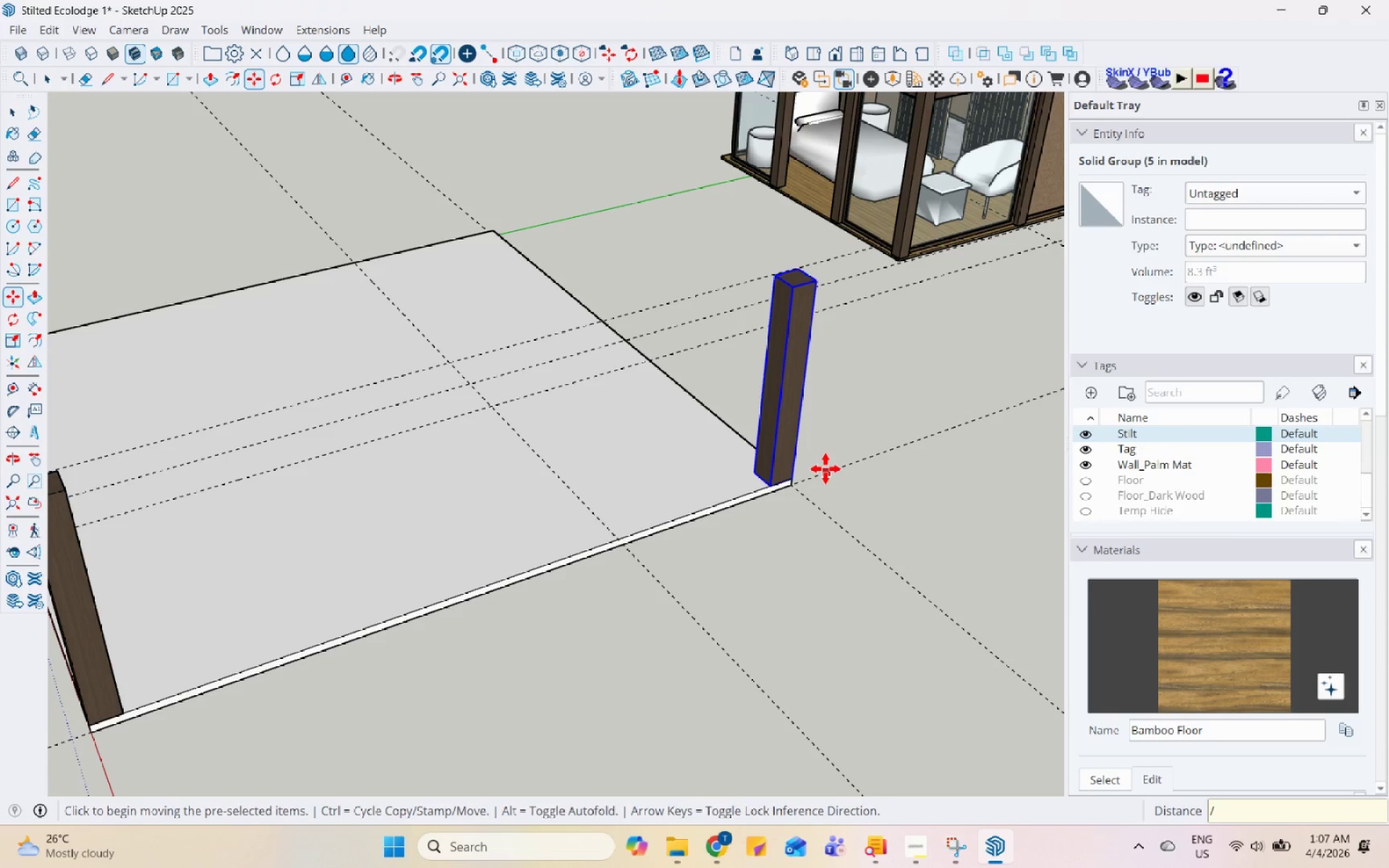 
key(Numpad2)
 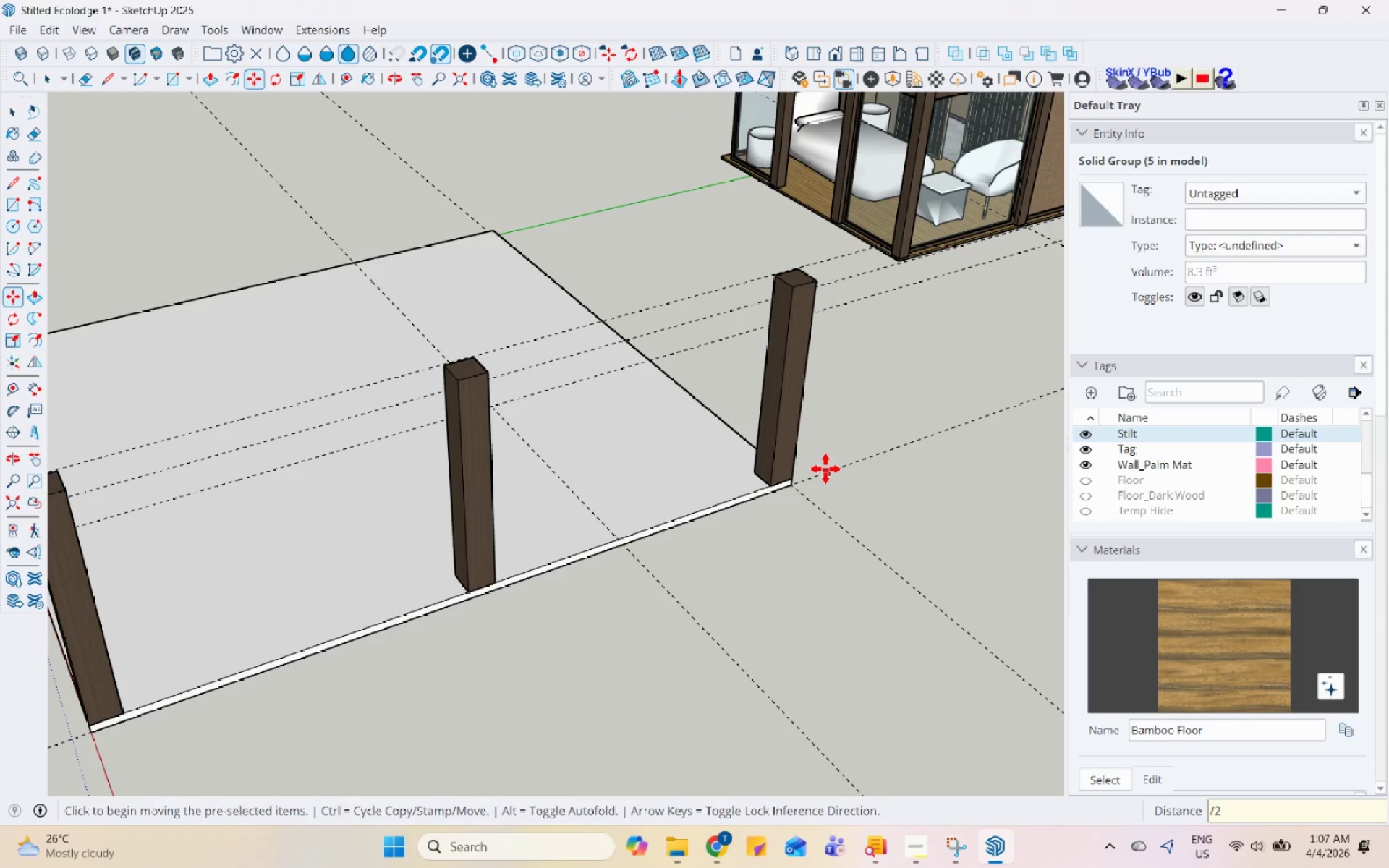 
key(Enter)
 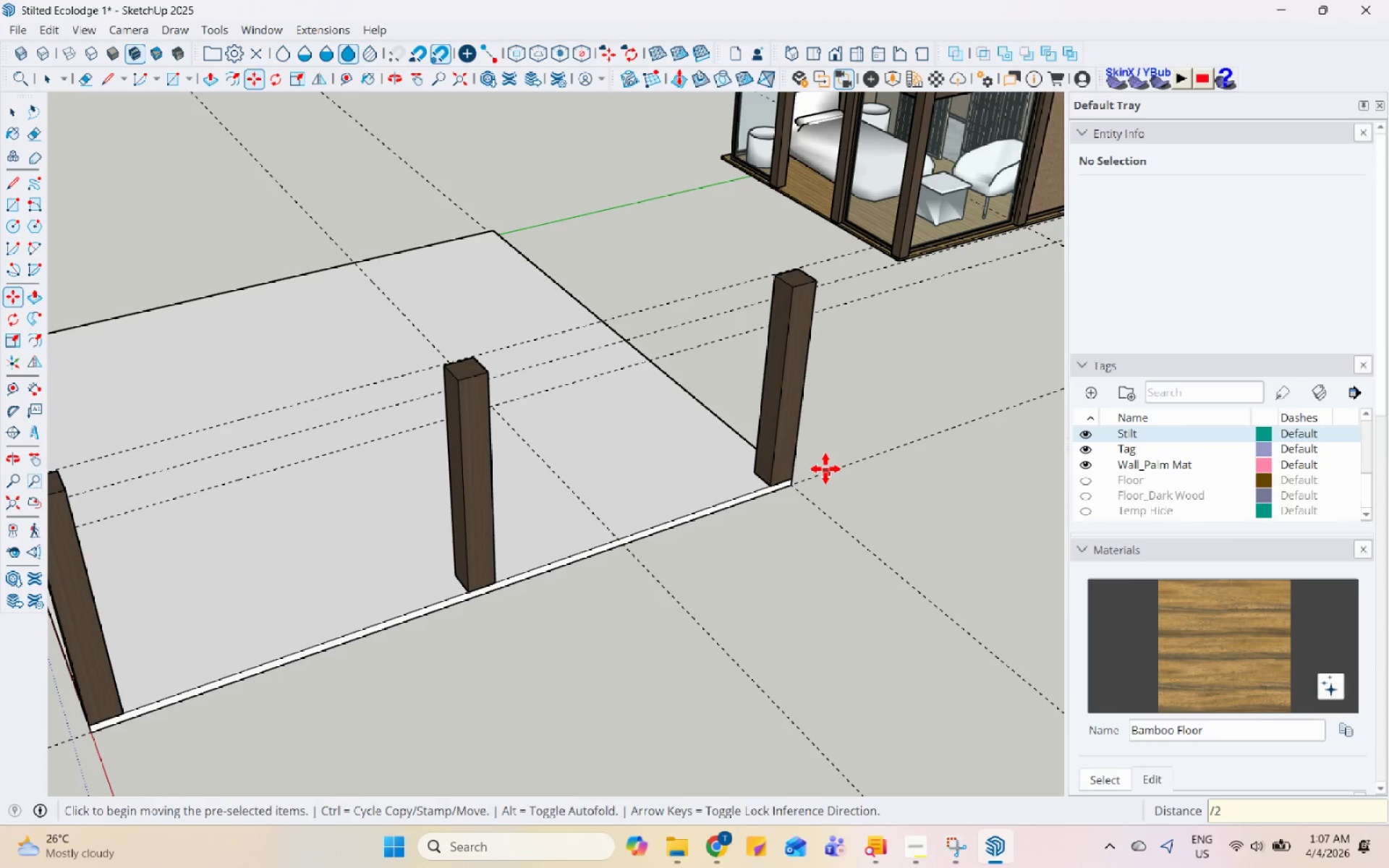 
key(Control+Z)
 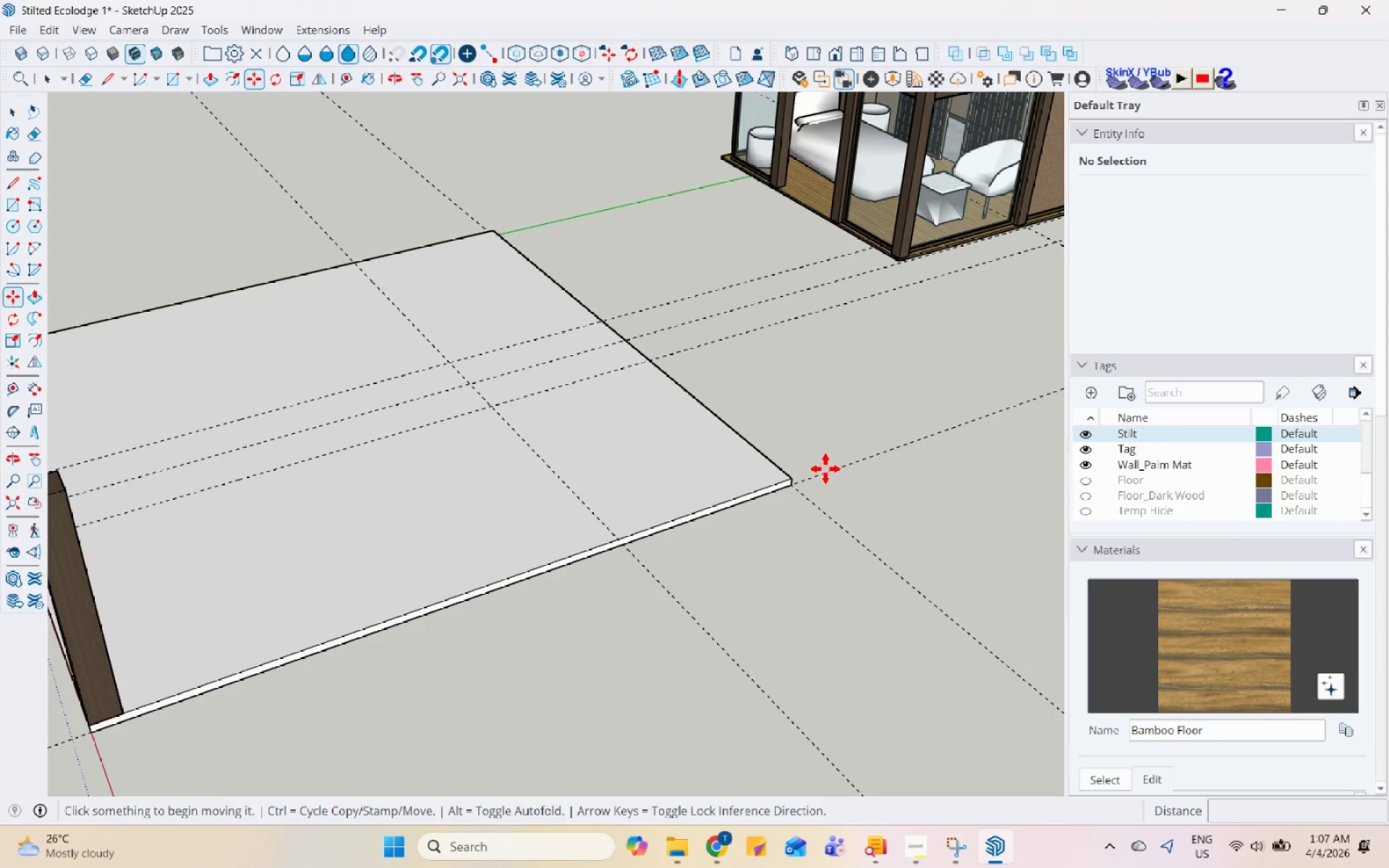 
key(Space)
 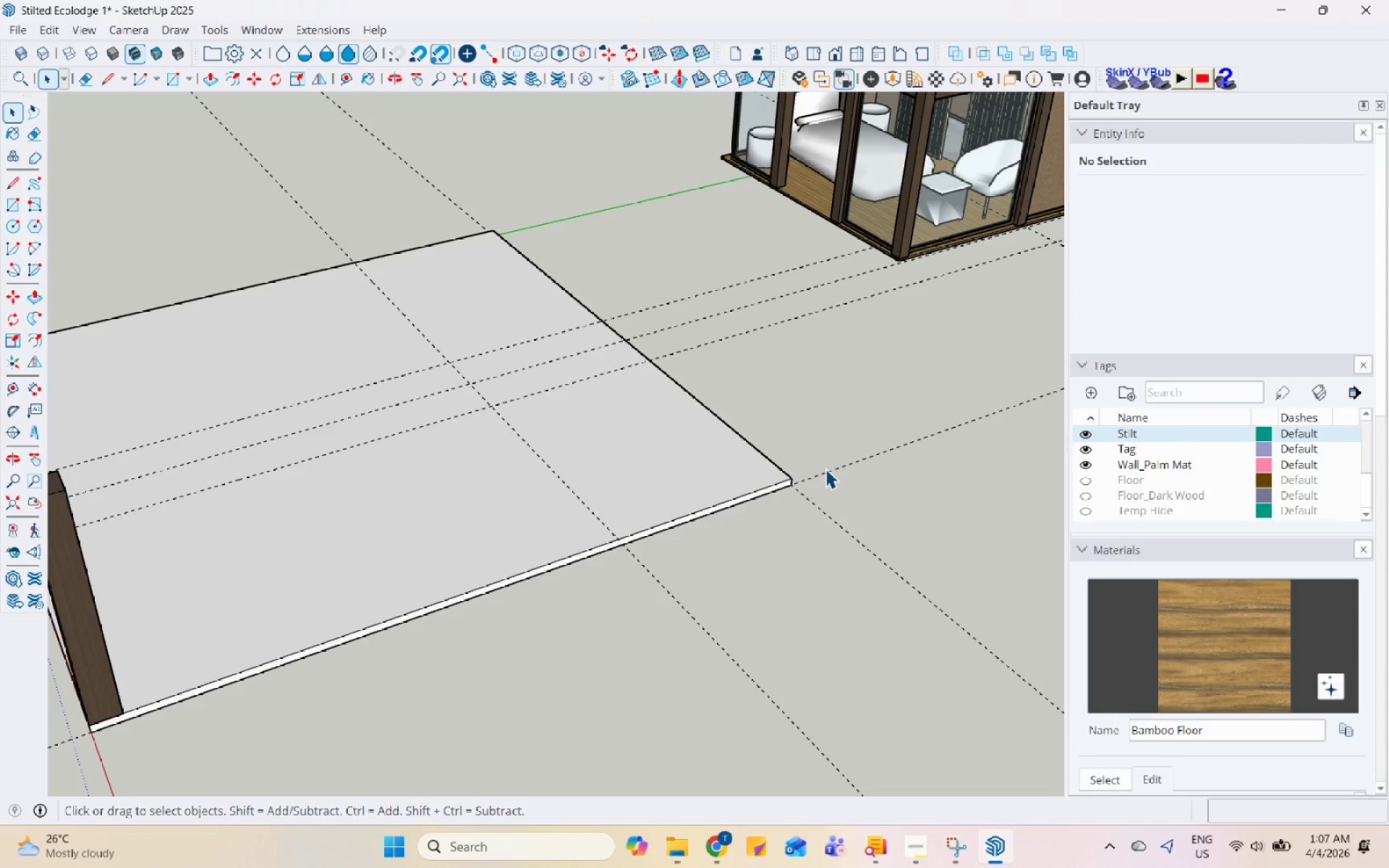 
scroll: coordinate [828, 488], scroll_direction: down, amount: 5.0
 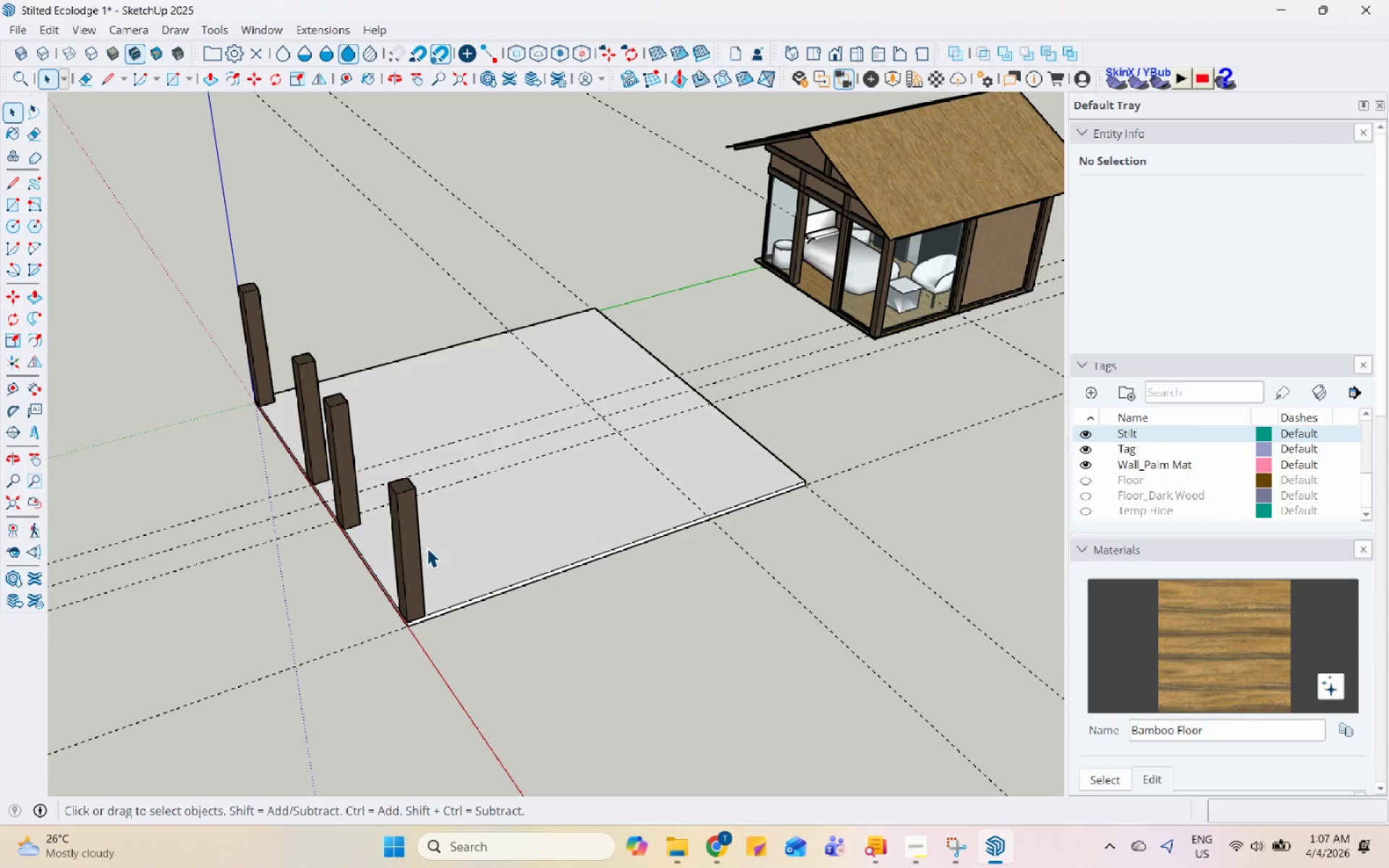 
left_click([406, 546])
 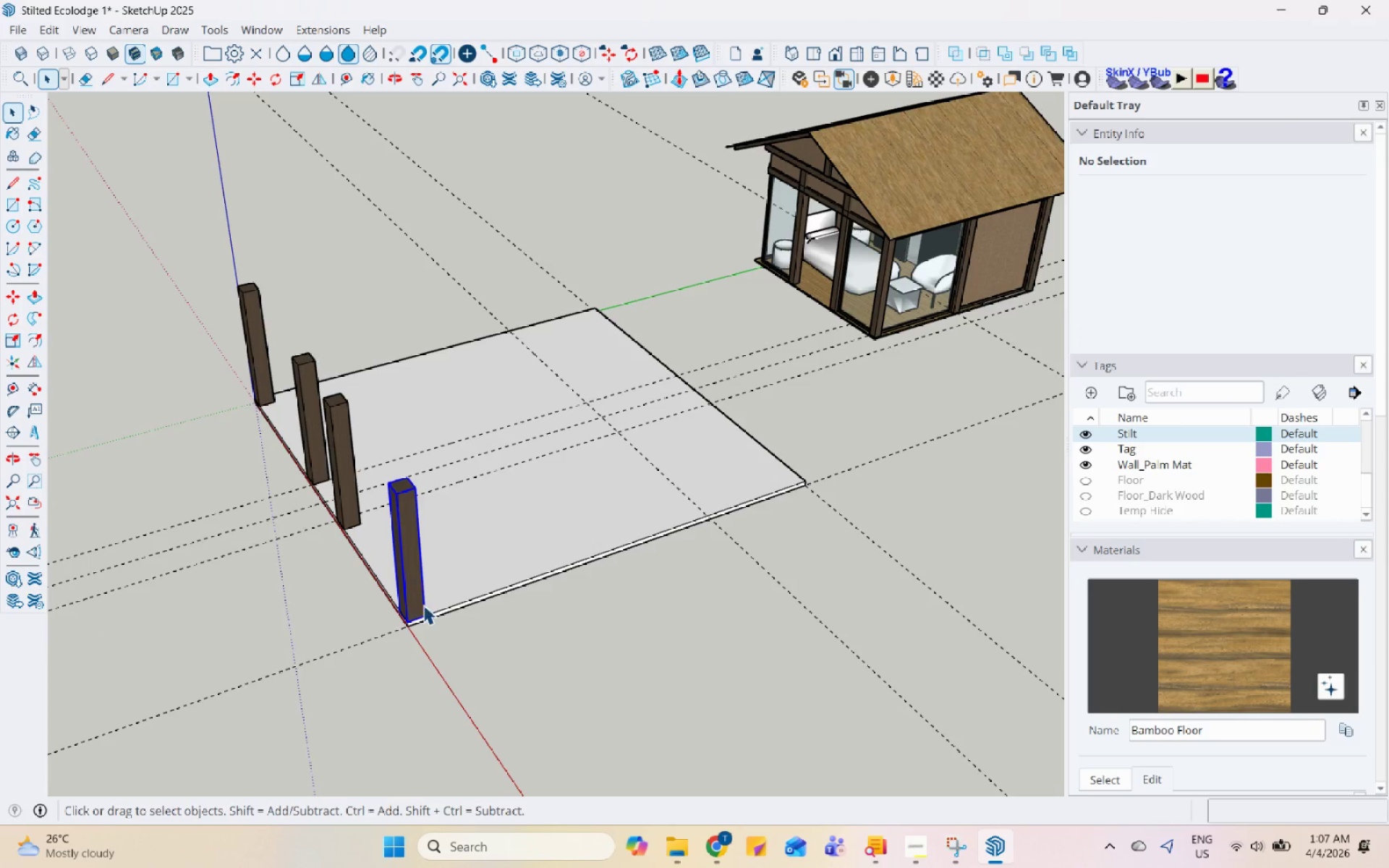 
key(M)
 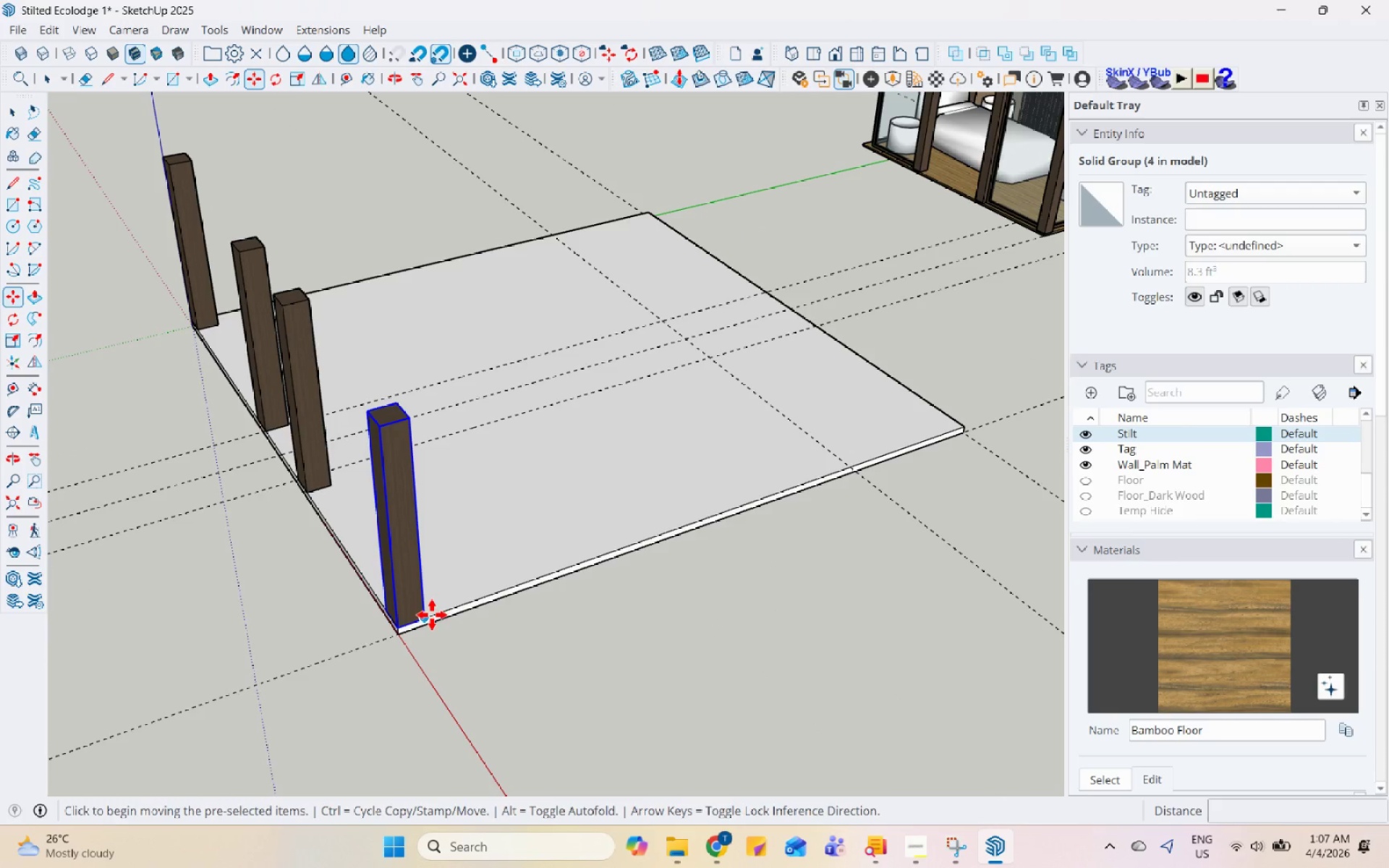 
scroll: coordinate [425, 610], scroll_direction: up, amount: 4.0
 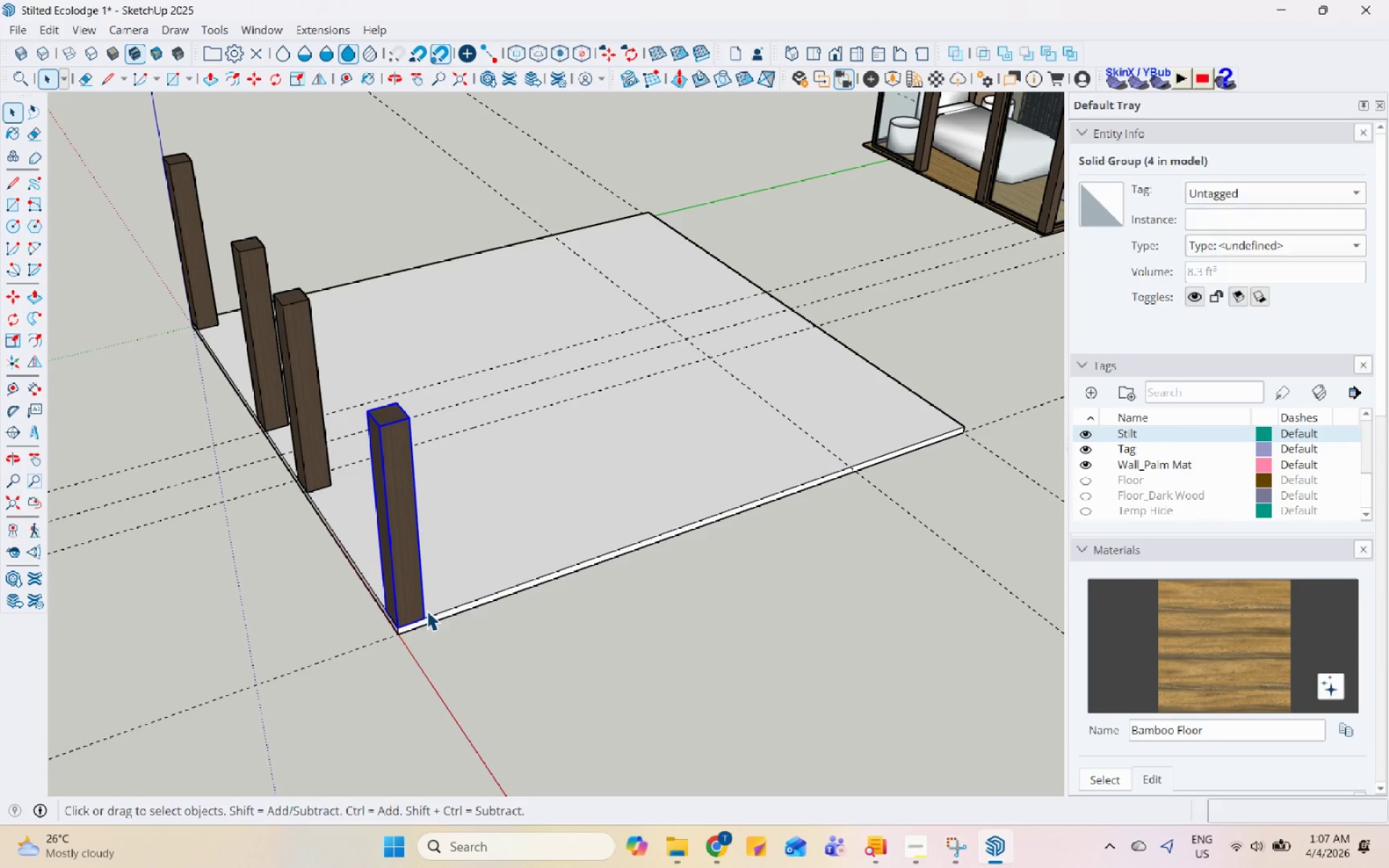 
key(Control+ControlLeft)
 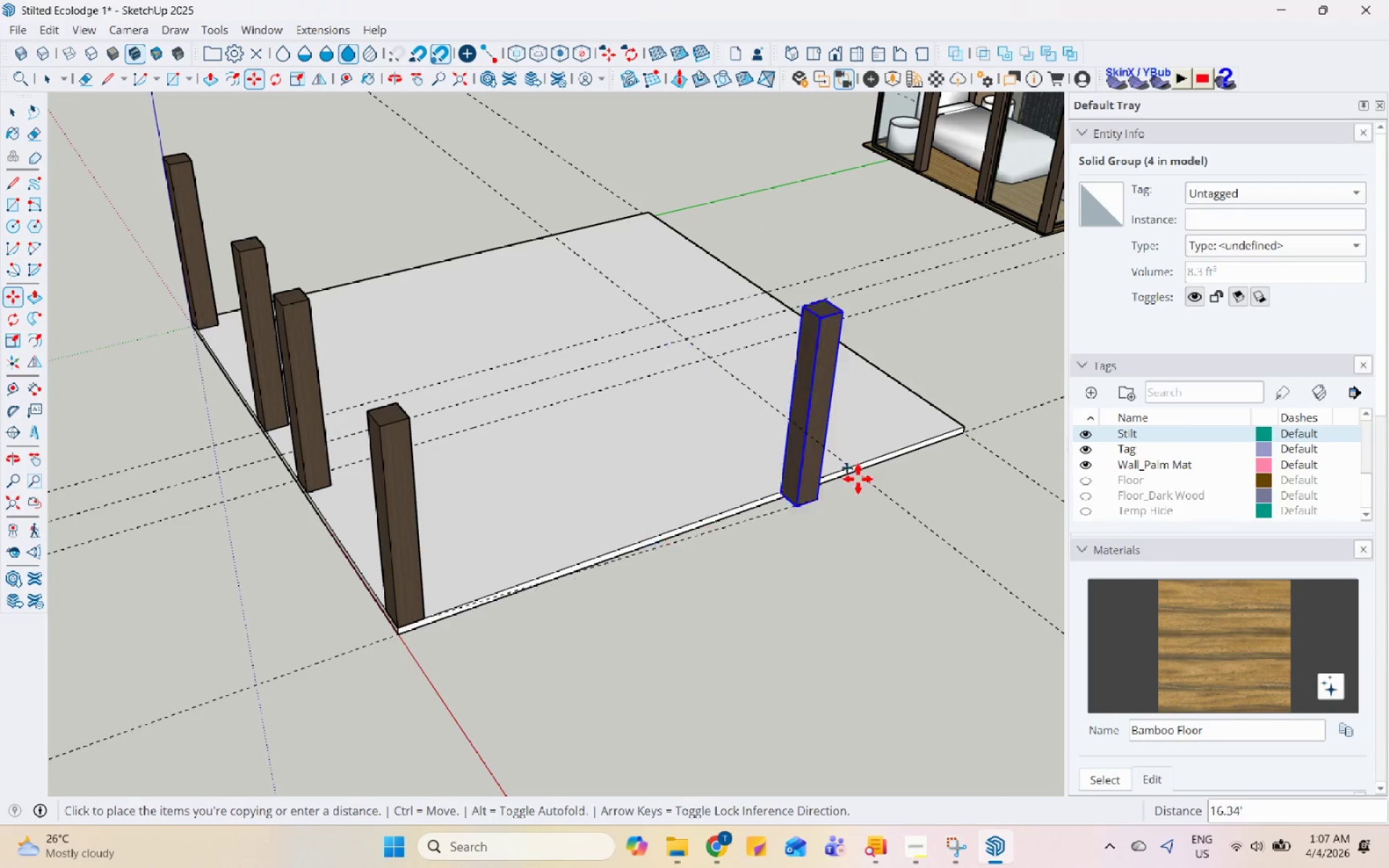 
scroll: coordinate [1005, 439], scroll_direction: up, amount: 4.0
 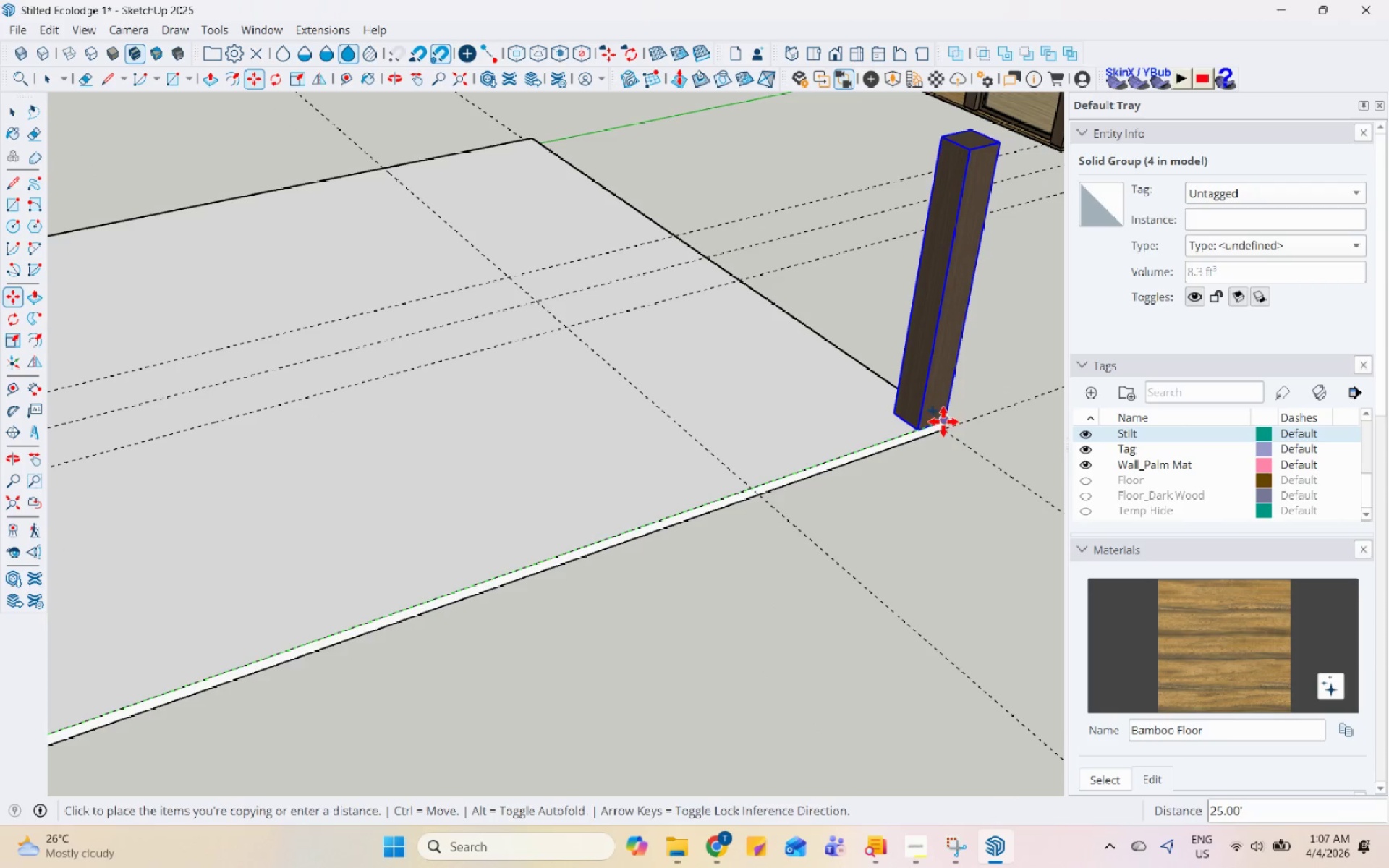 
left_click([940, 420])
 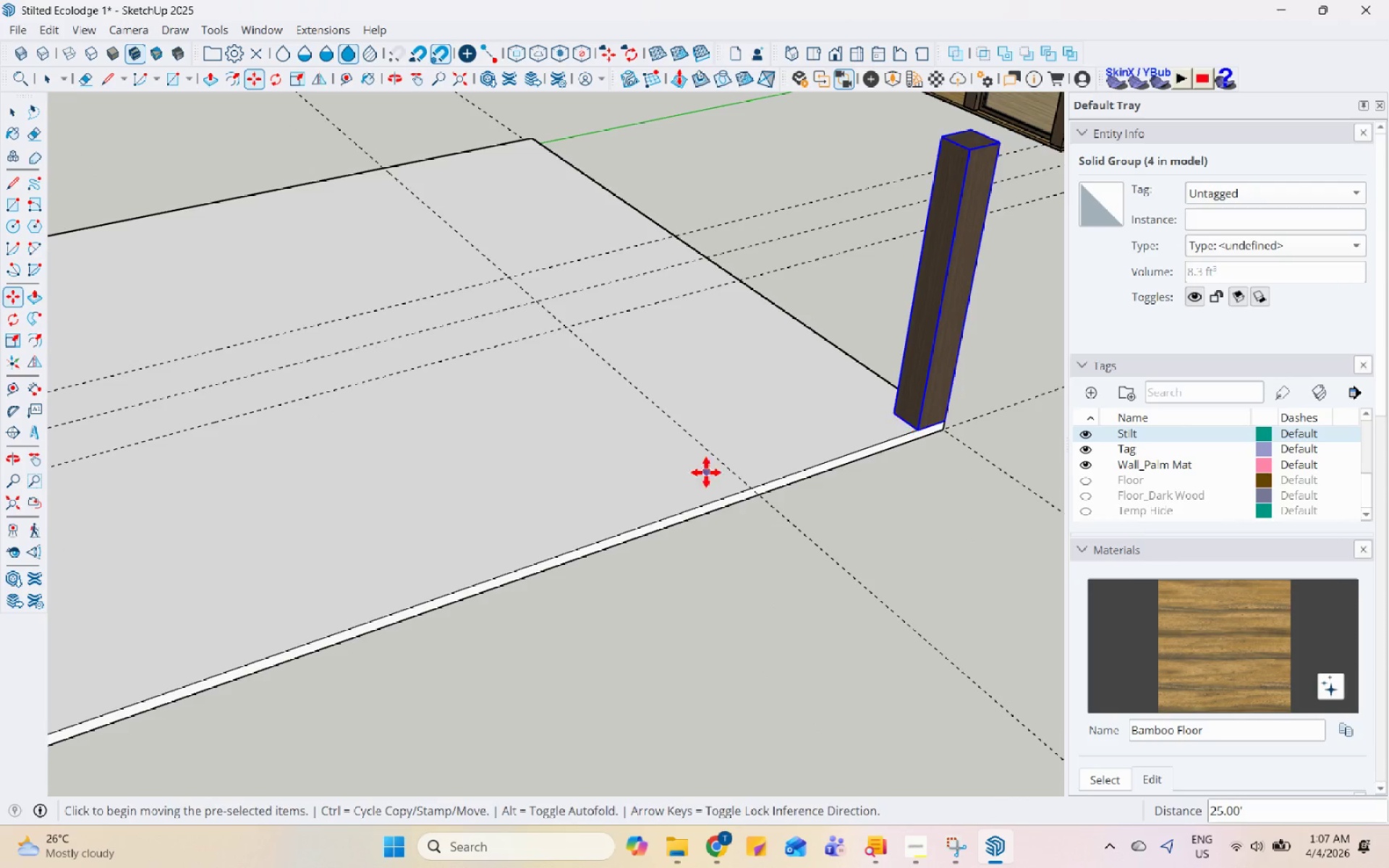 
scroll: coordinate [641, 501], scroll_direction: down, amount: 6.0
 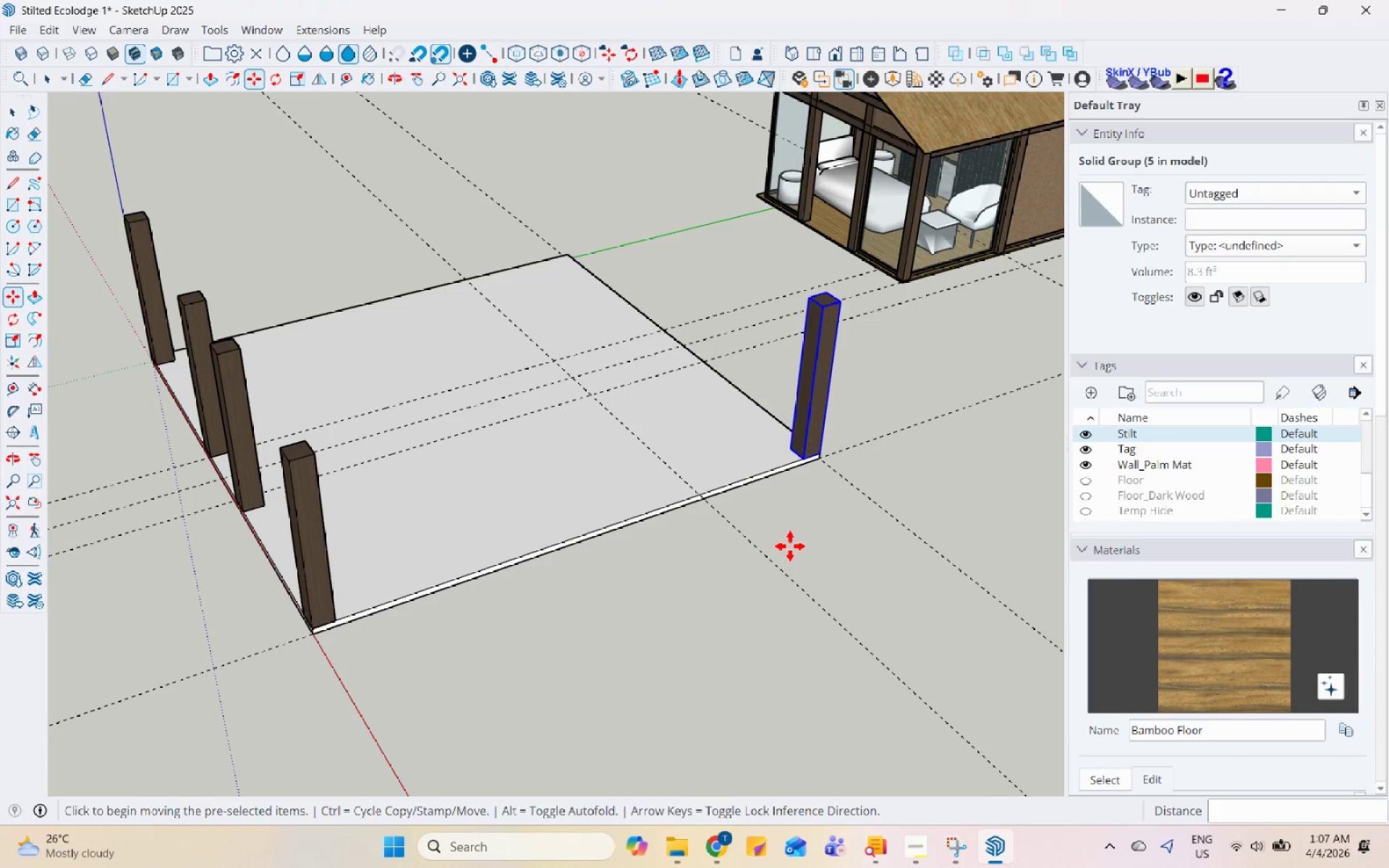 
key(NumpadDivide)
 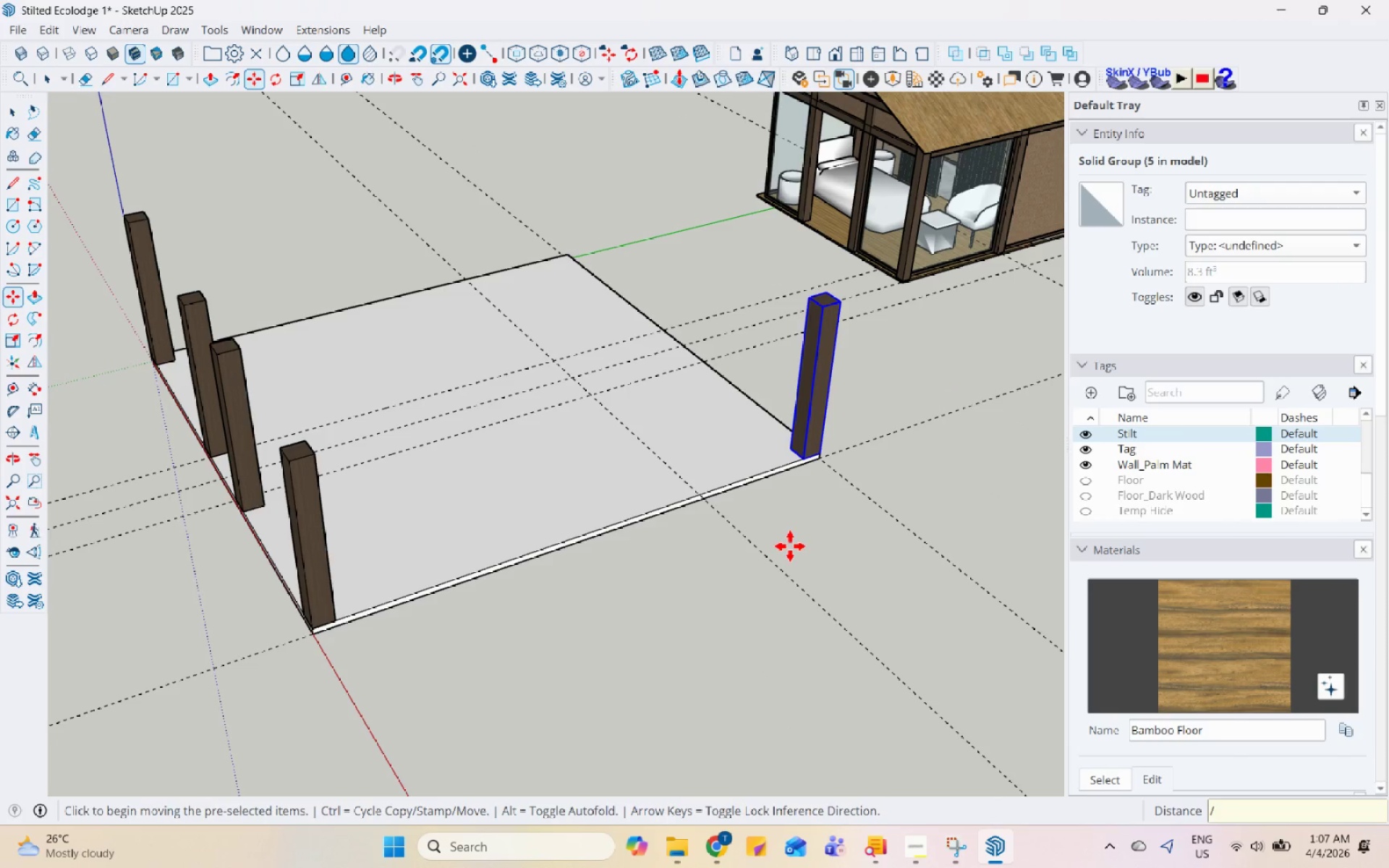 
key(Numpad3)
 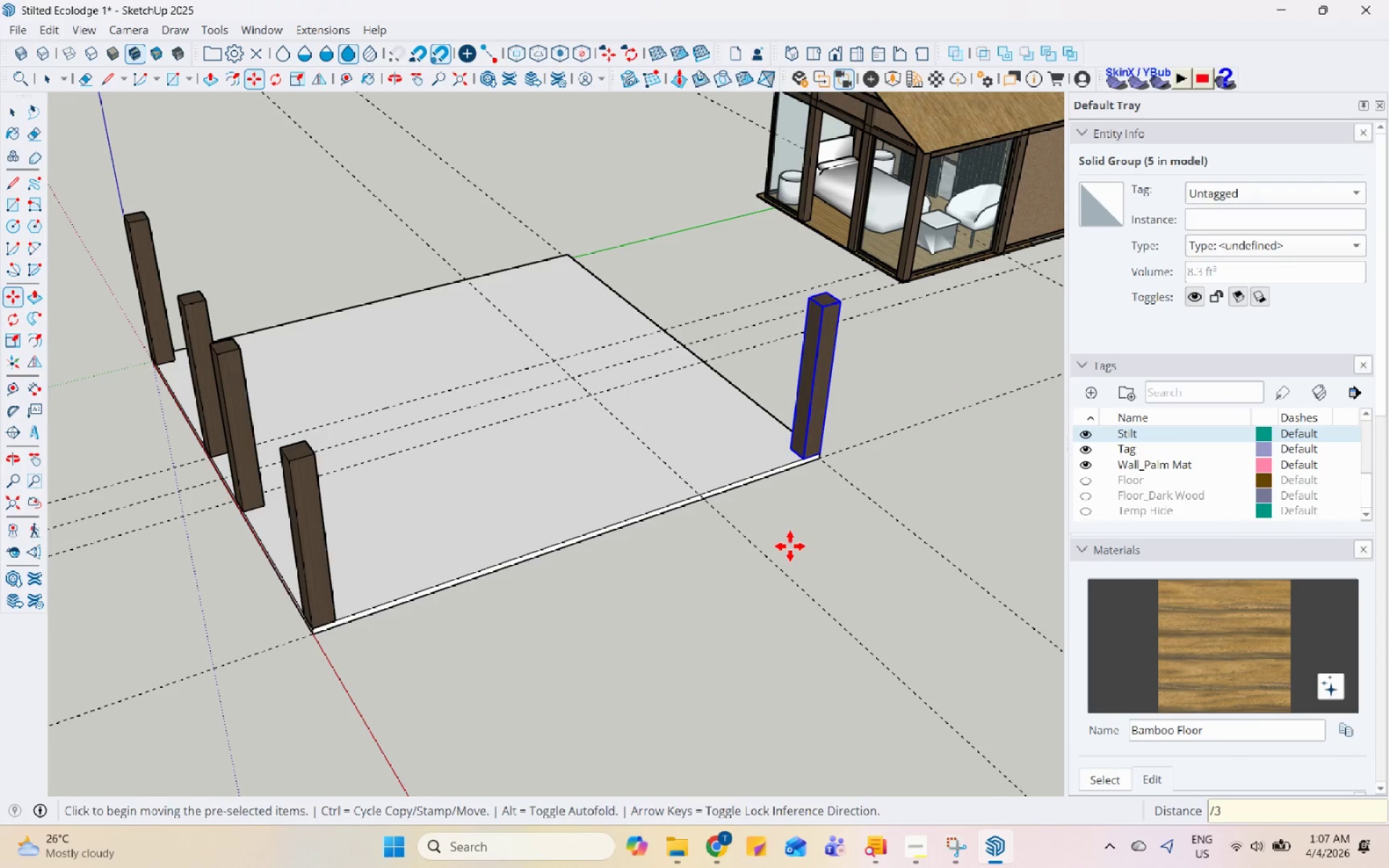 
key(Enter)
 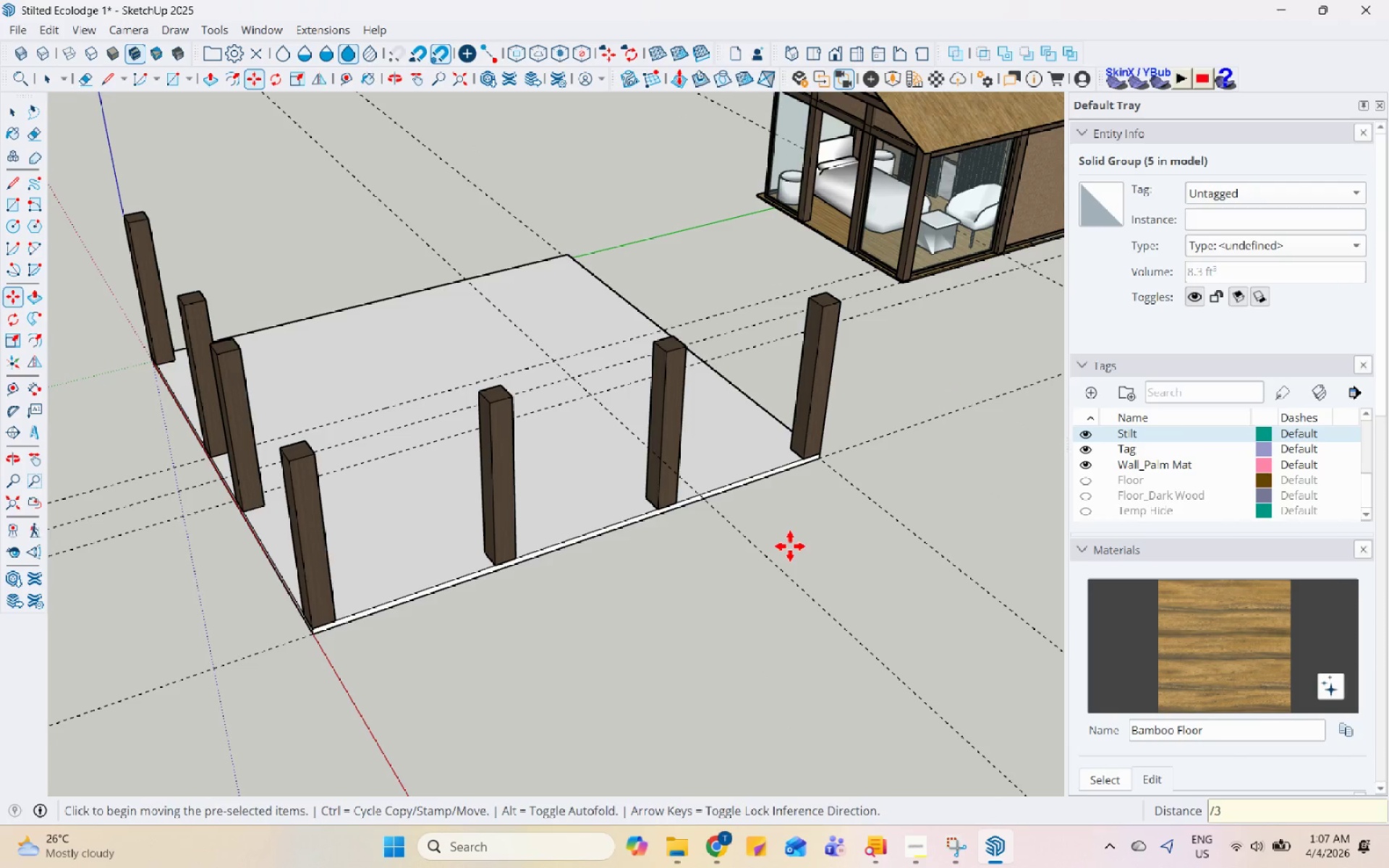 
key(Space)
 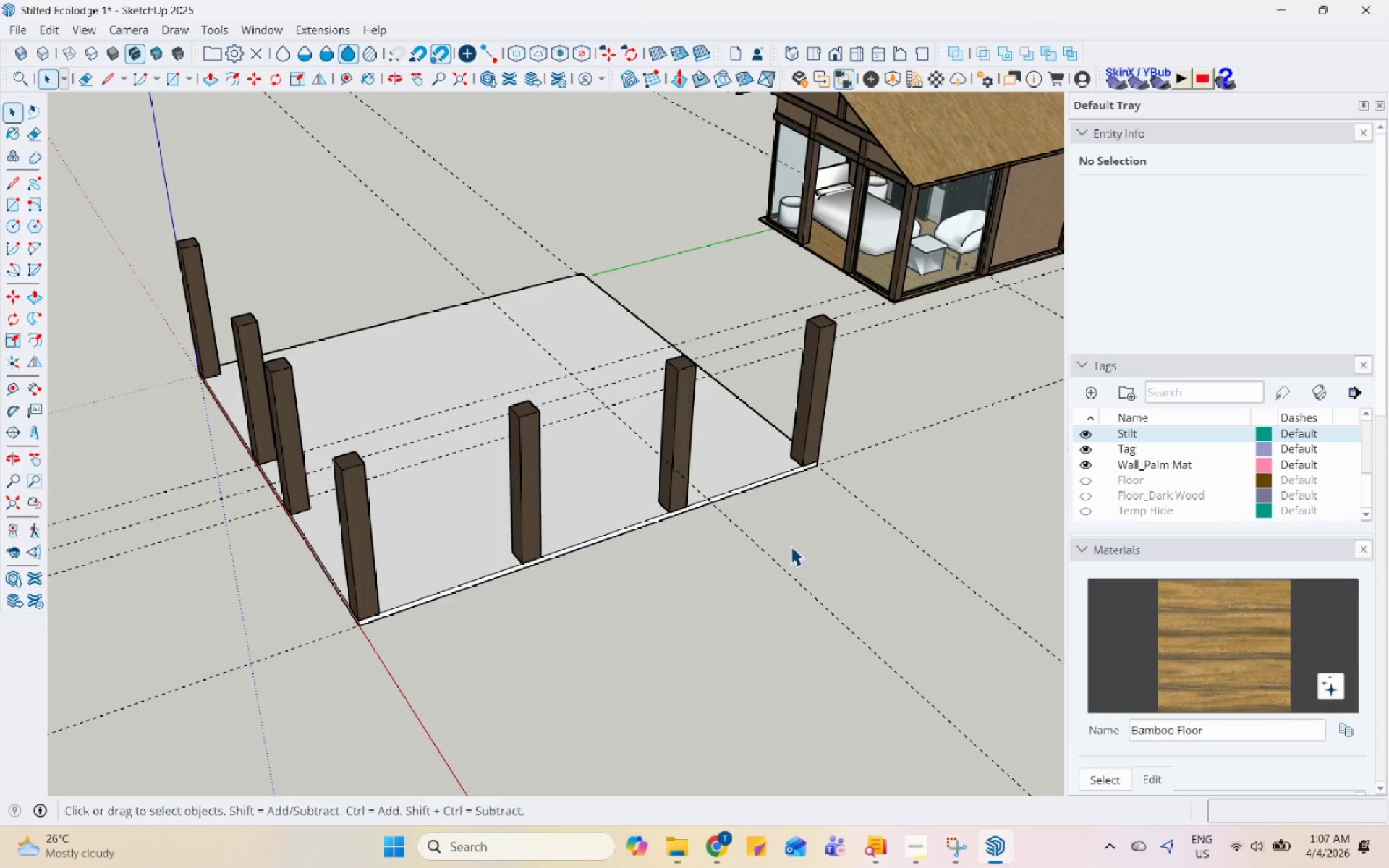 
scroll: coordinate [793, 552], scroll_direction: down, amount: 6.0
 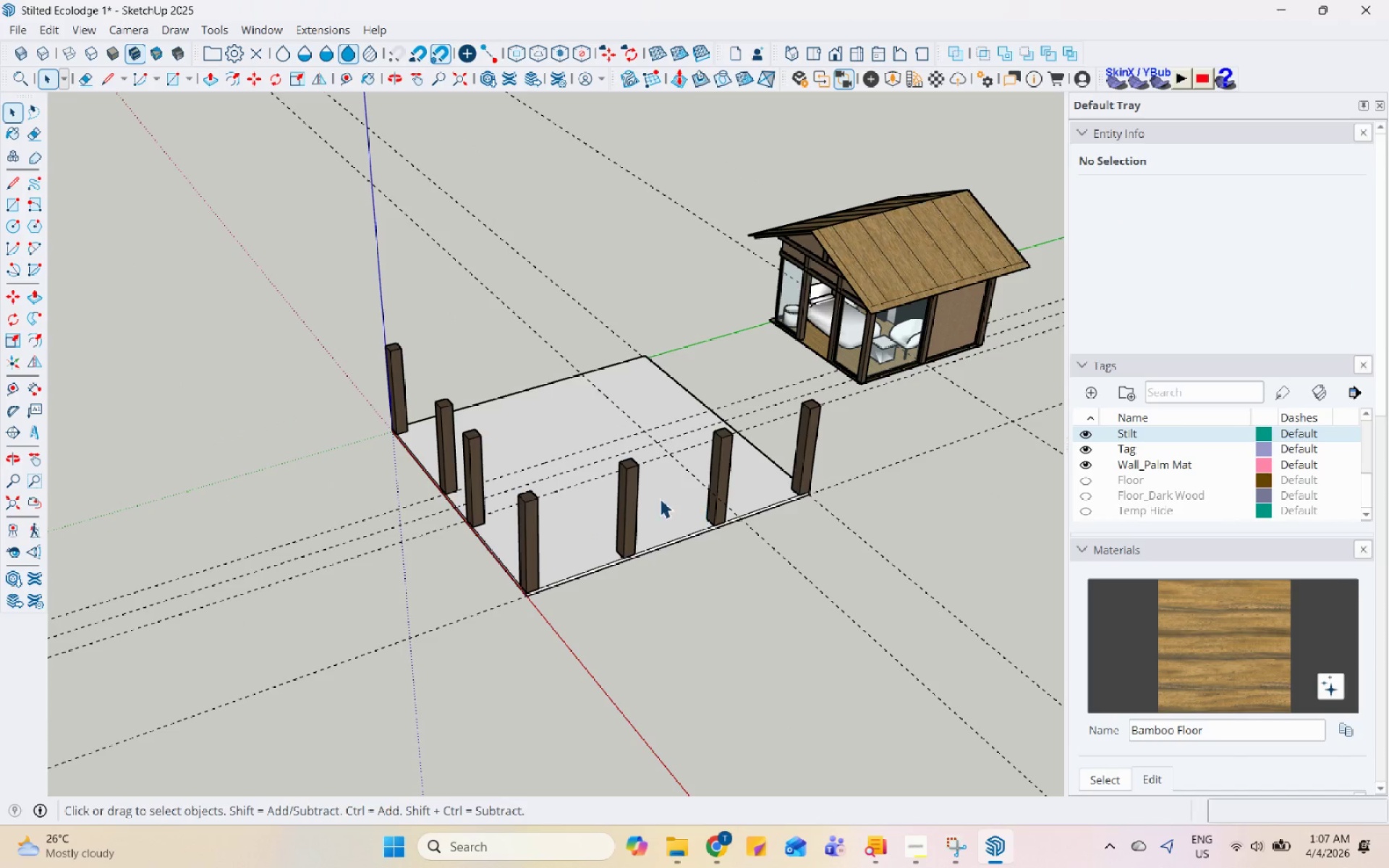 
hold_key(key=ControlLeft, duration=1.52)
left_click([631, 495])
 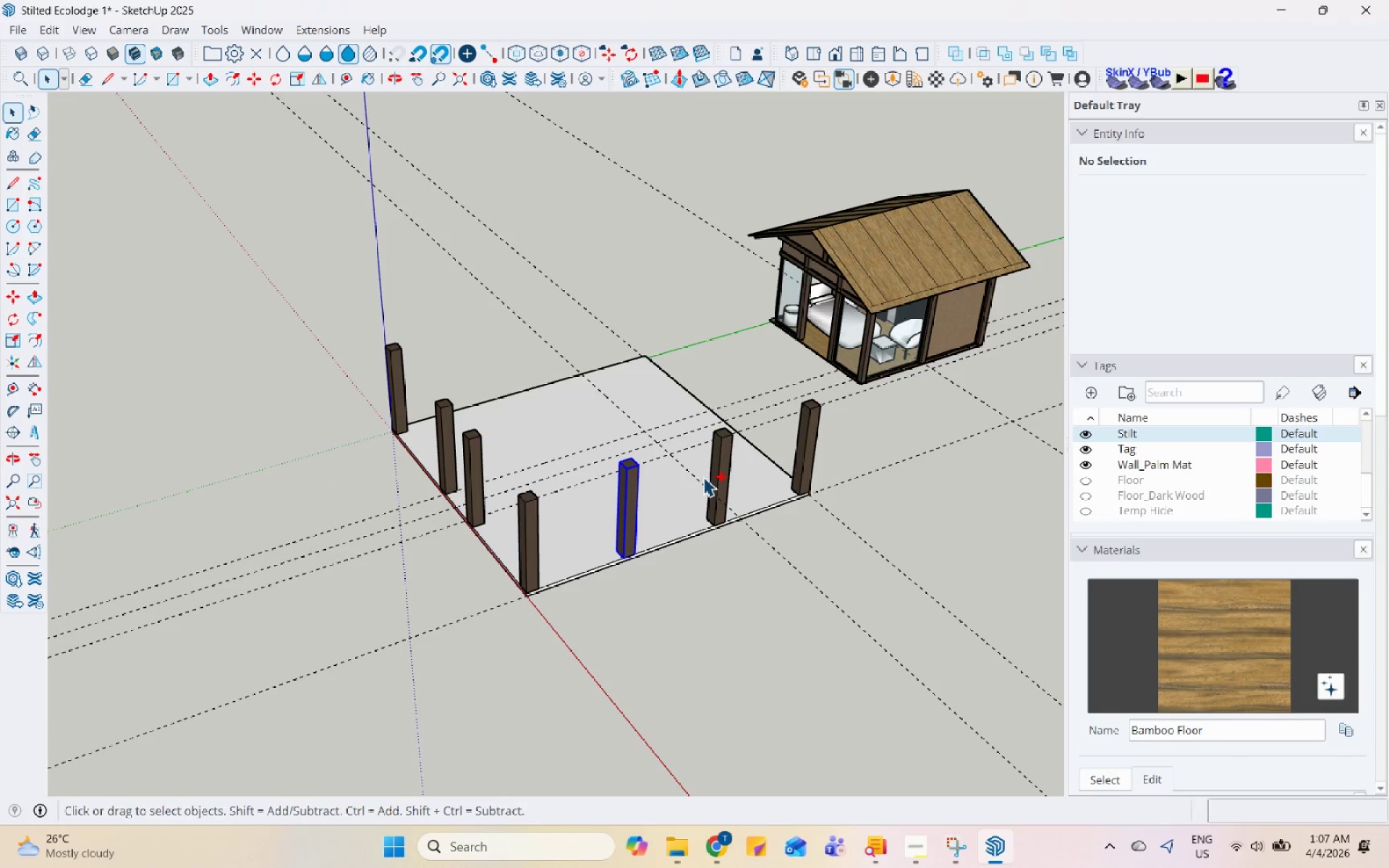 
left_click([715, 467])
 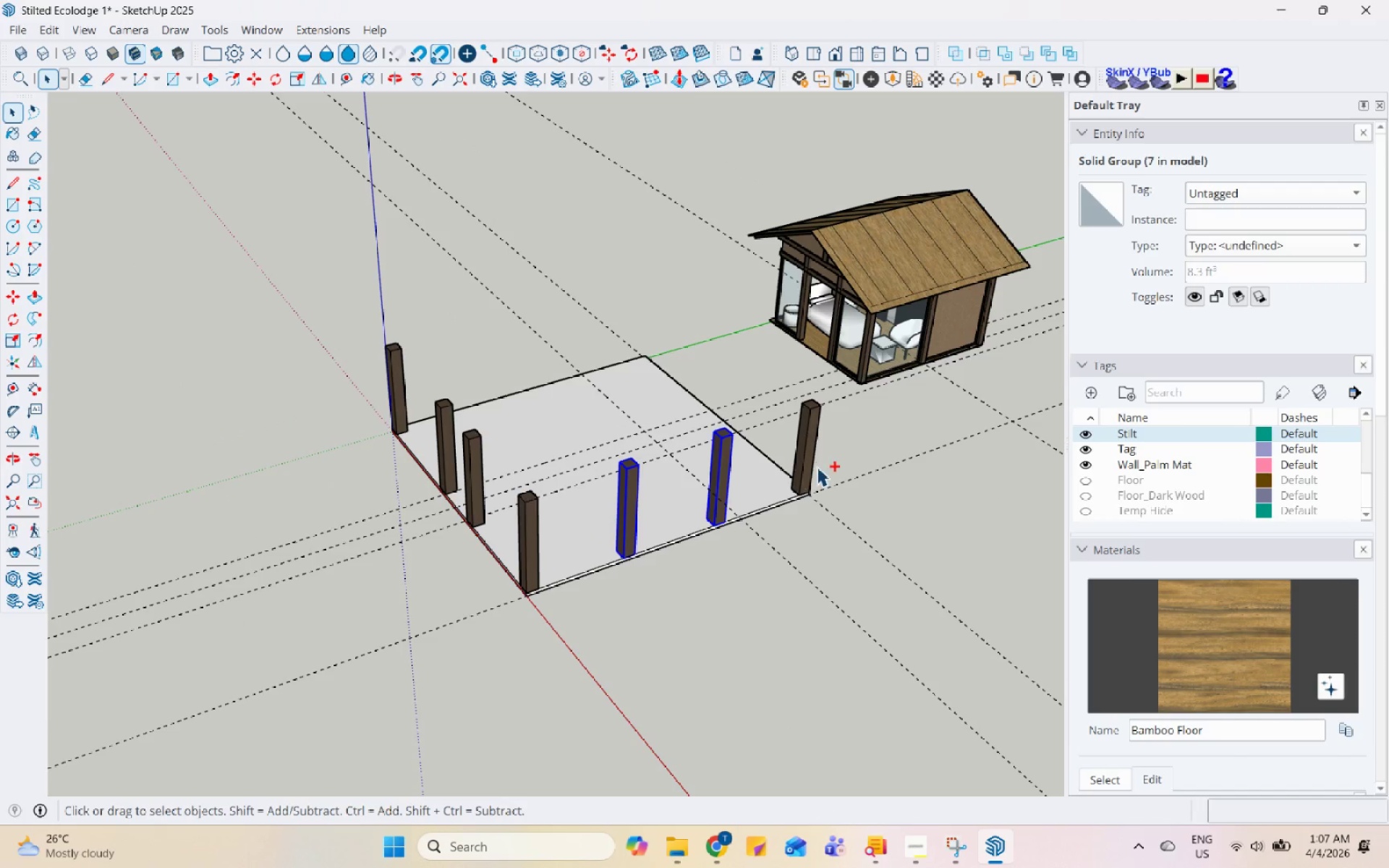 
hold_key(key=ControlLeft, duration=1.12)
left_click([812, 459])
 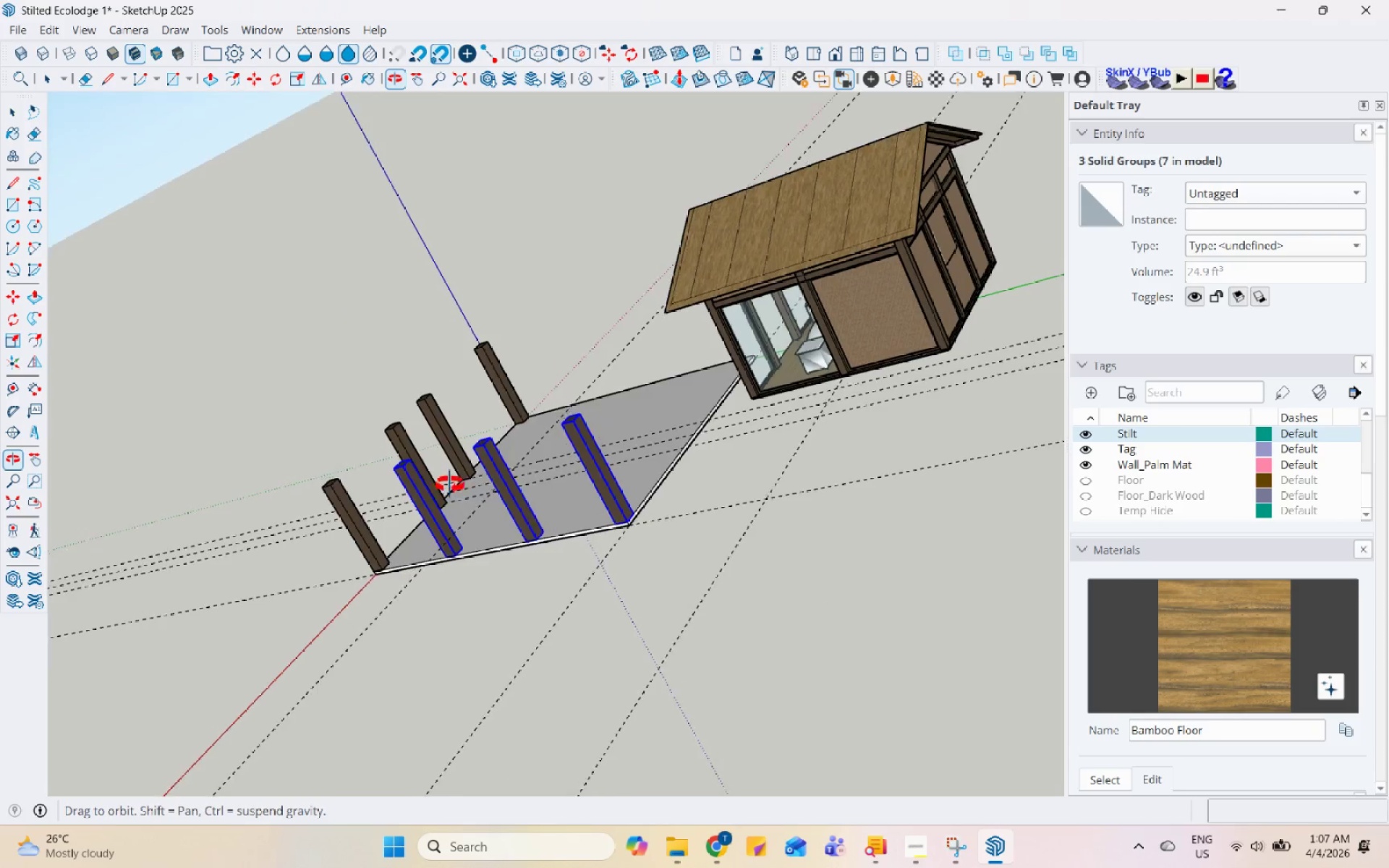 
scroll: coordinate [927, 637], scroll_direction: down, amount: 5.0
 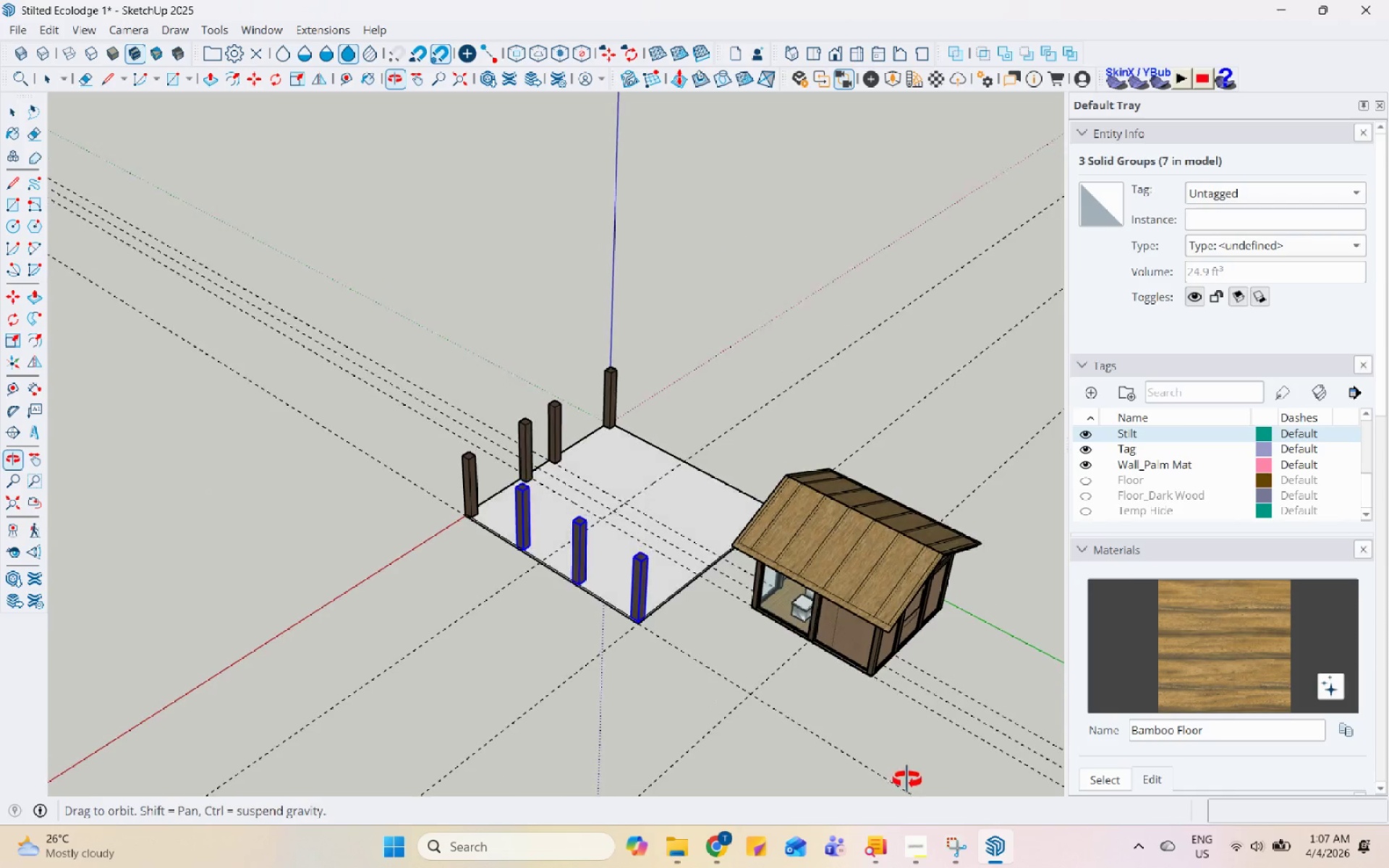 
scroll: coordinate [713, 604], scroll_direction: up, amount: 10.0
 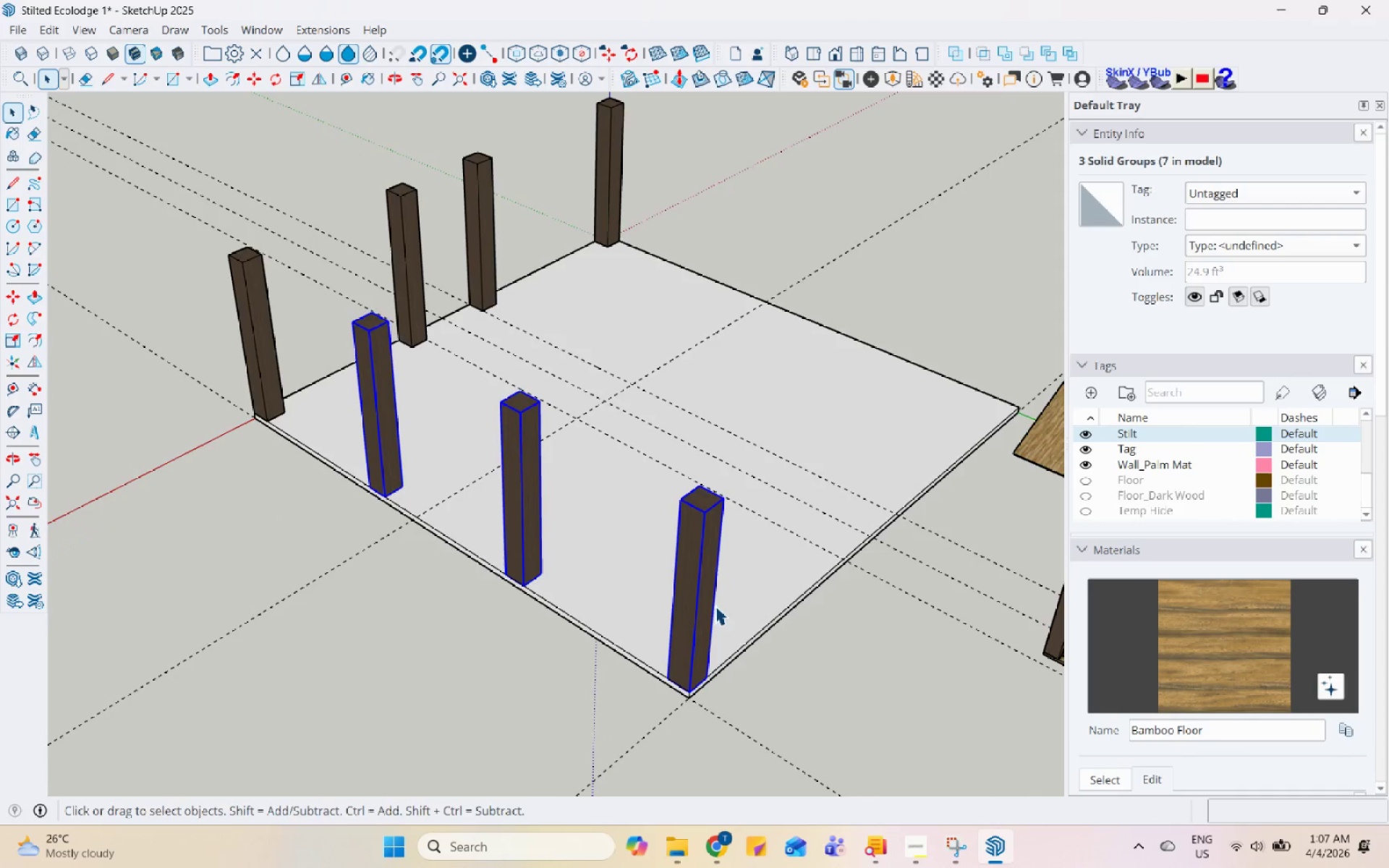 
key(M)
 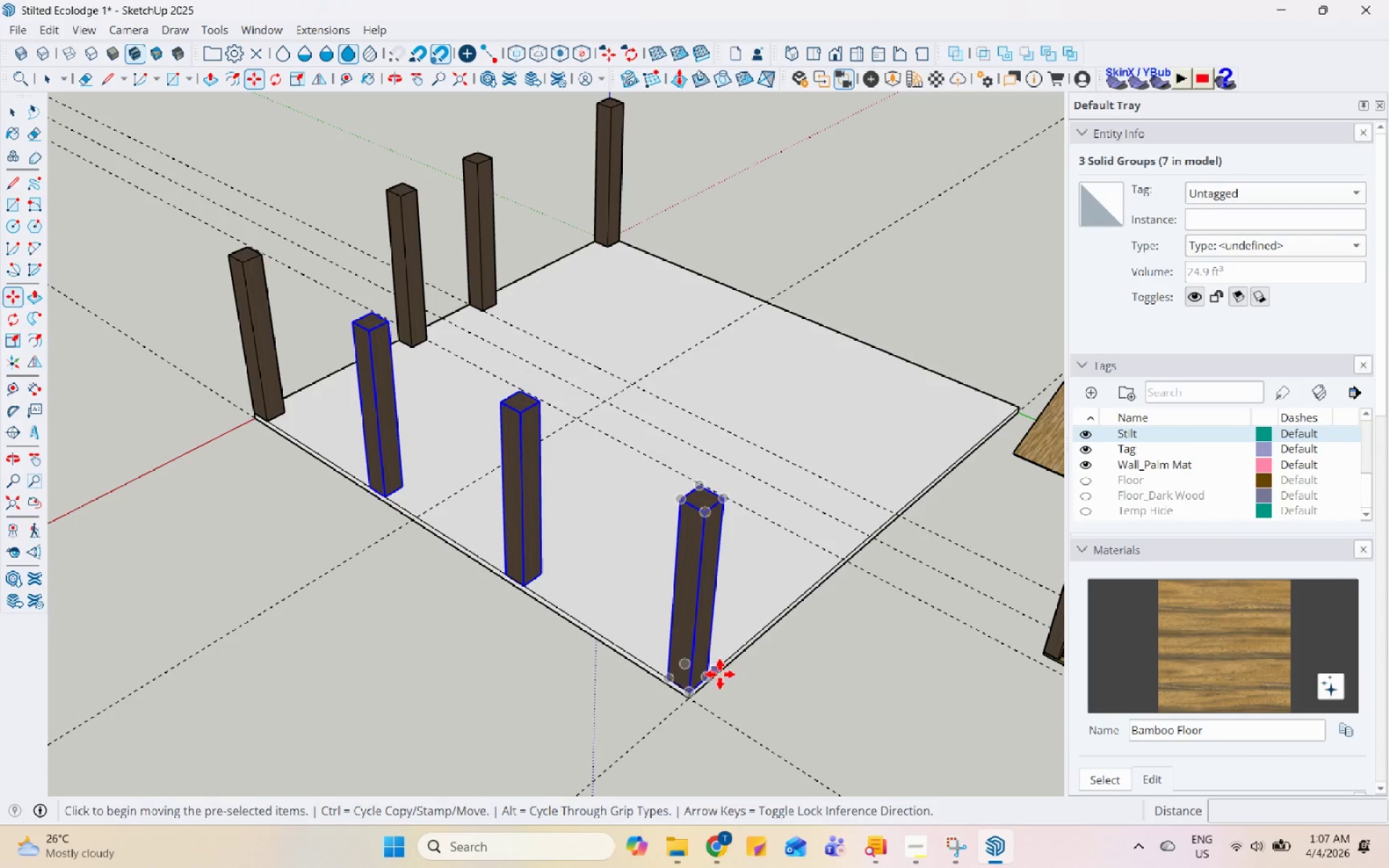 
key(Control+ControlLeft)
 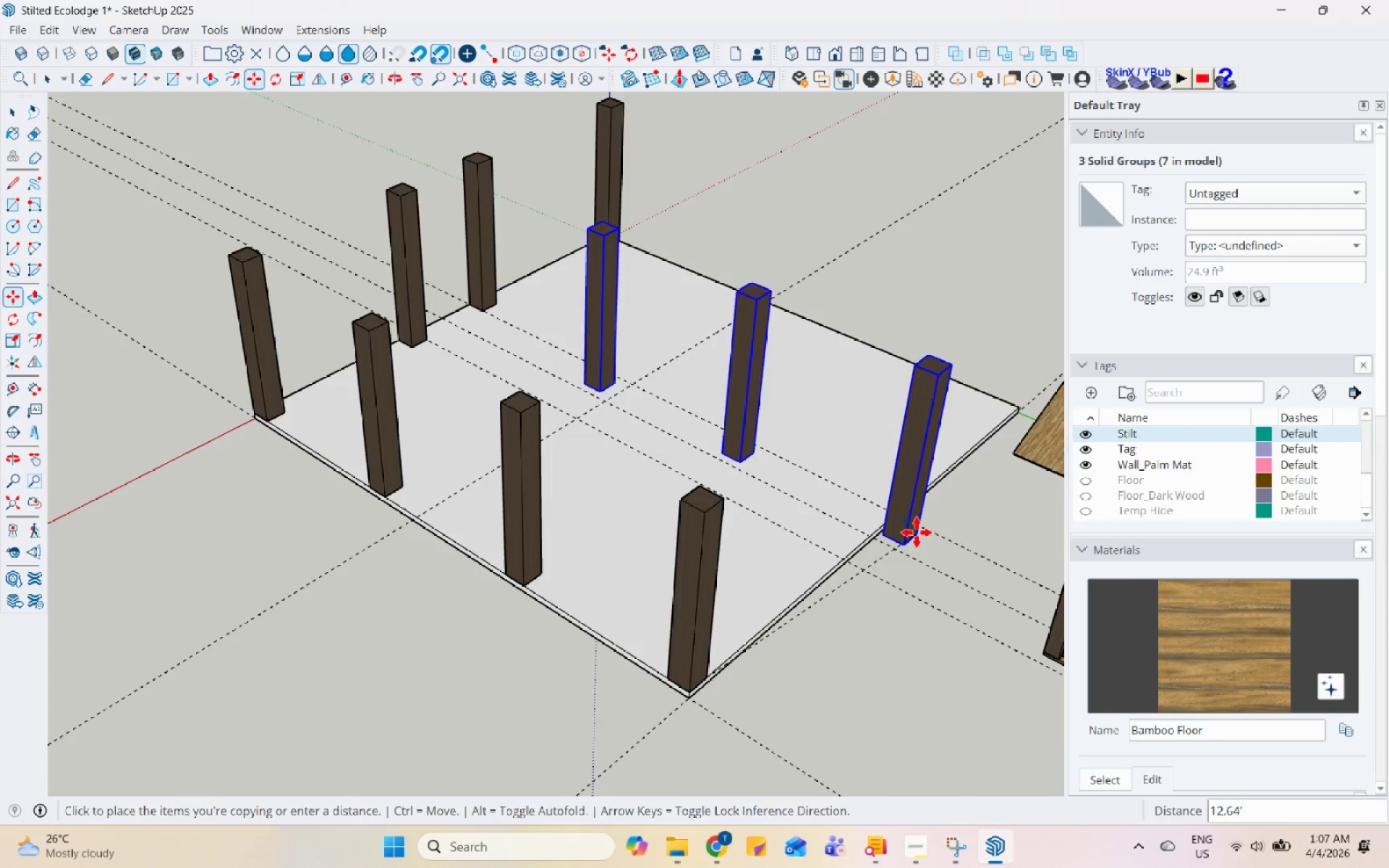 
scroll: coordinate [865, 427], scroll_direction: up, amount: 3.0
 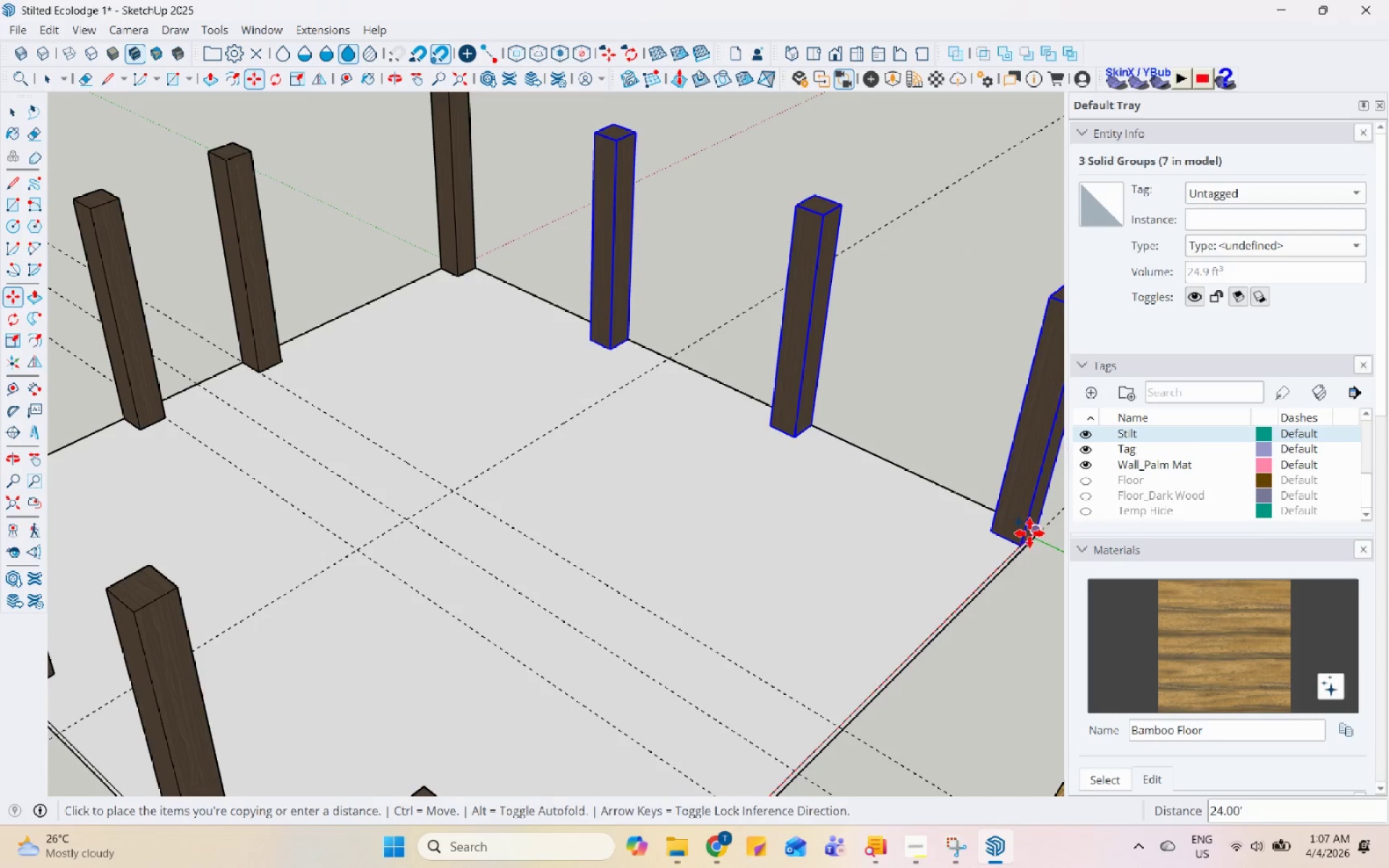 
left_click([1030, 535])
 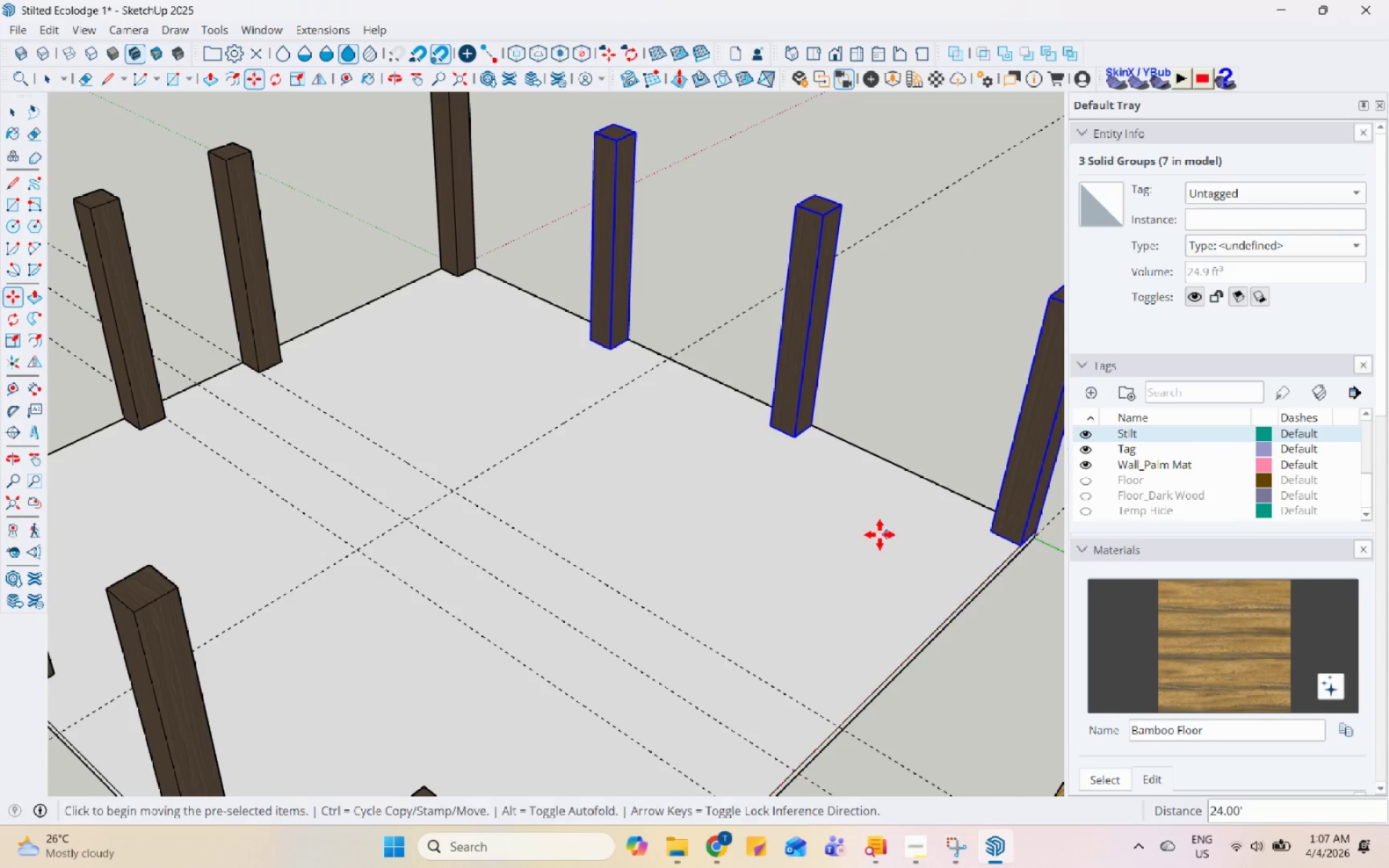 
key(Space)
 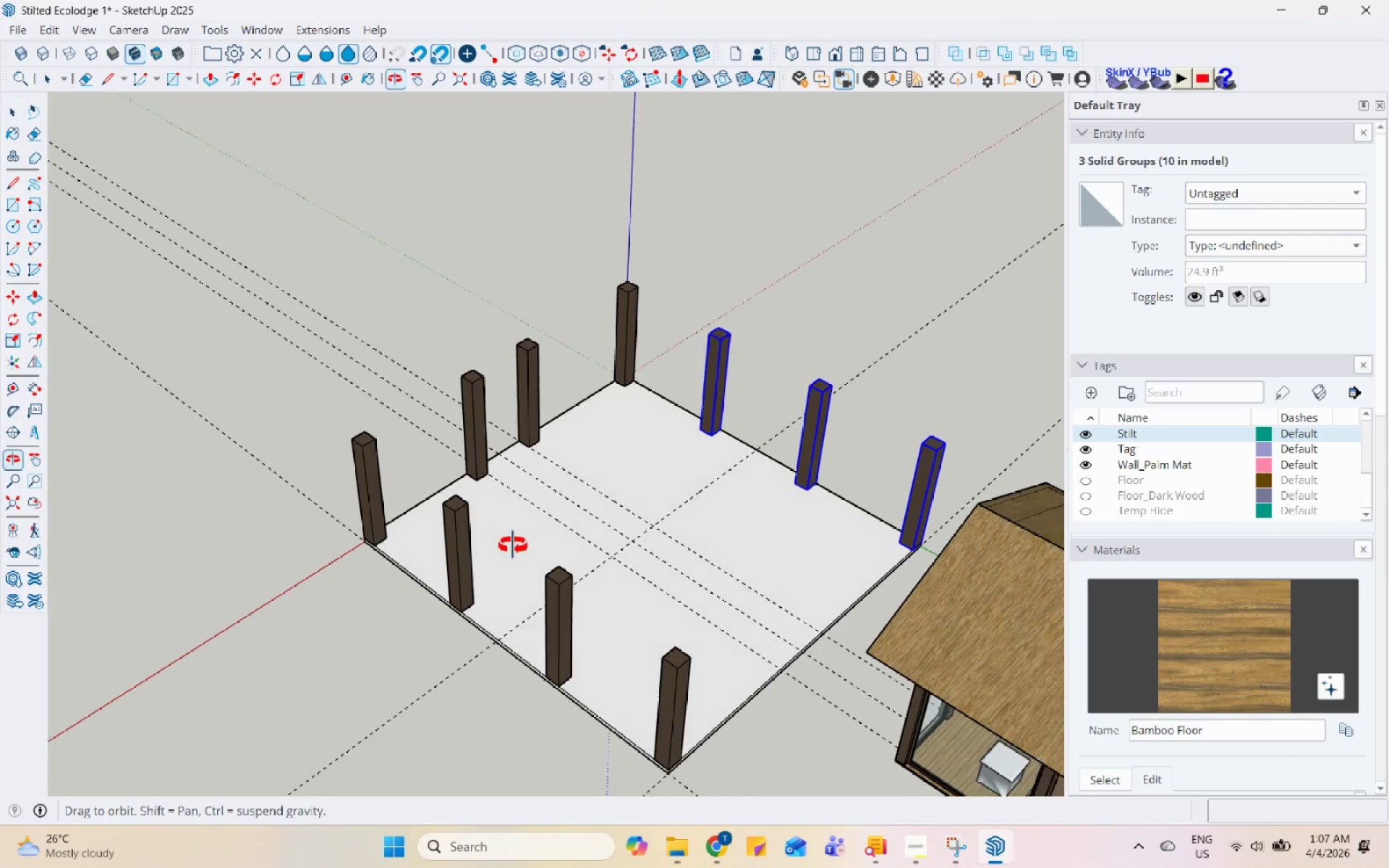 
scroll: coordinate [831, 552], scroll_direction: down, amount: 8.0
 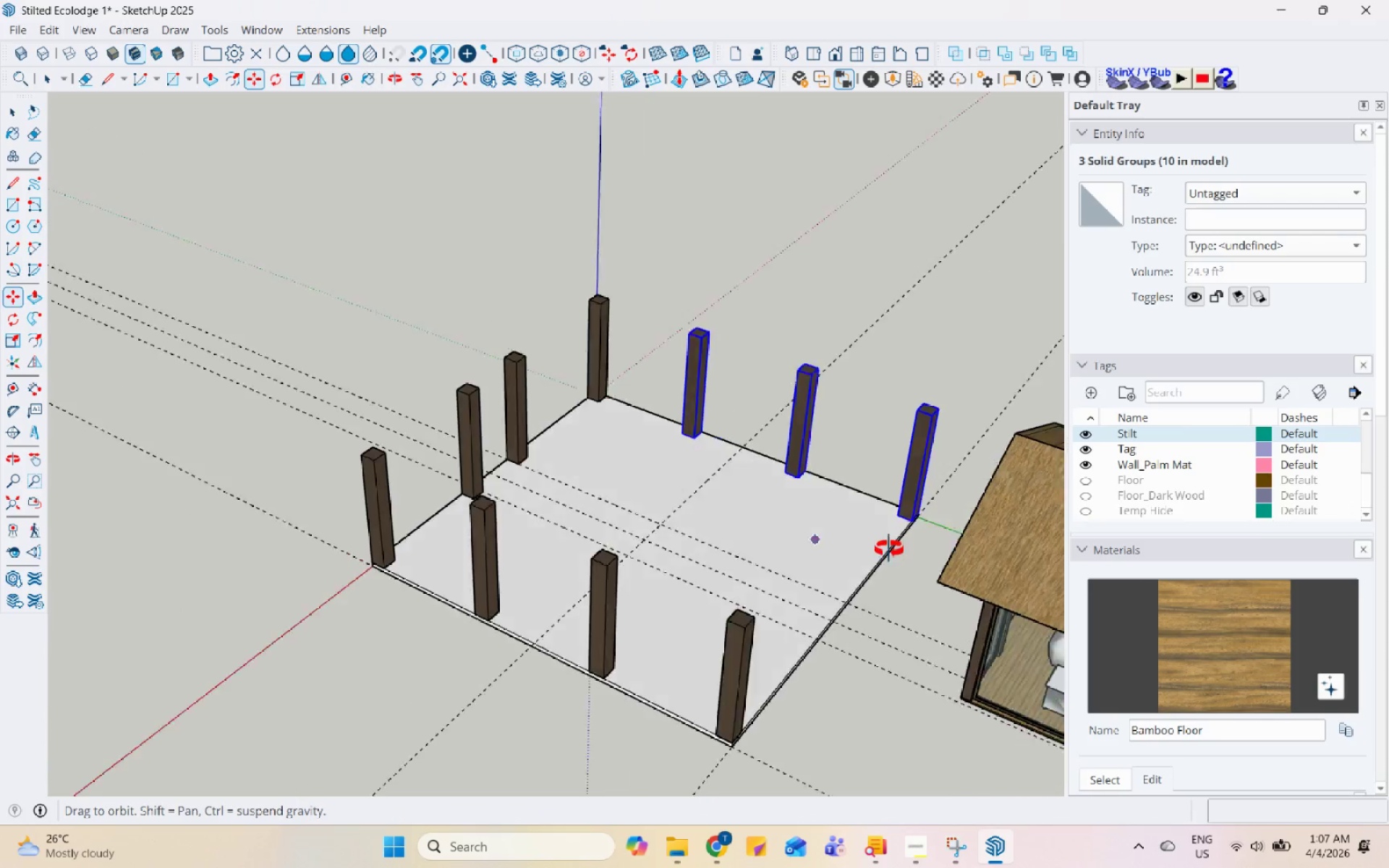 
scroll: coordinate [744, 707], scroll_direction: up, amount: 1.0
 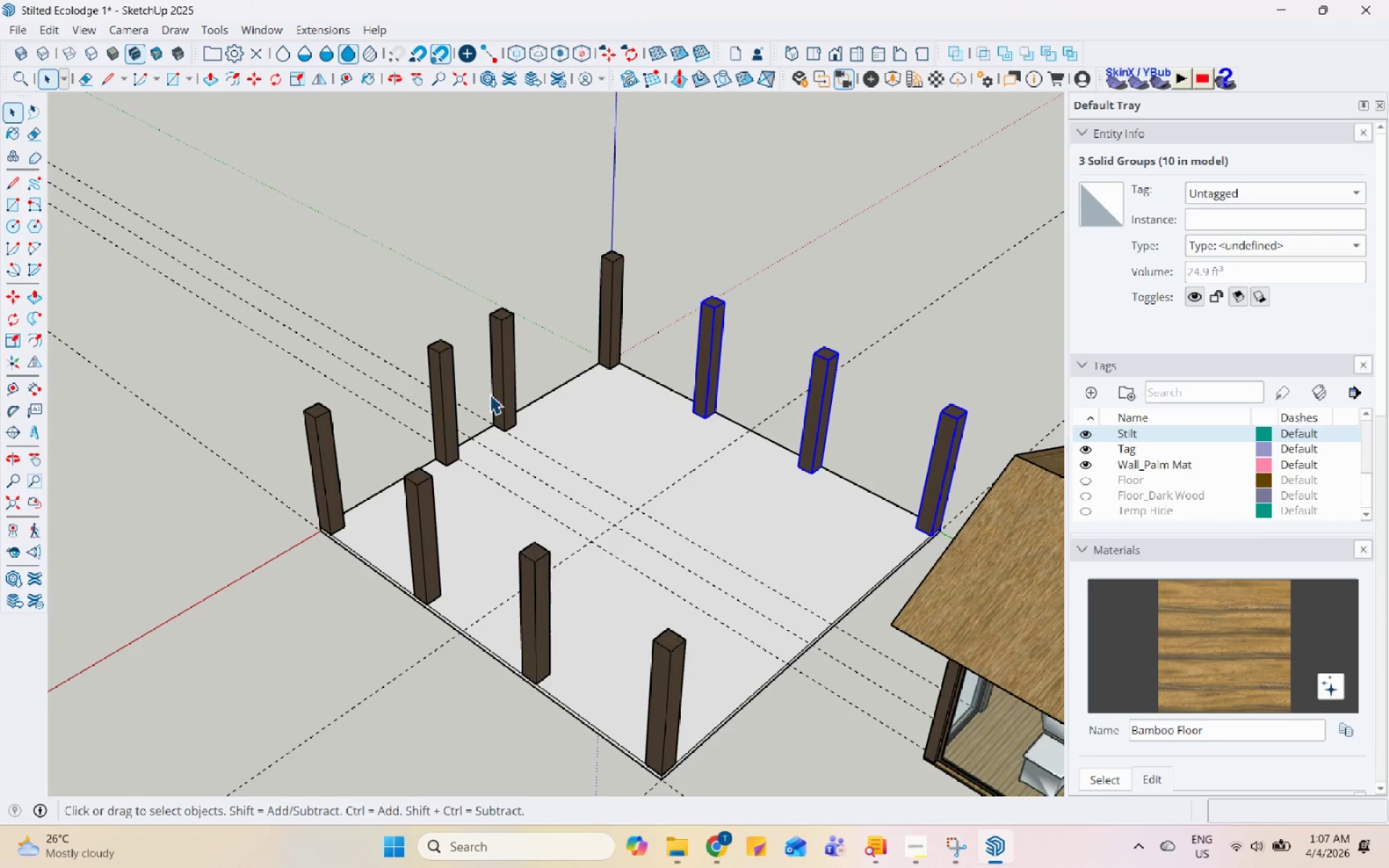 
left_click([502, 390])
 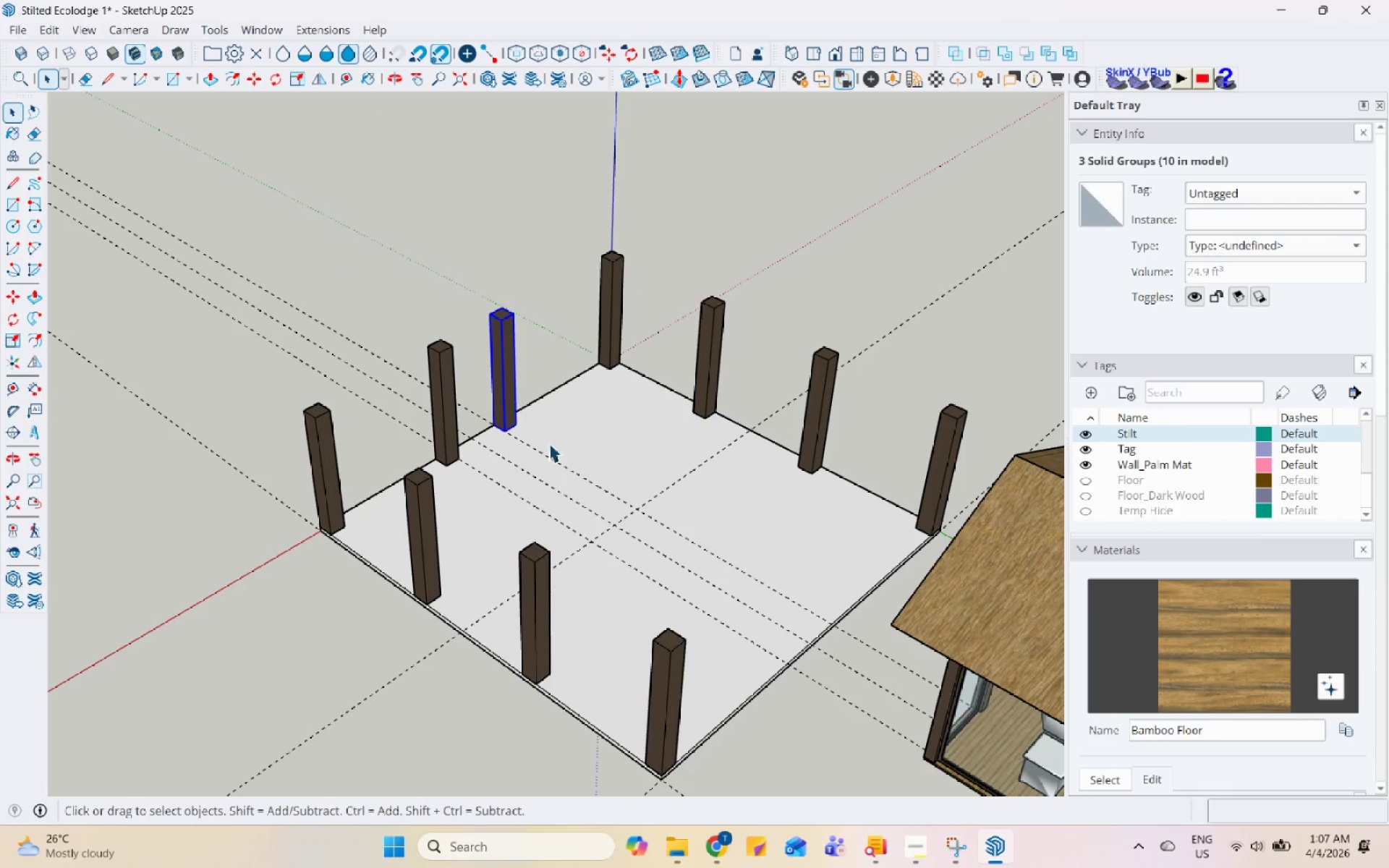 
key(M)
 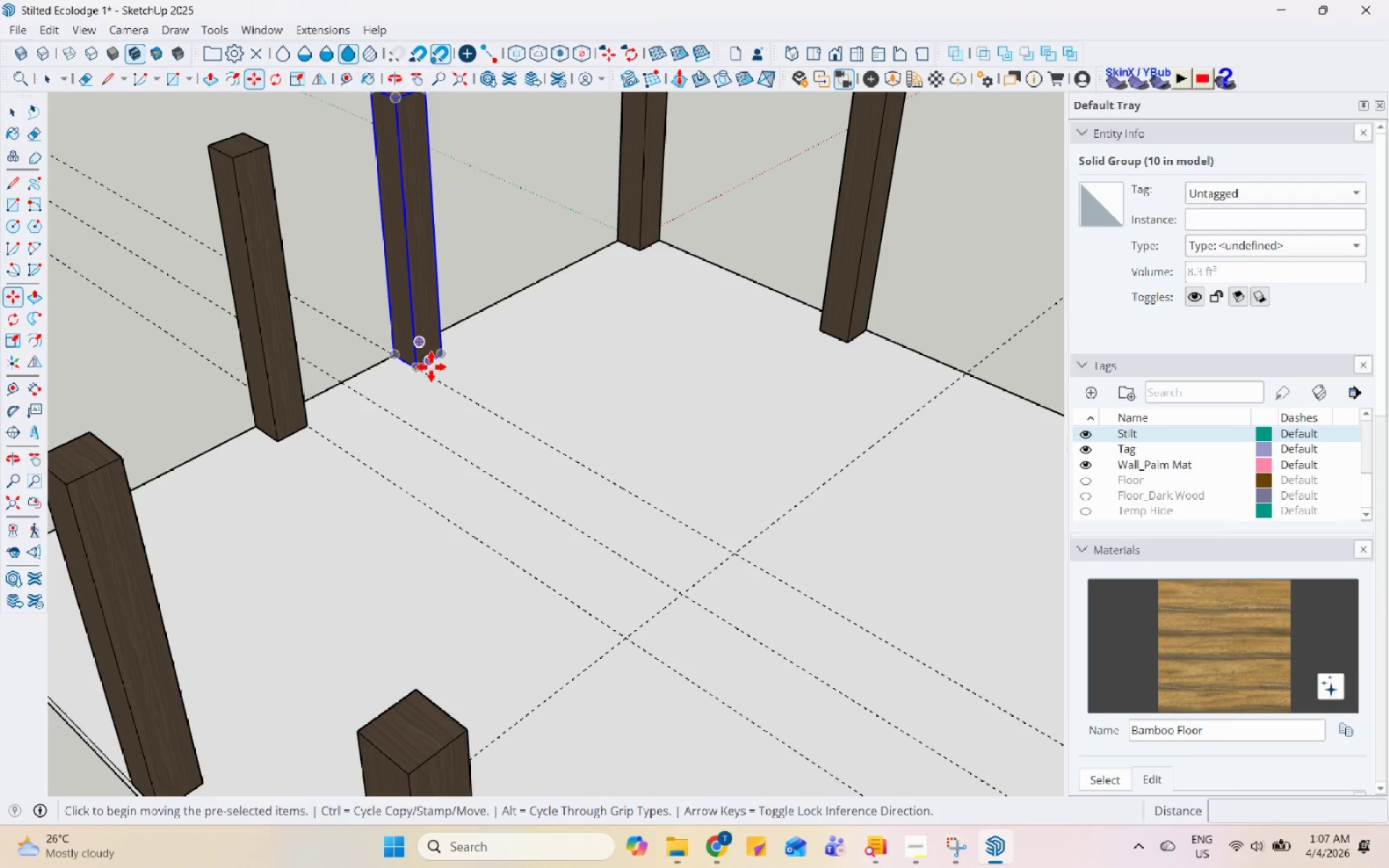 
scroll: coordinate [580, 485], scroll_direction: up, amount: 4.0
 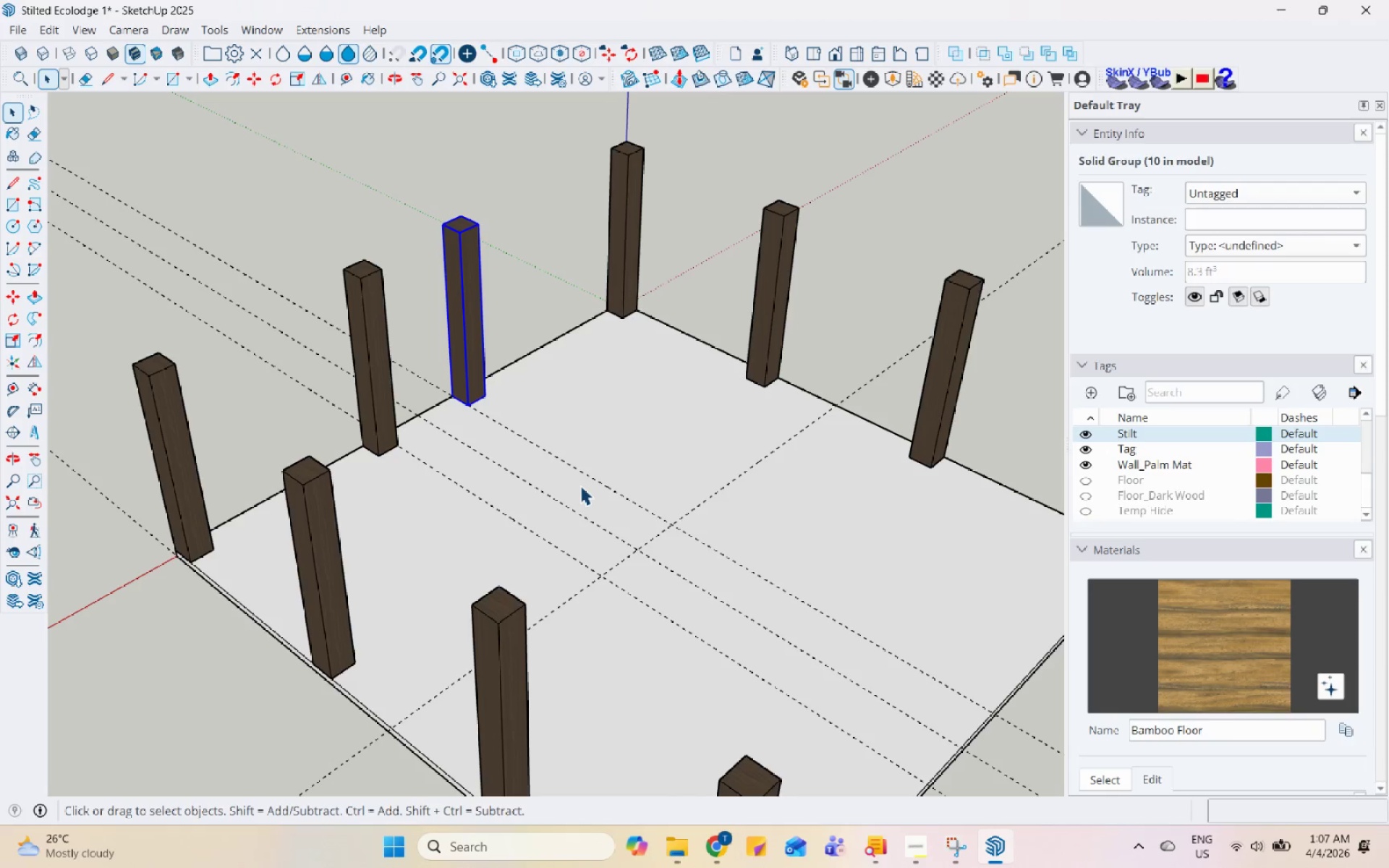 
key(Control+ControlLeft)
 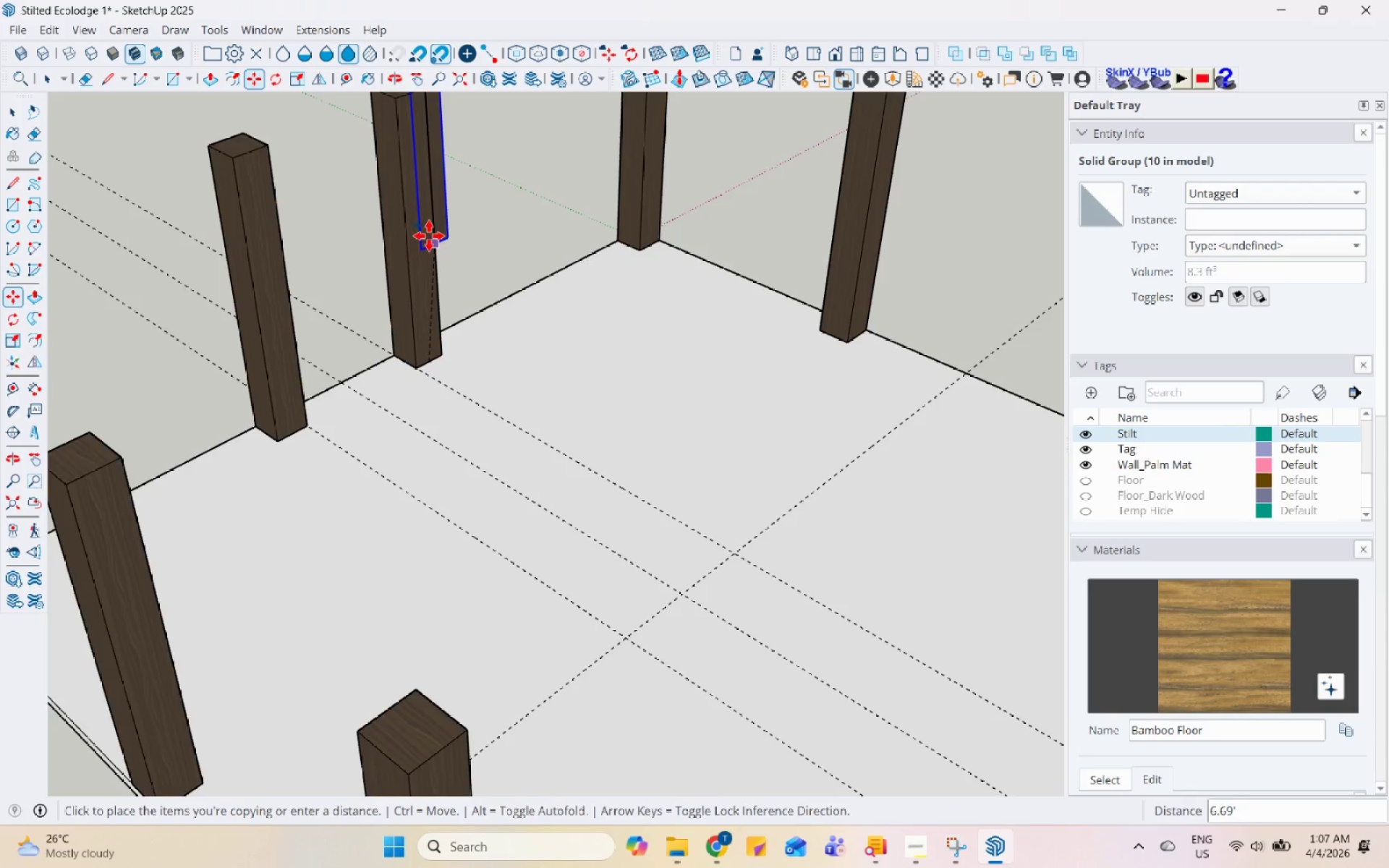 
scroll: coordinate [624, 441], scroll_direction: down, amount: 2.0
 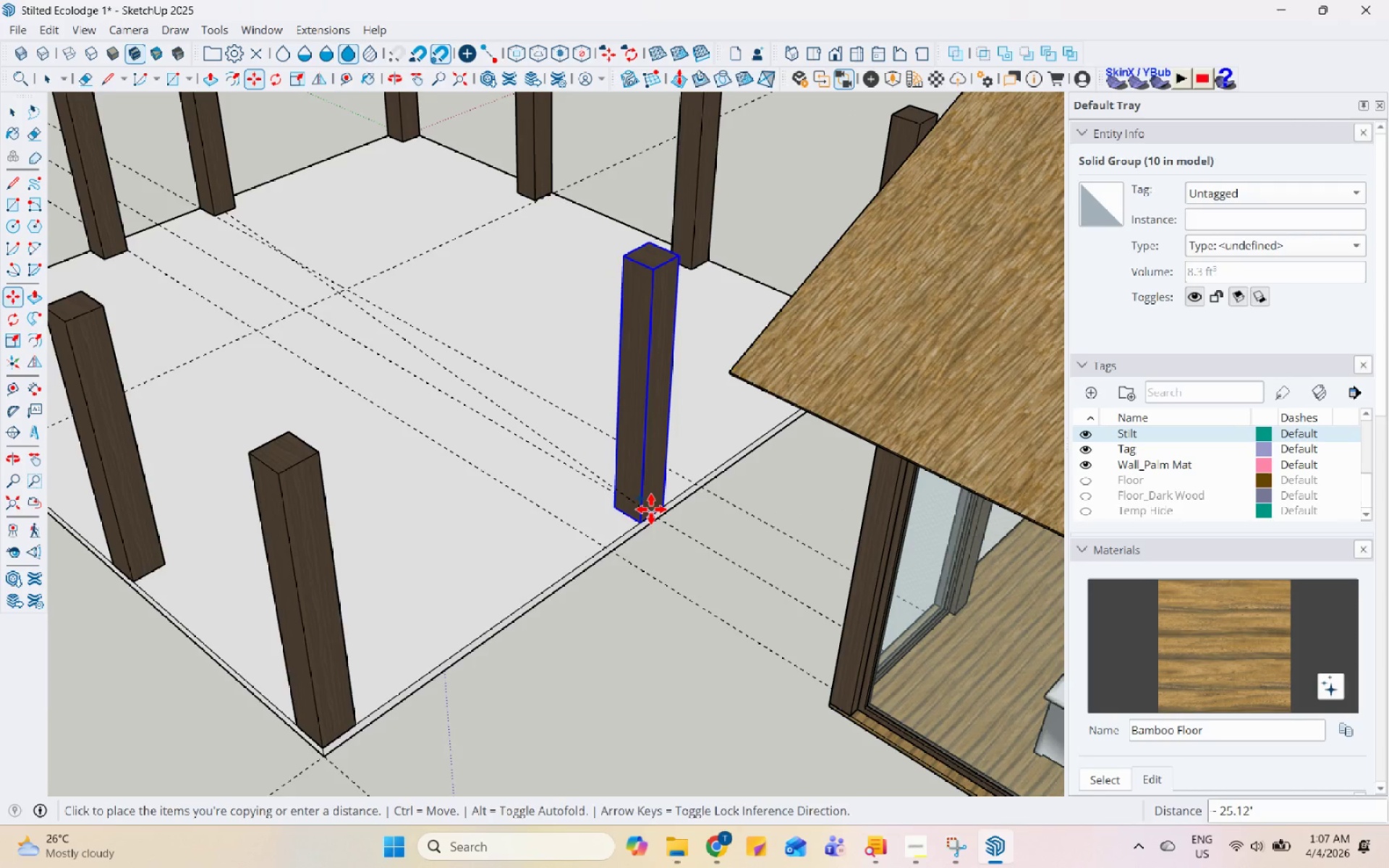 
left_click([655, 511])
 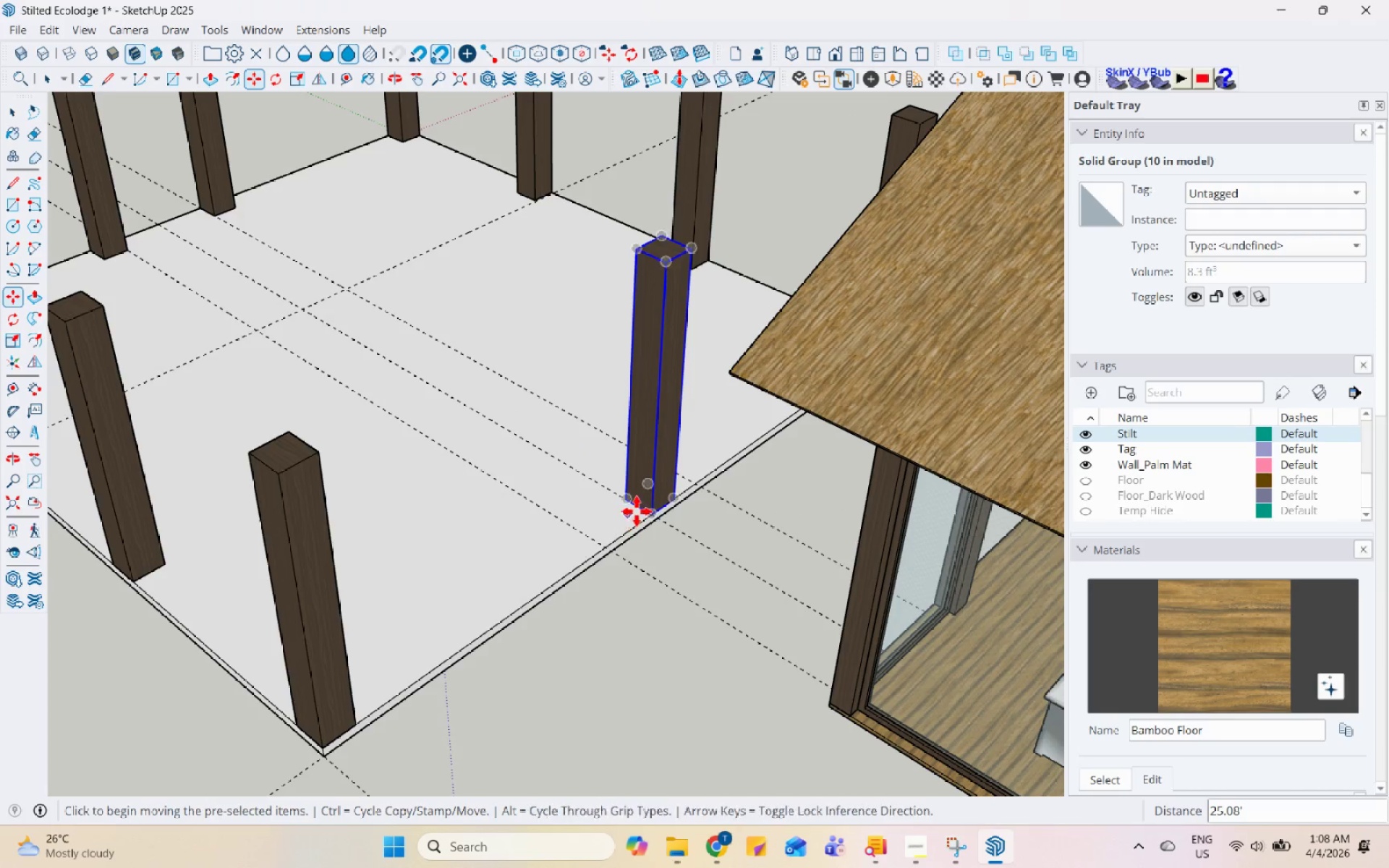 
scroll: coordinate [675, 514], scroll_direction: up, amount: 4.0
 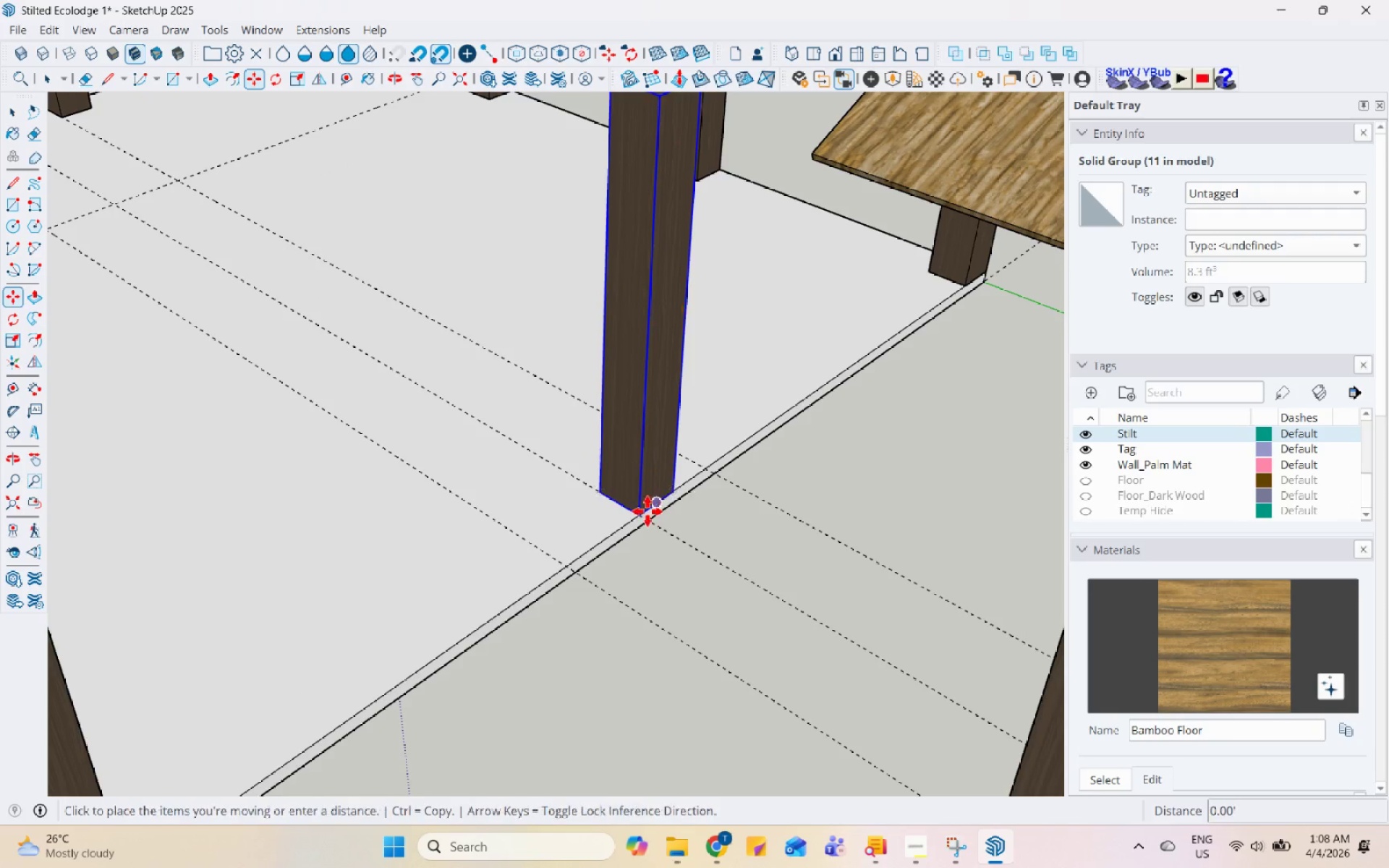 
double_click([639, 519])
 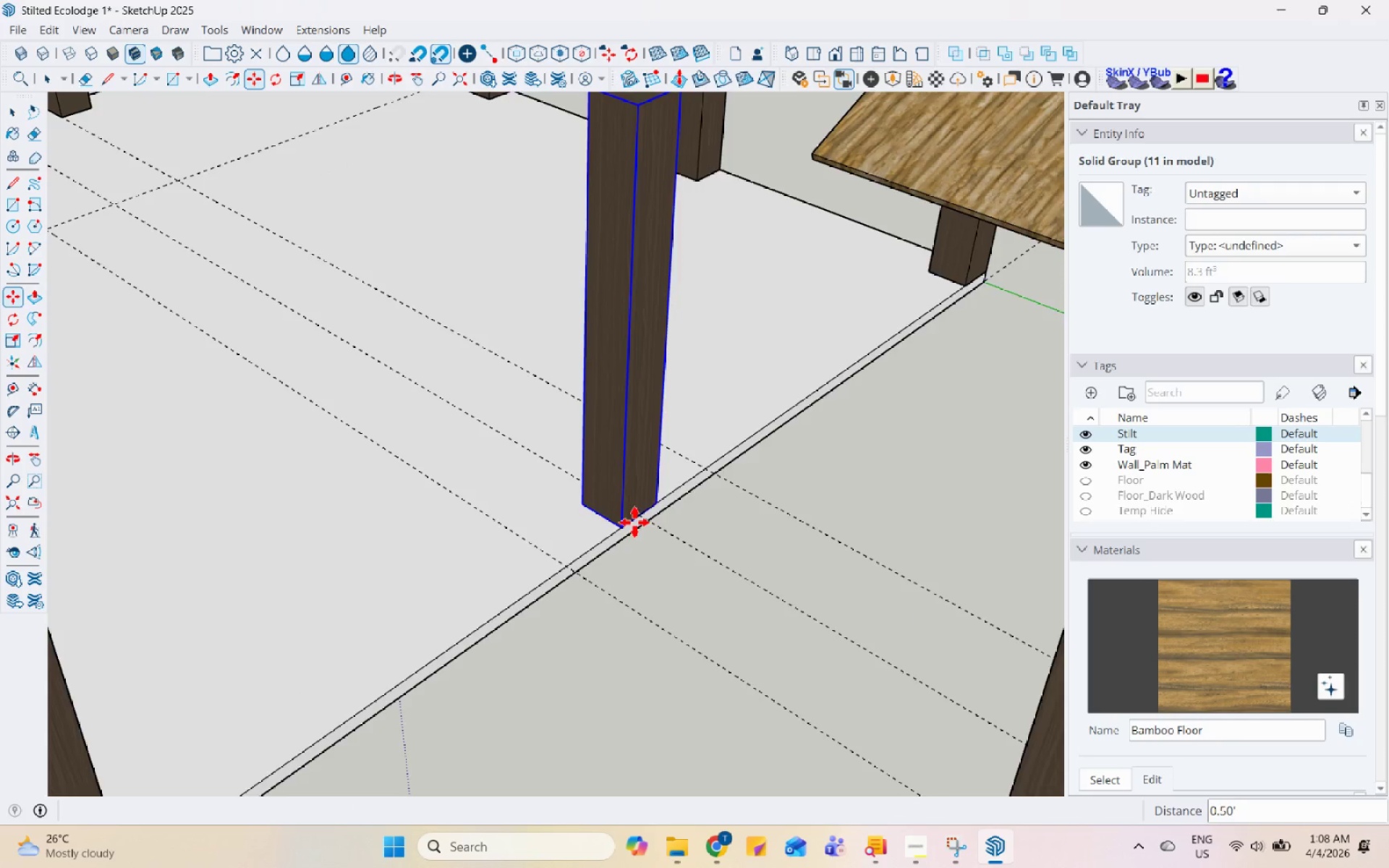 
key(Space)
 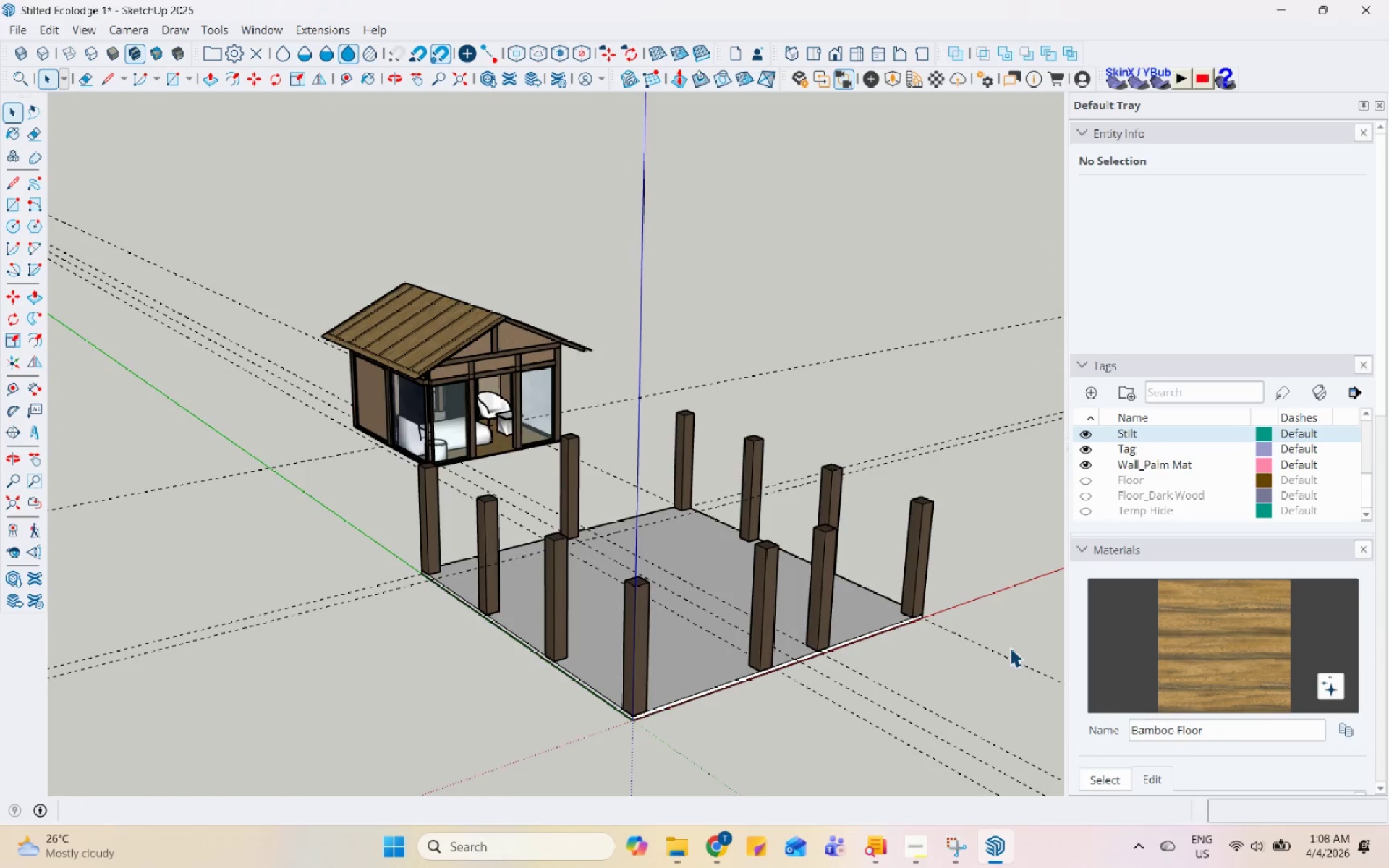 
scroll: coordinate [543, 567], scroll_direction: down, amount: 15.0
 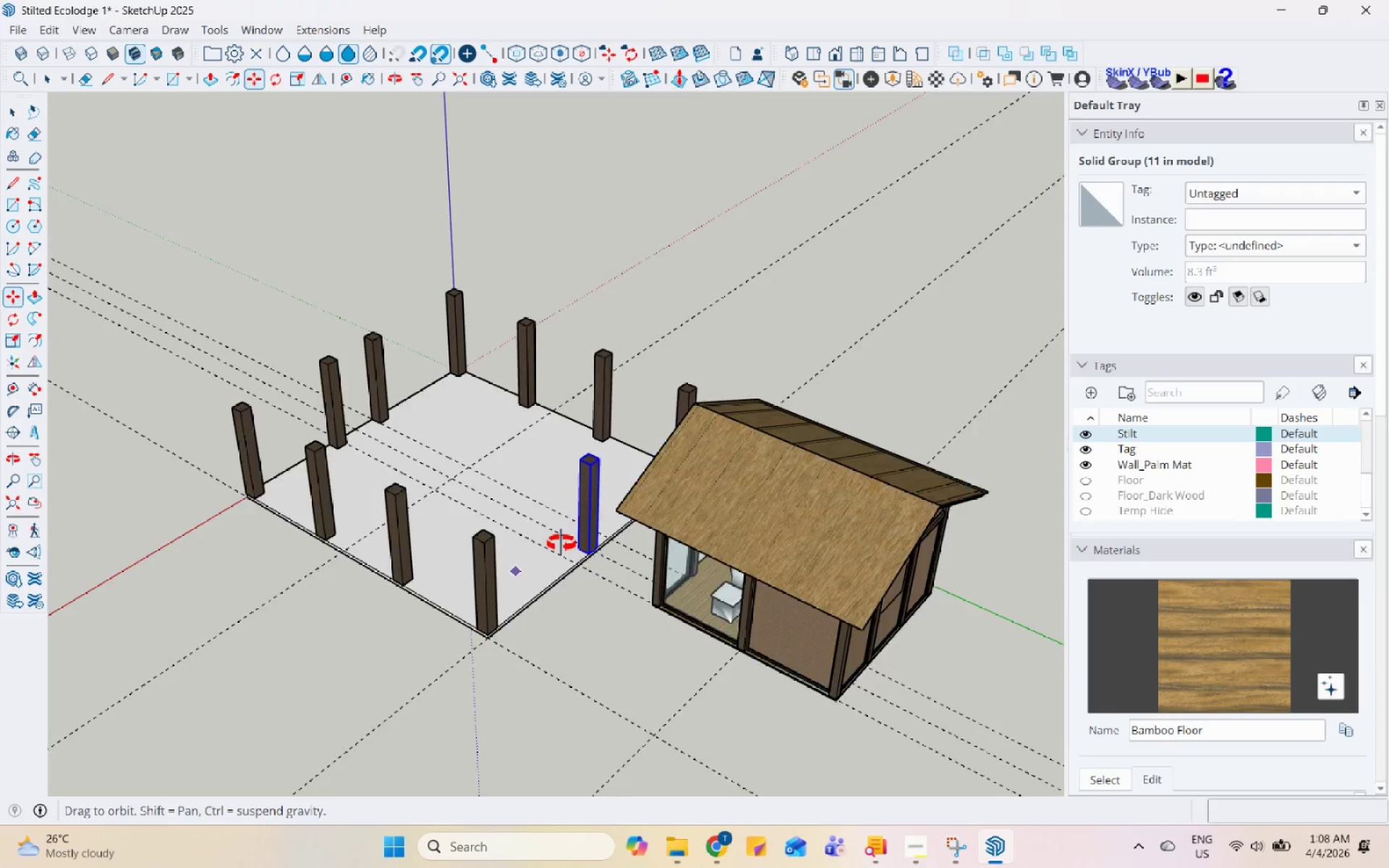 
wait(5.15)
 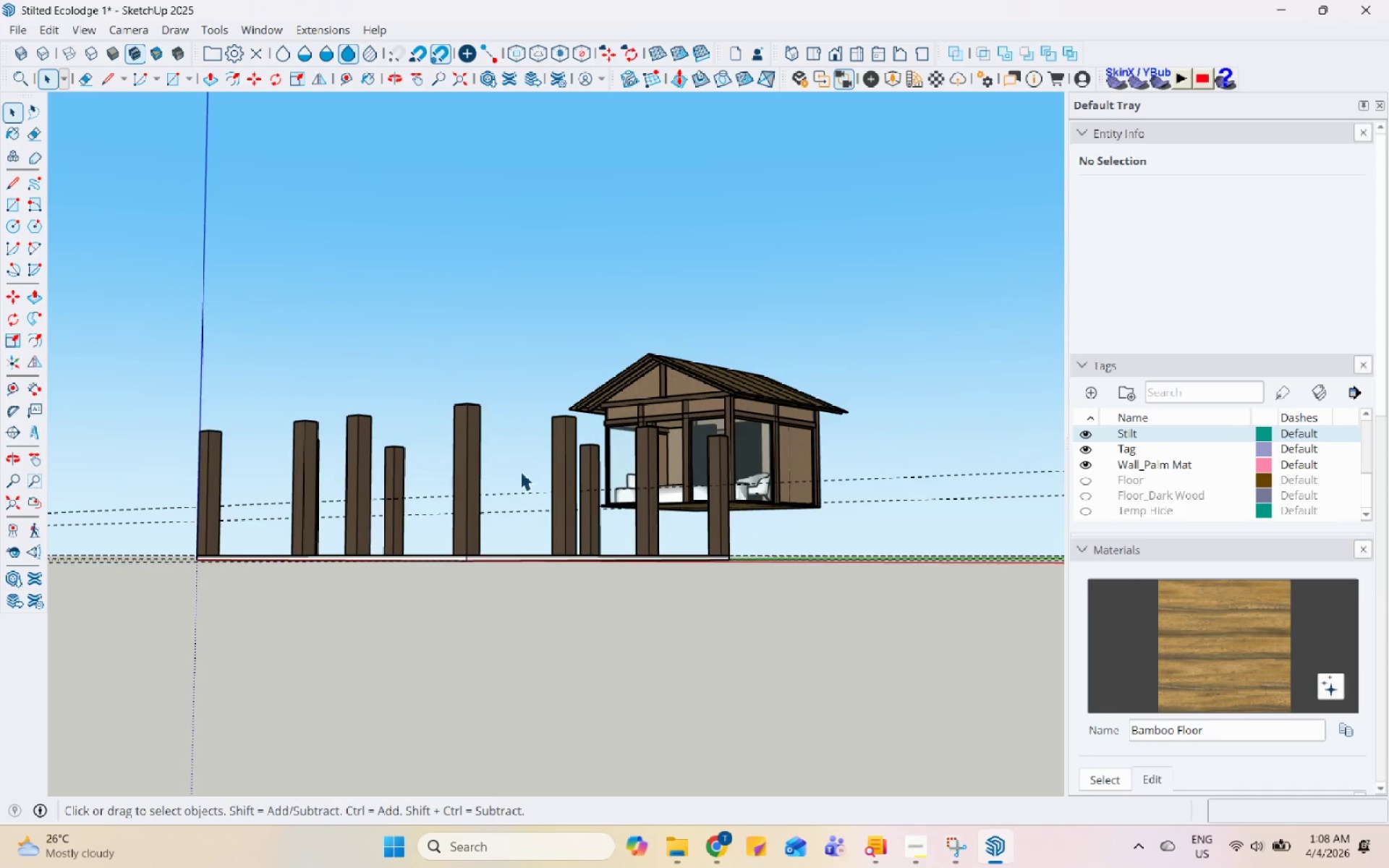 
scroll: coordinate [779, 595], scroll_direction: down, amount: 2.0
 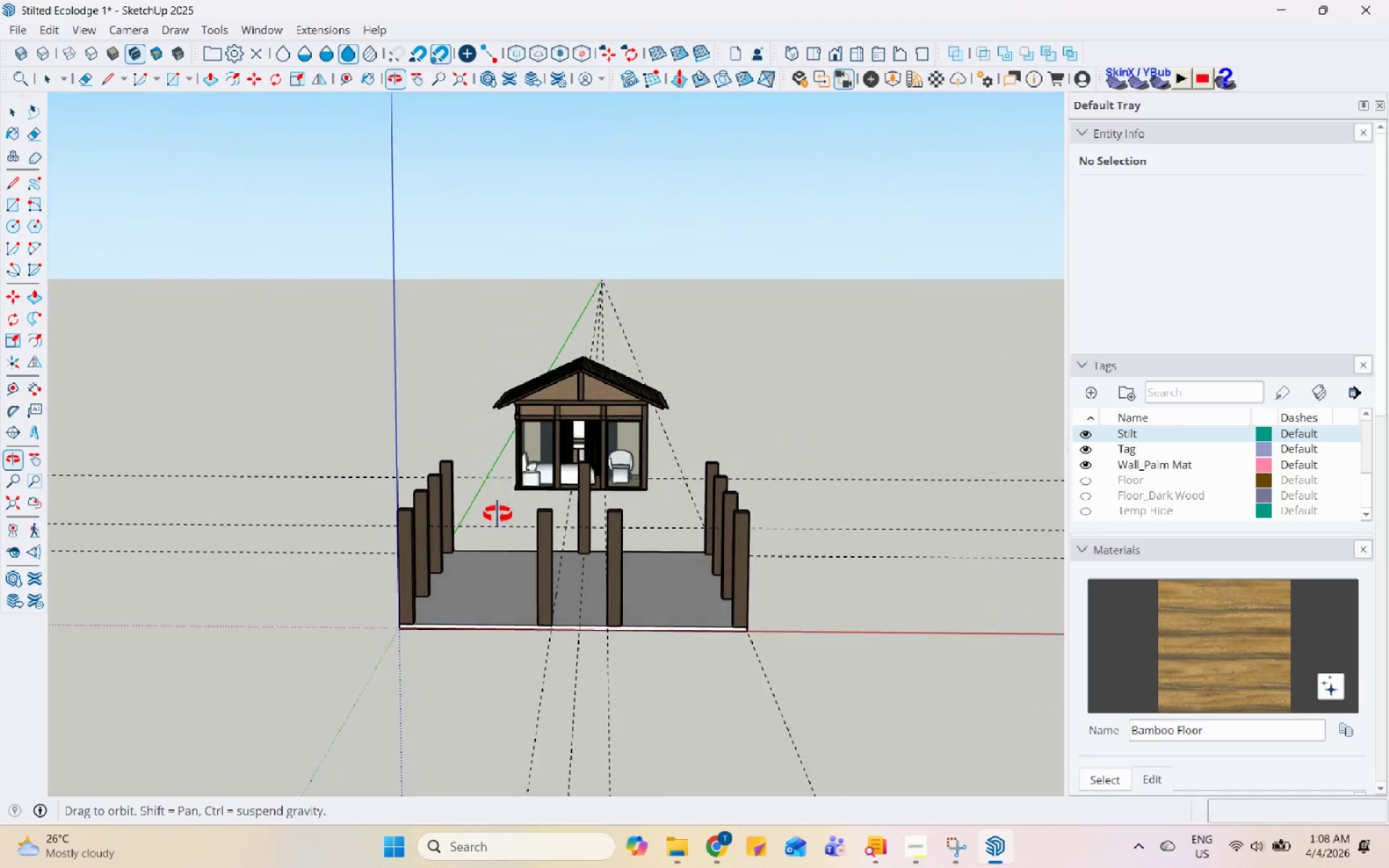 
middle_click([448, 574])
 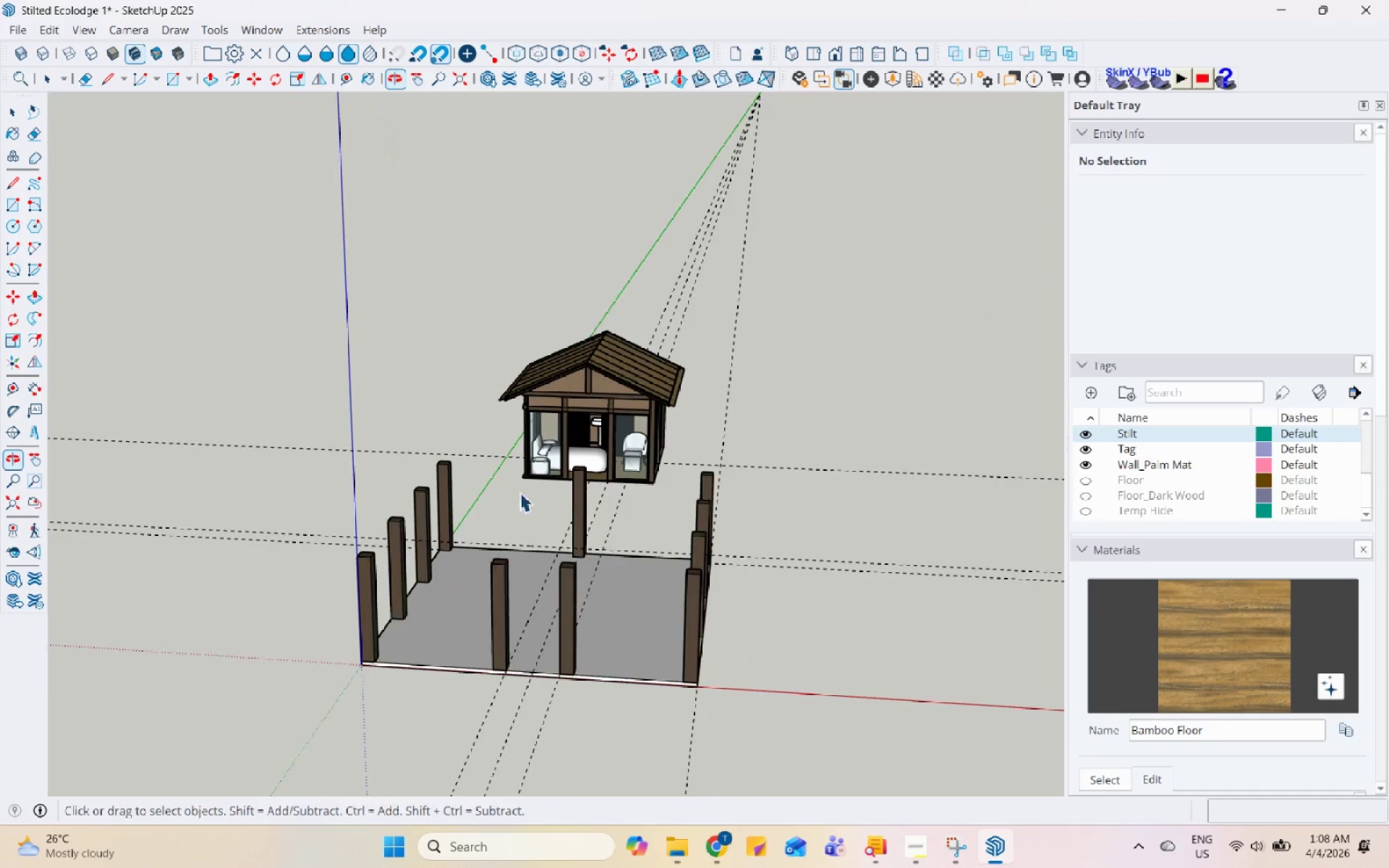 
left_click([664, 390])
 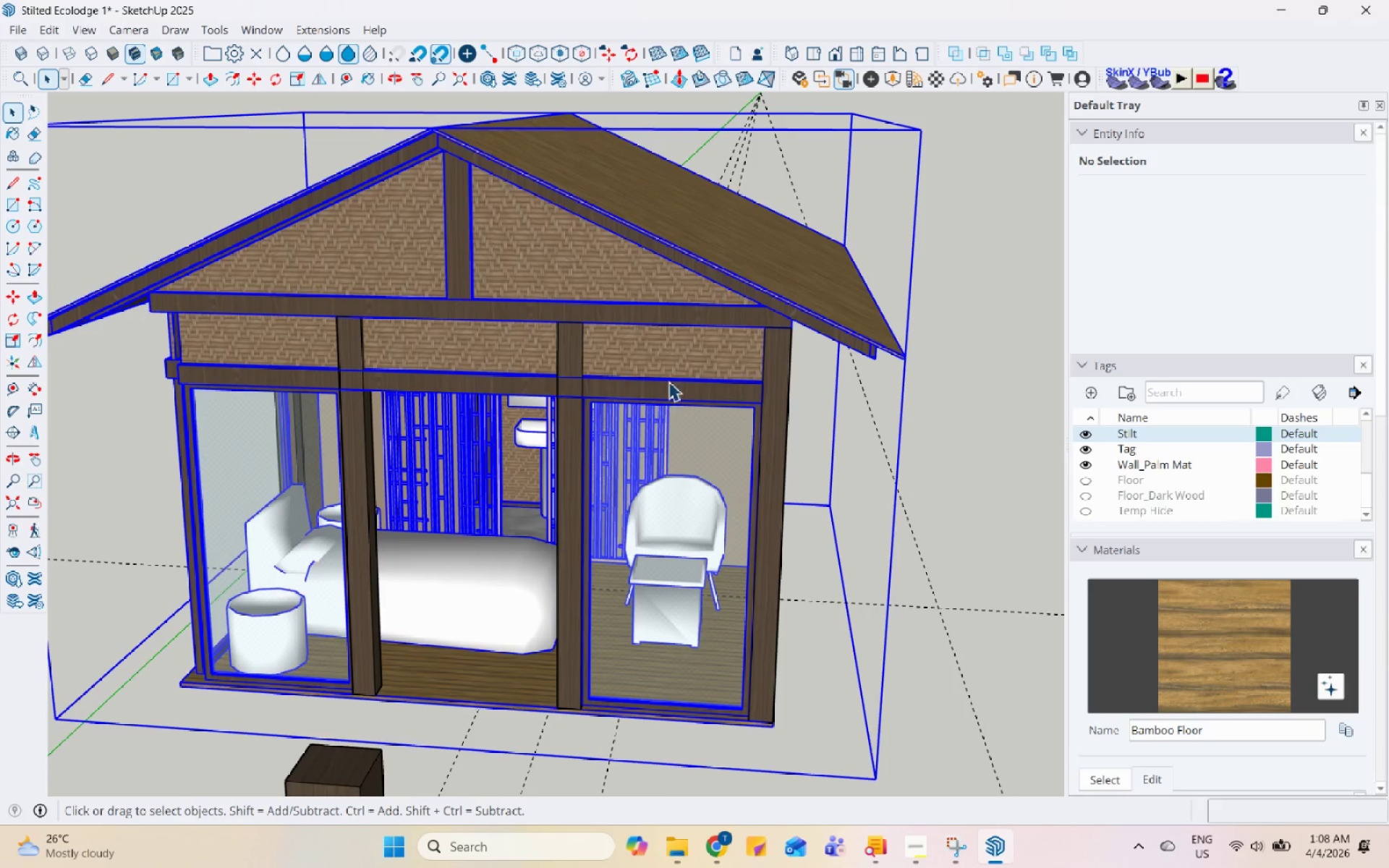 
scroll: coordinate [635, 407], scroll_direction: up, amount: 15.0
 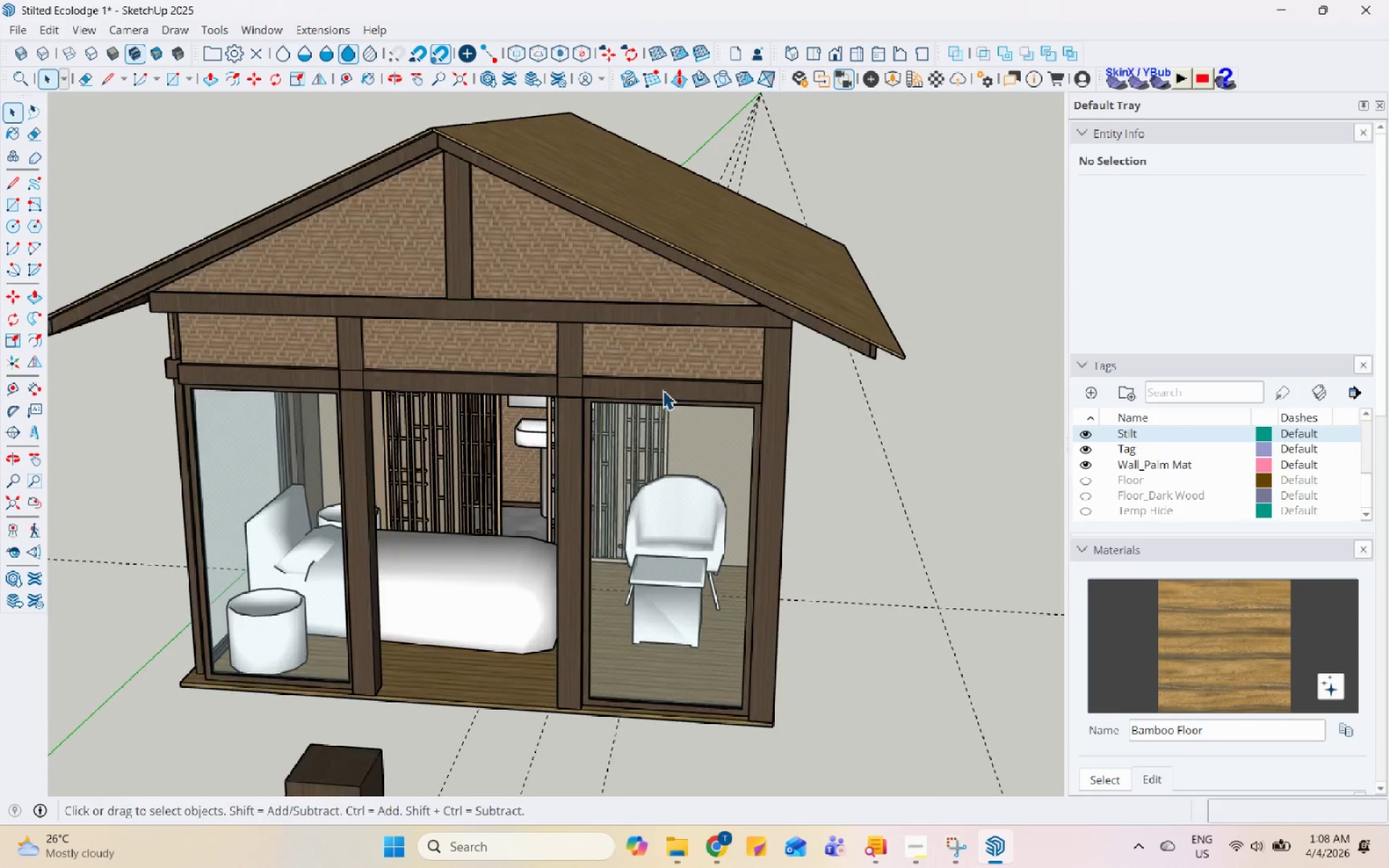 
right_click([608, 381])
 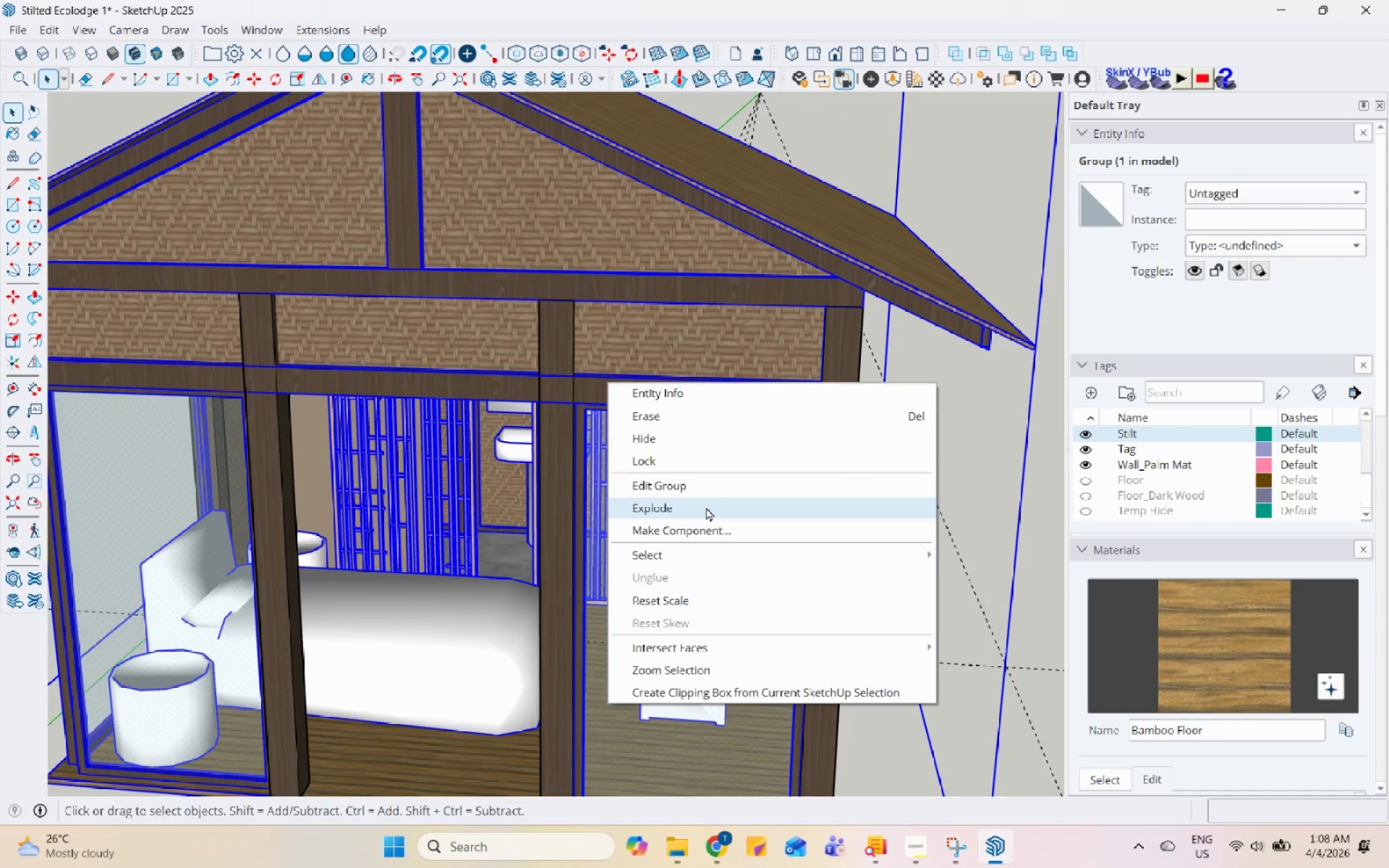 
scroll: coordinate [607, 381], scroll_direction: up, amount: 3.0
 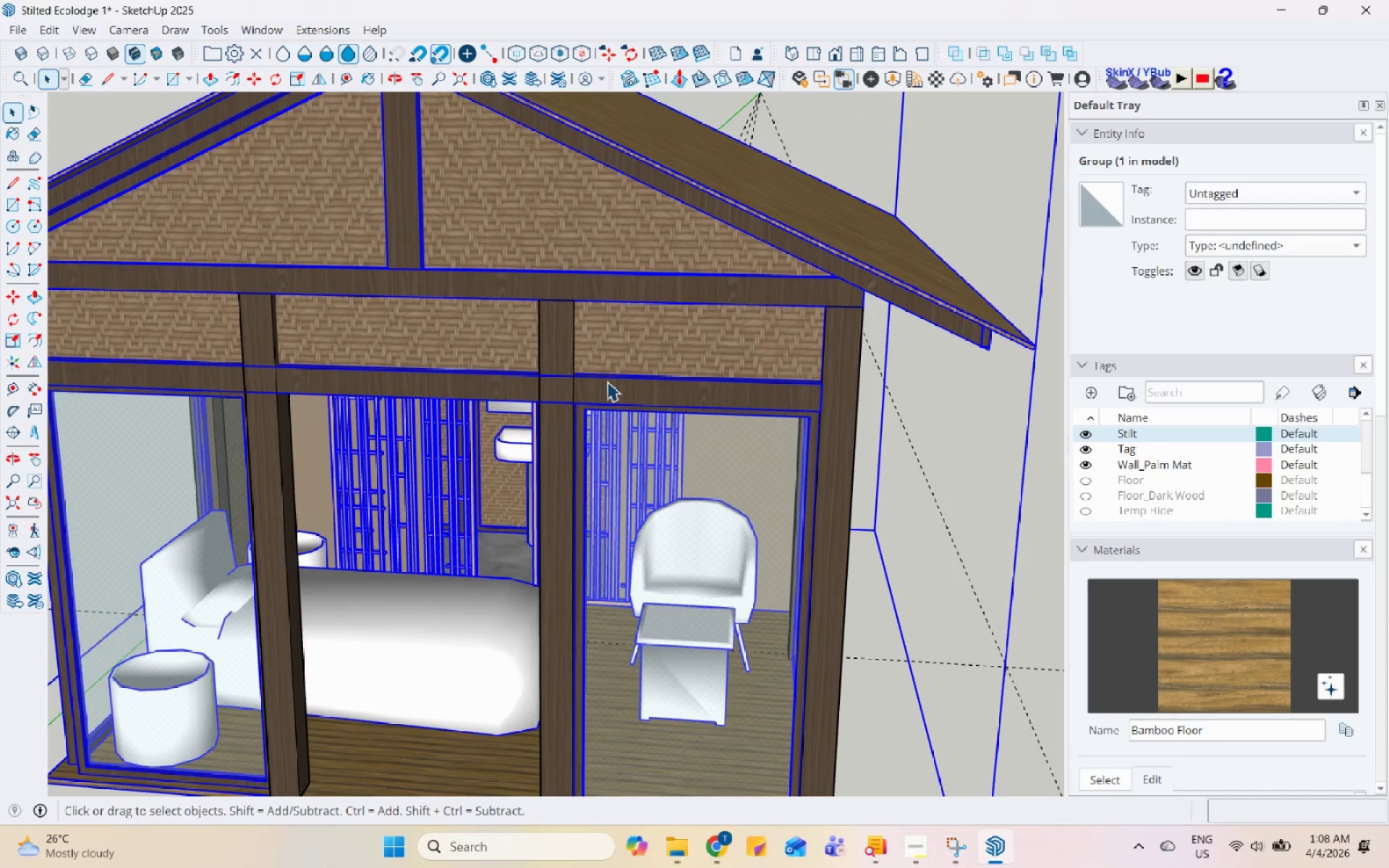 
left_click([707, 509])
 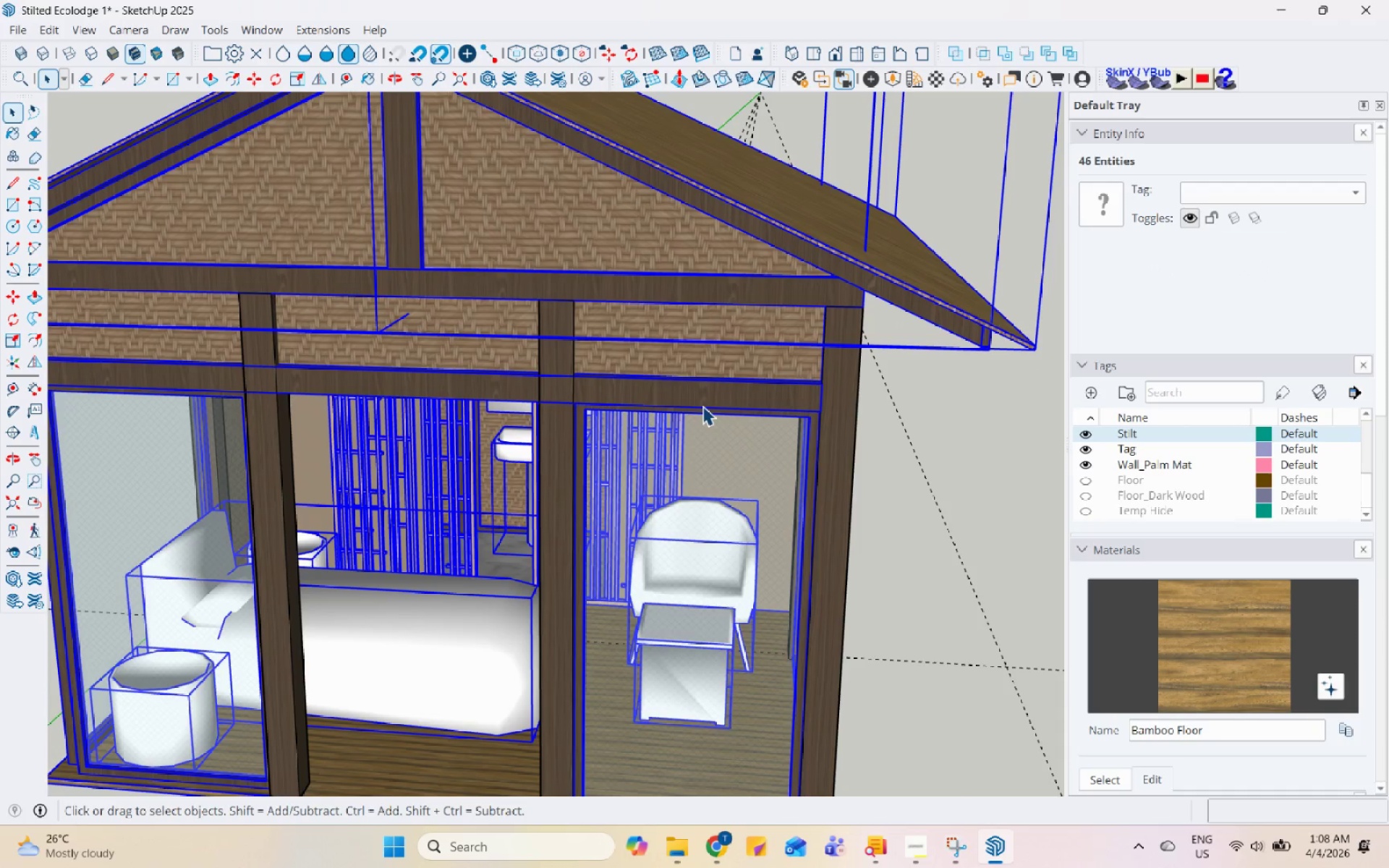 
left_click([712, 396])
 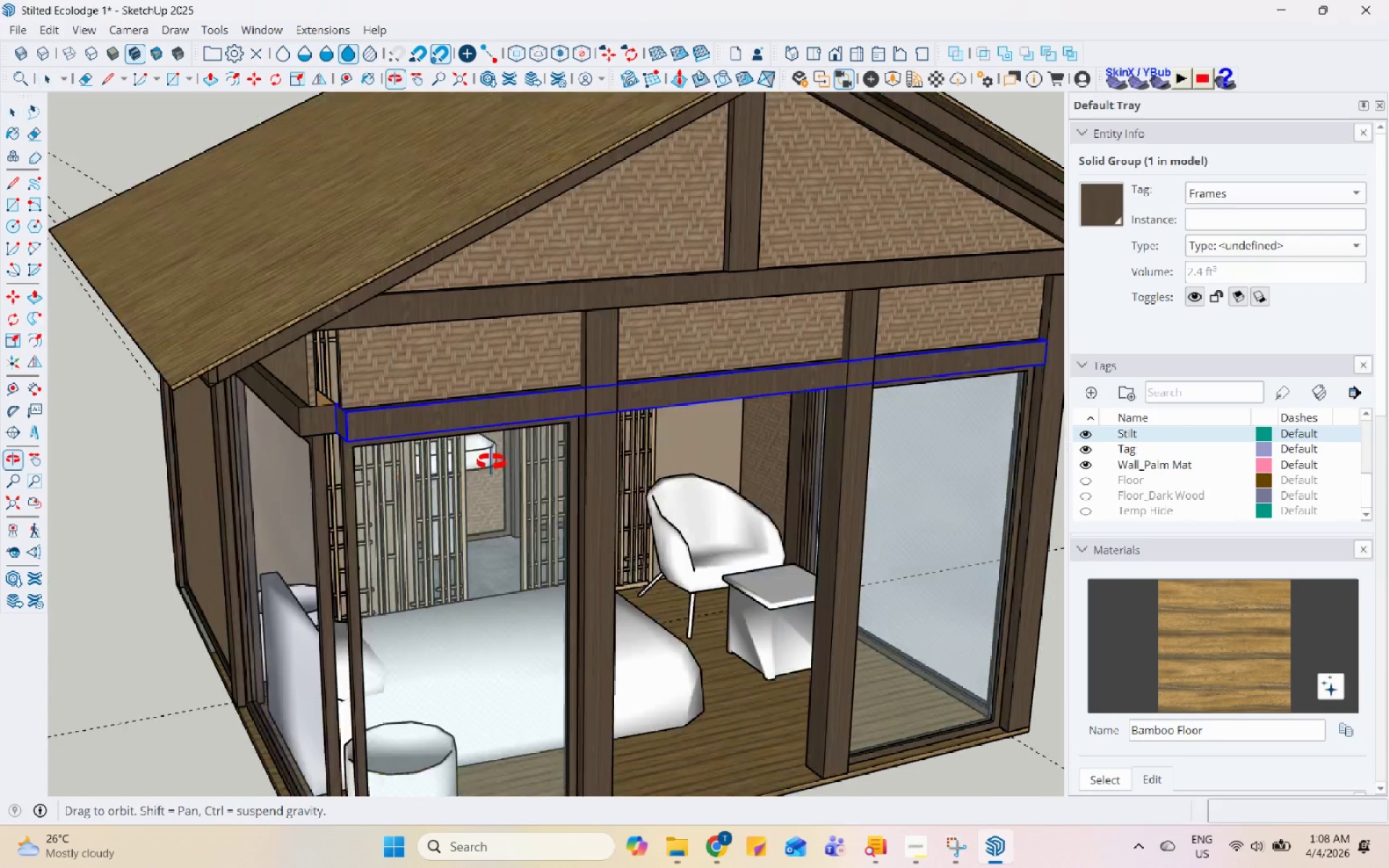 
scroll: coordinate [638, 428], scroll_direction: up, amount: 8.0
 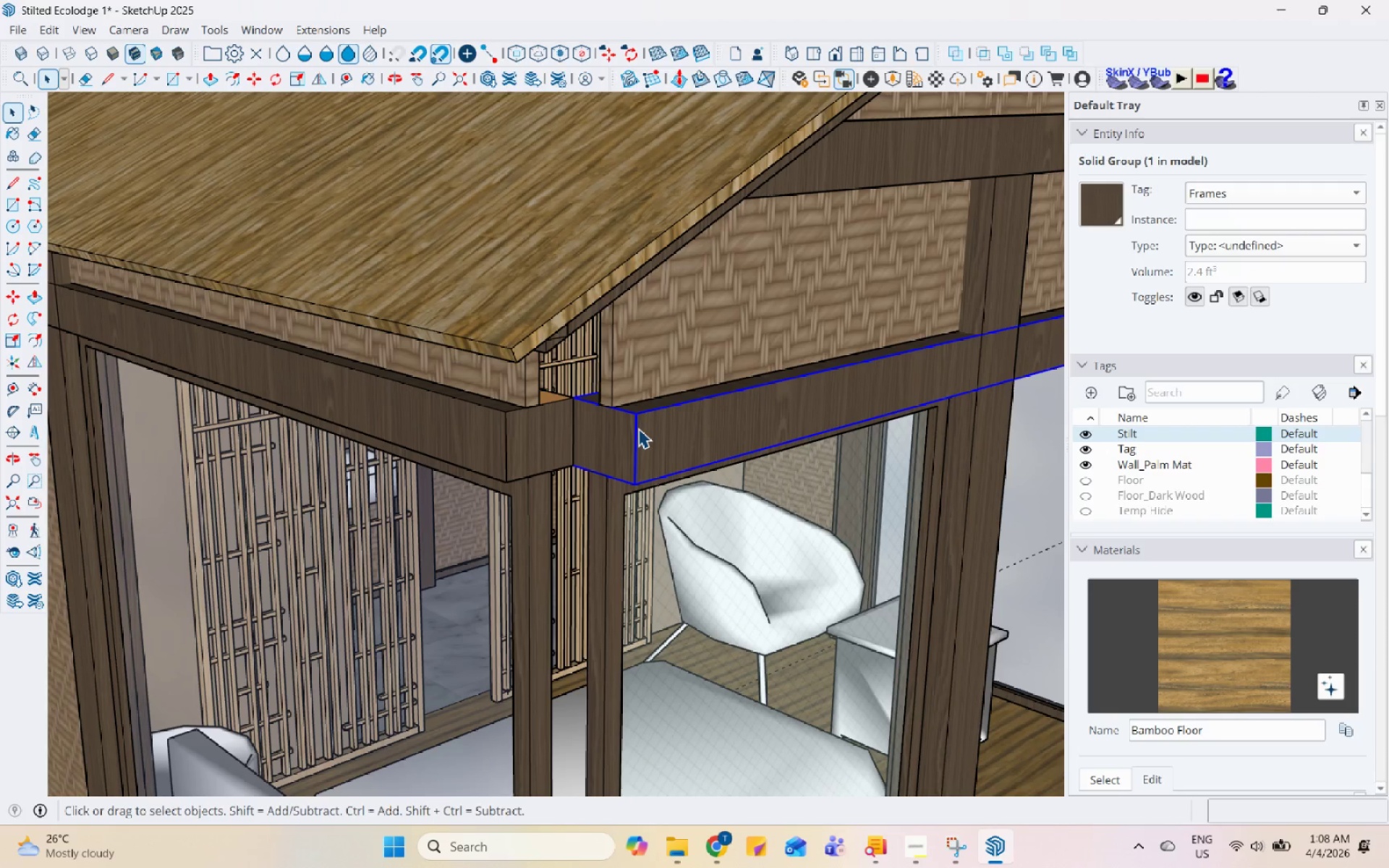 
key(M)
 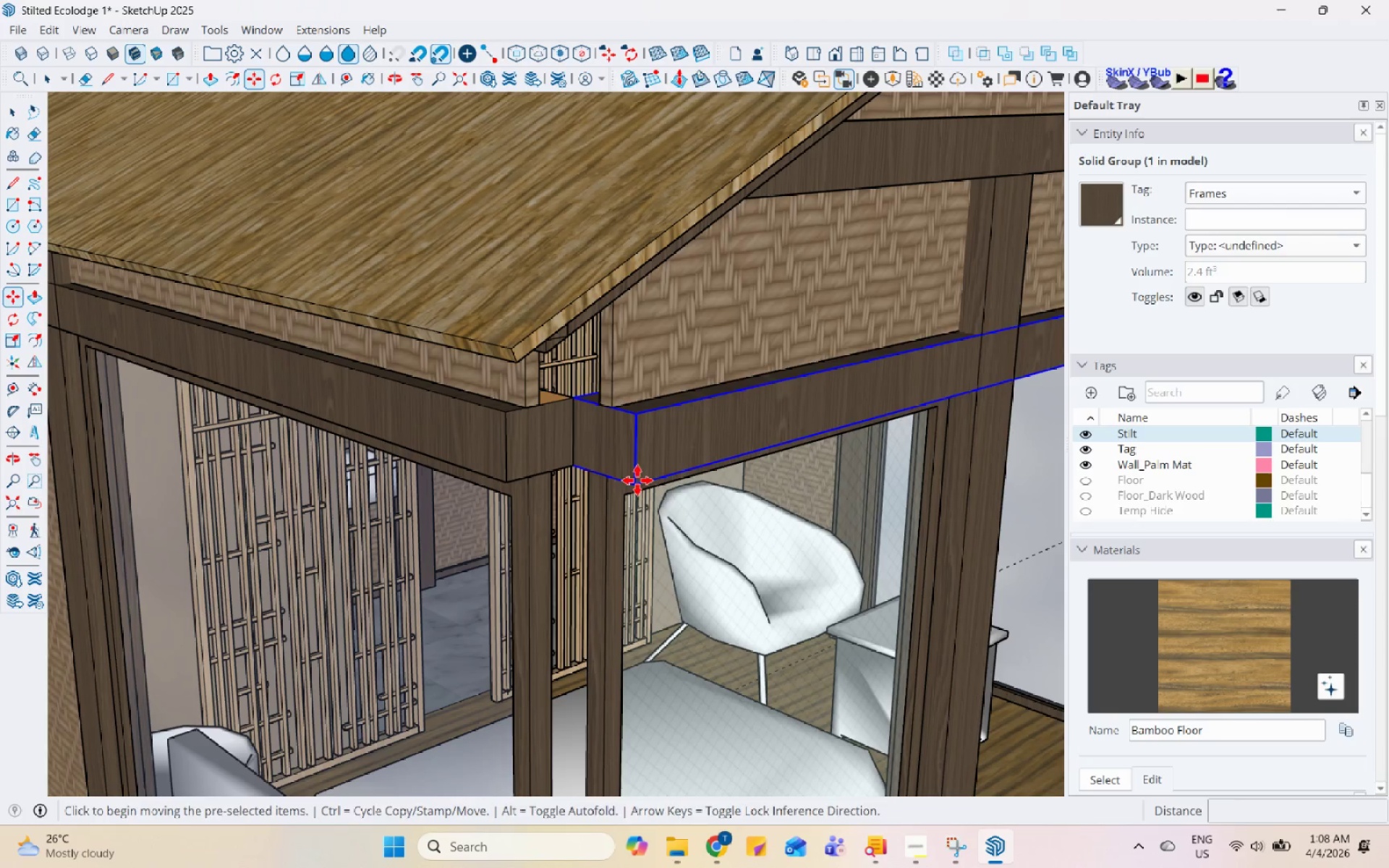 
scroll: coordinate [564, 454], scroll_direction: down, amount: 20.0
 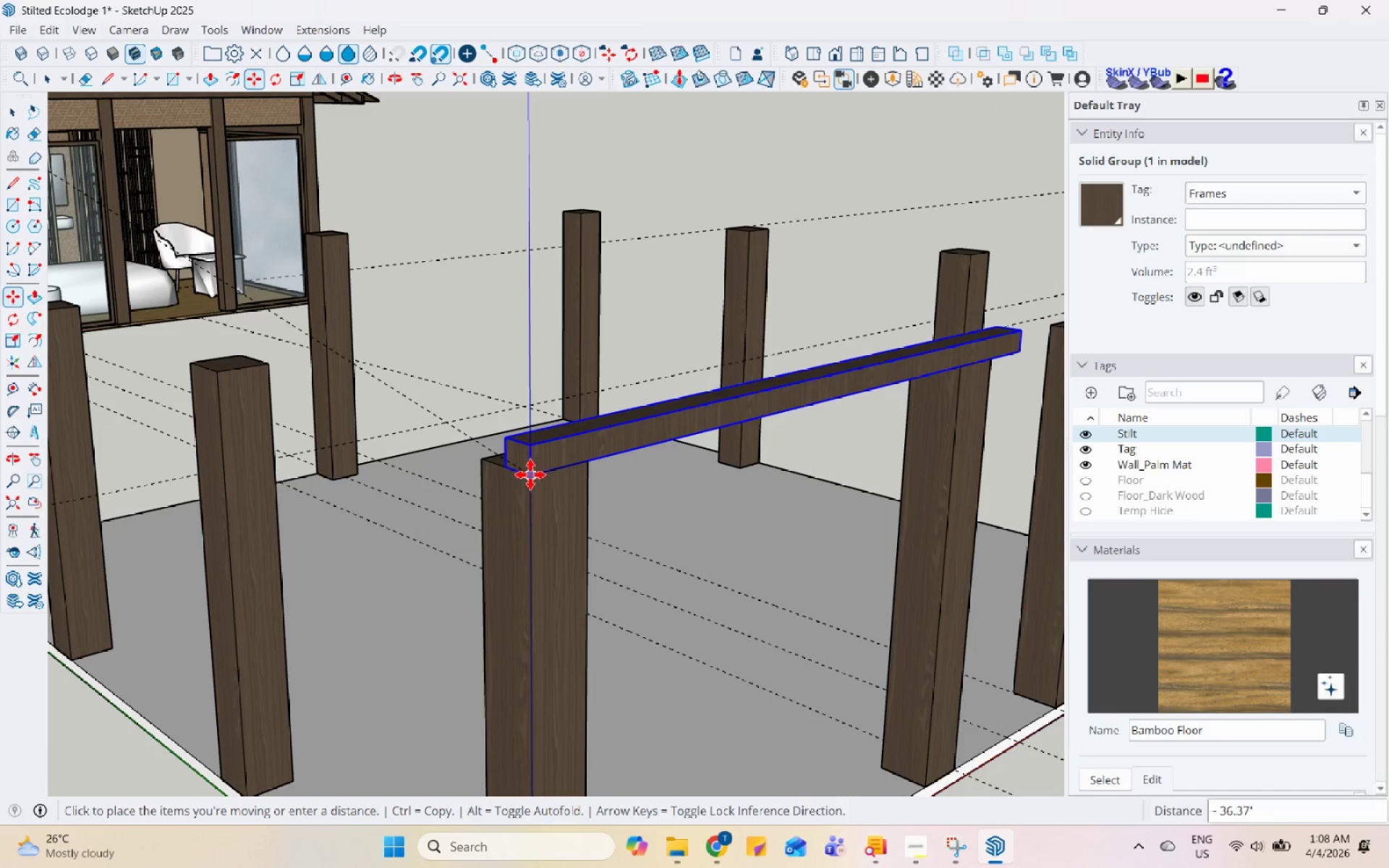 
left_click([530, 477])
 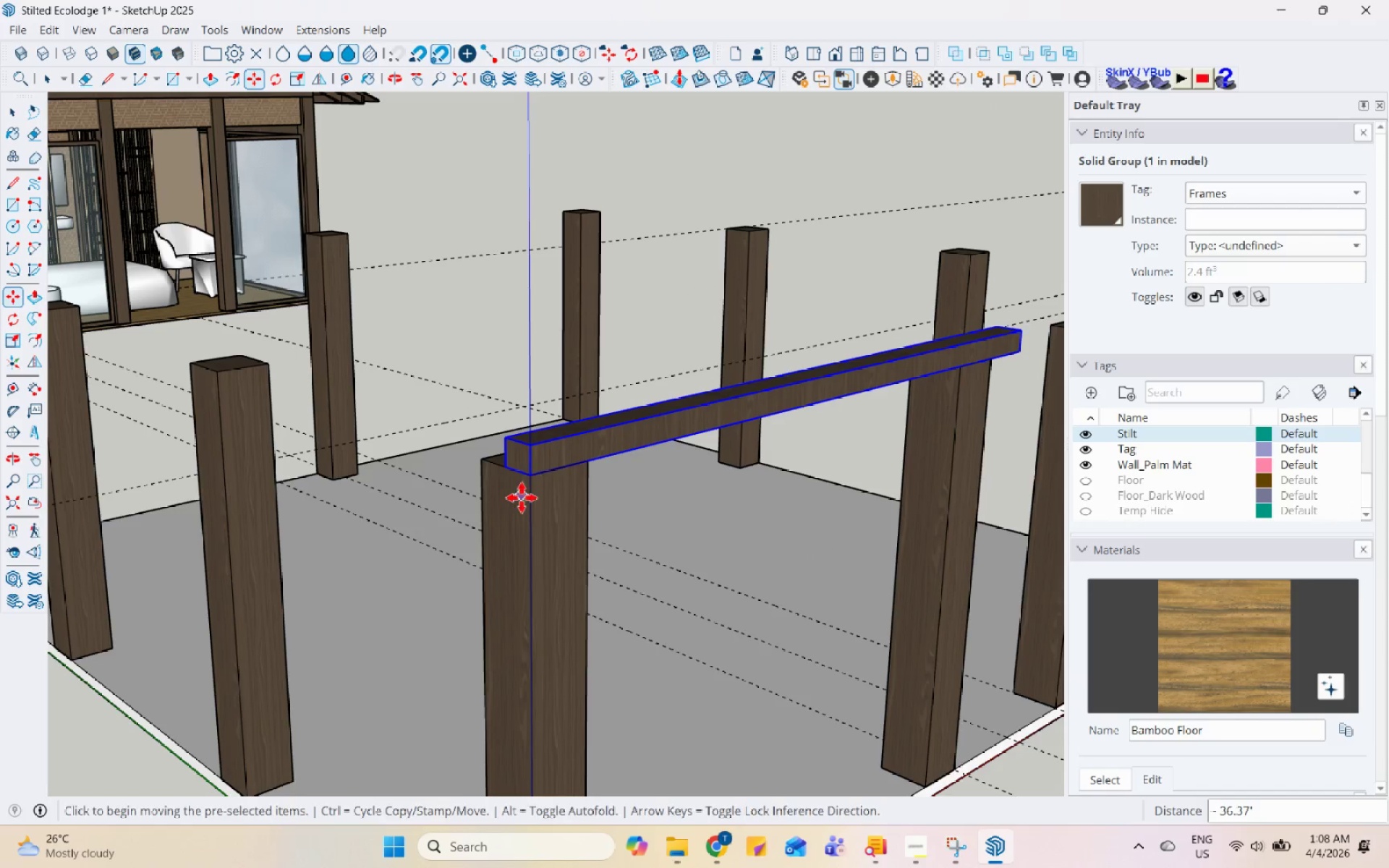 
scroll: coordinate [785, 536], scroll_direction: down, amount: 16.0
 